 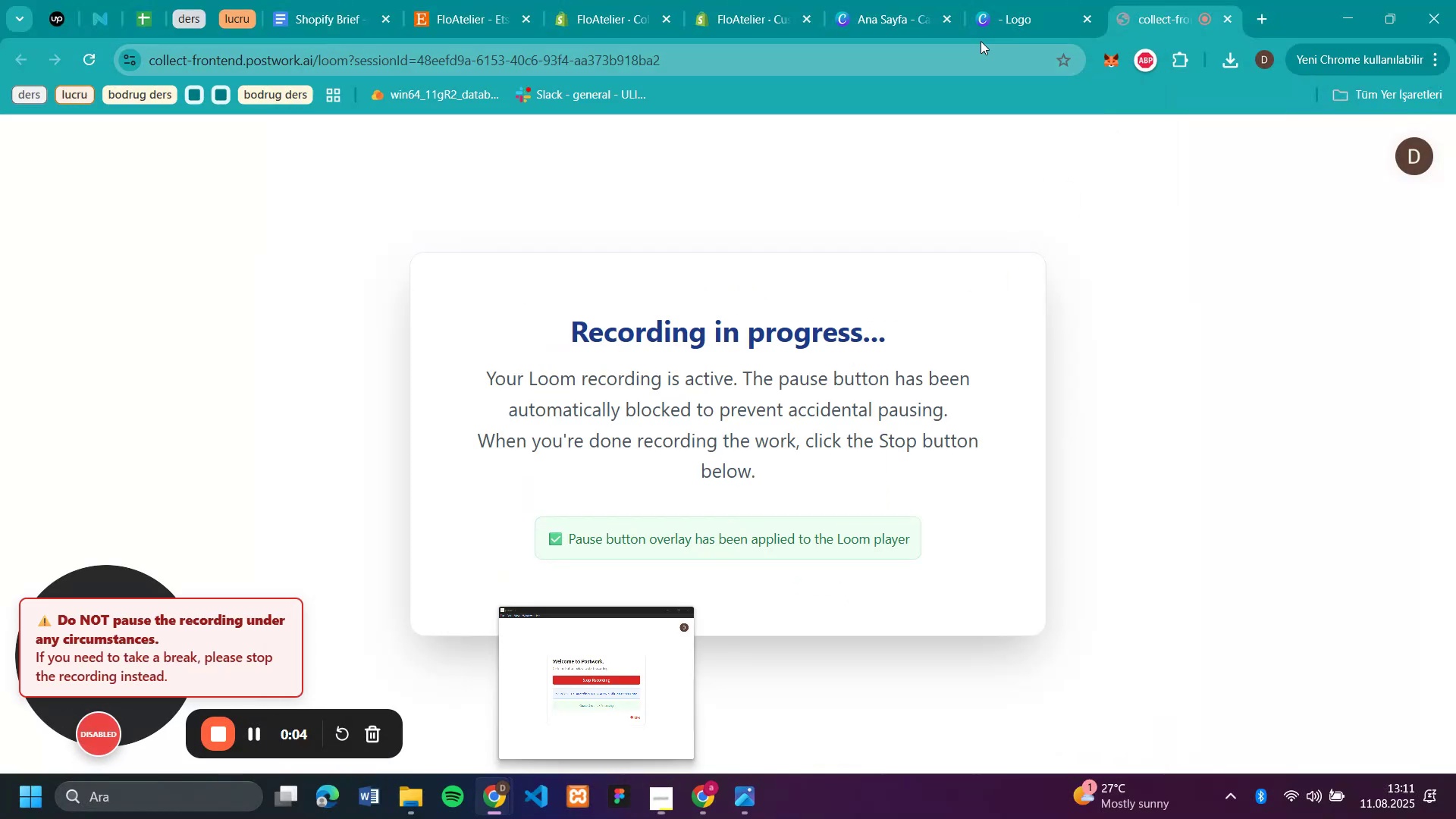 
left_click([743, 20])
 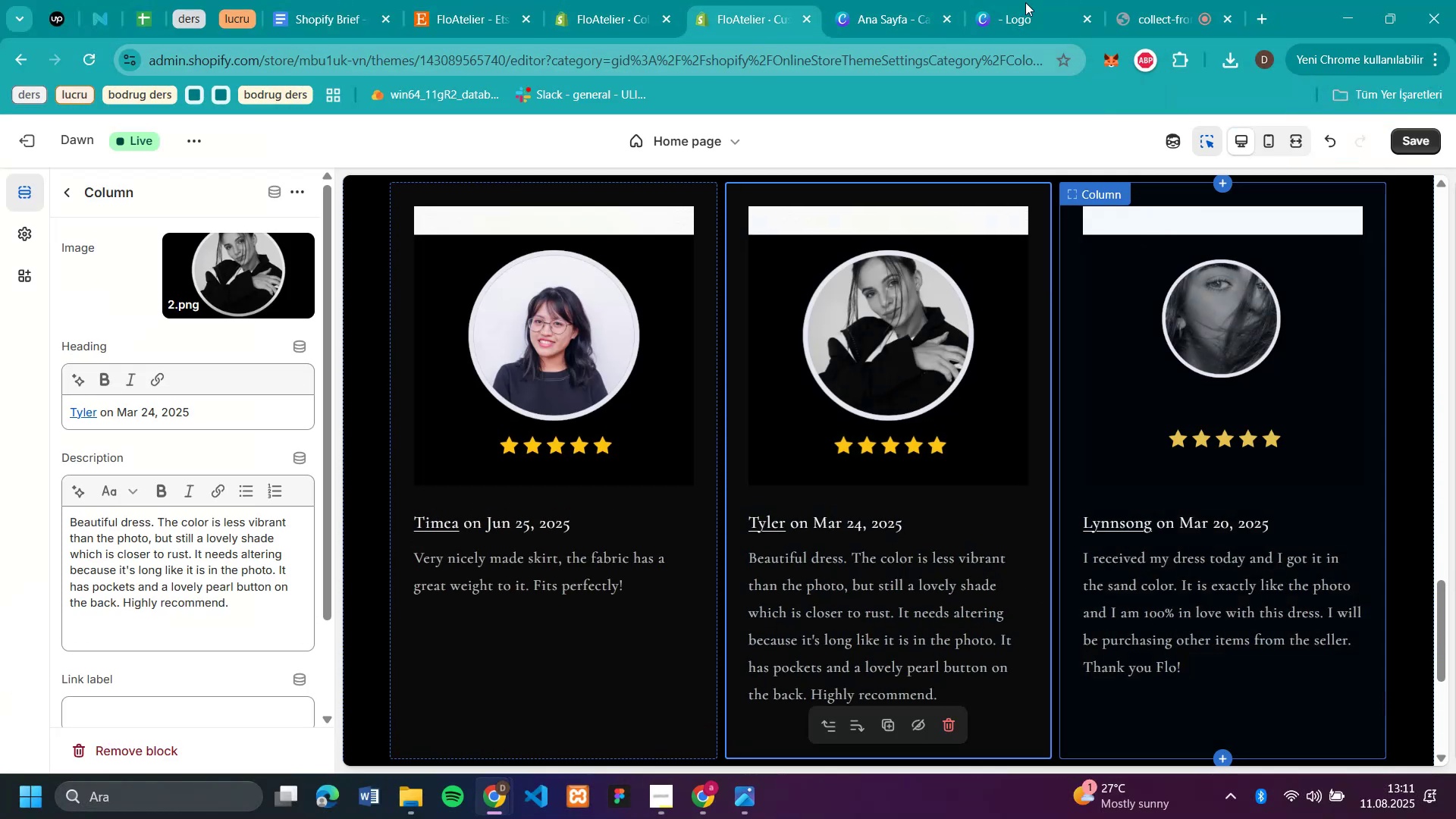 
left_click([1006, 13])
 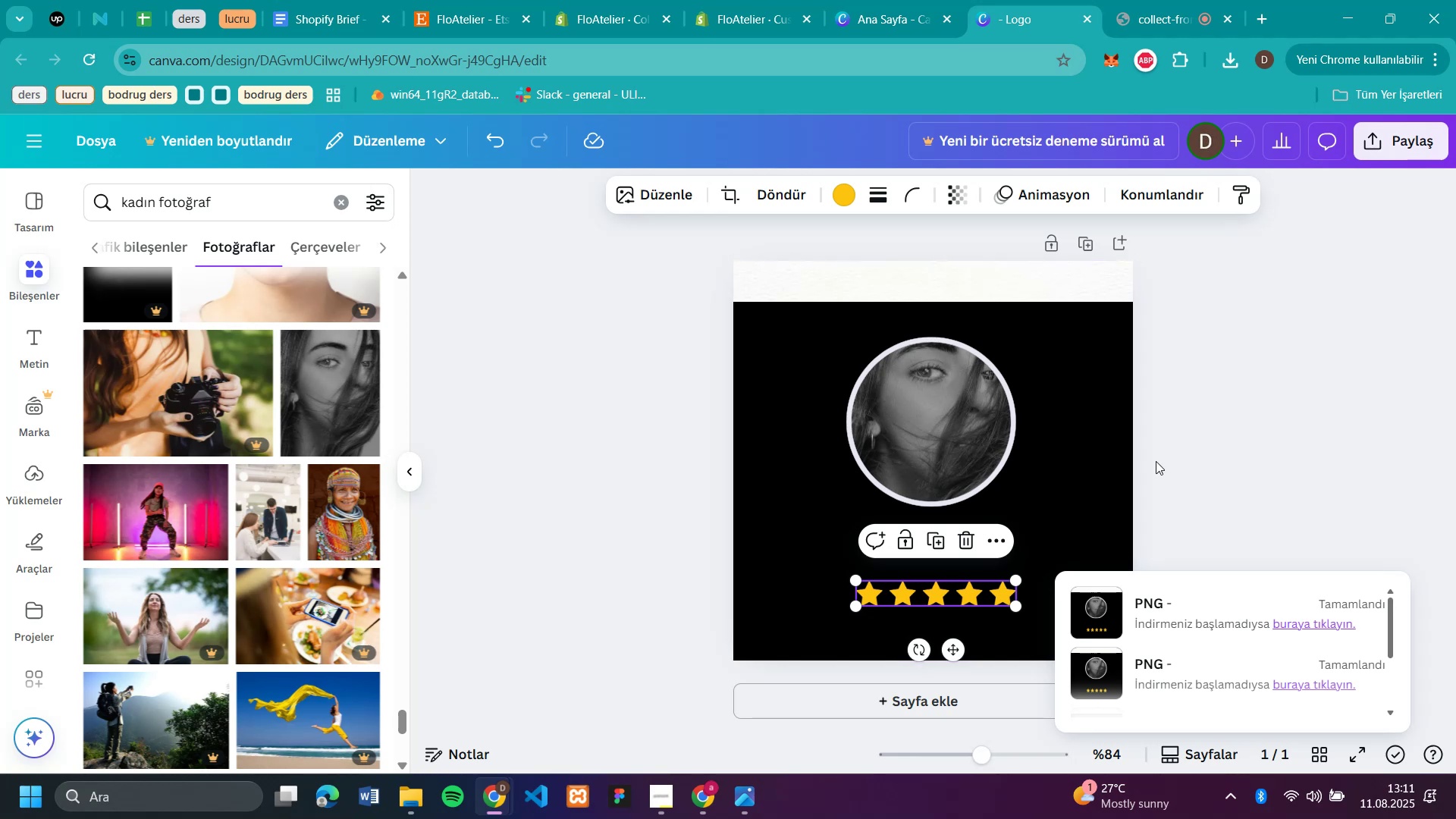 
left_click([962, 441])
 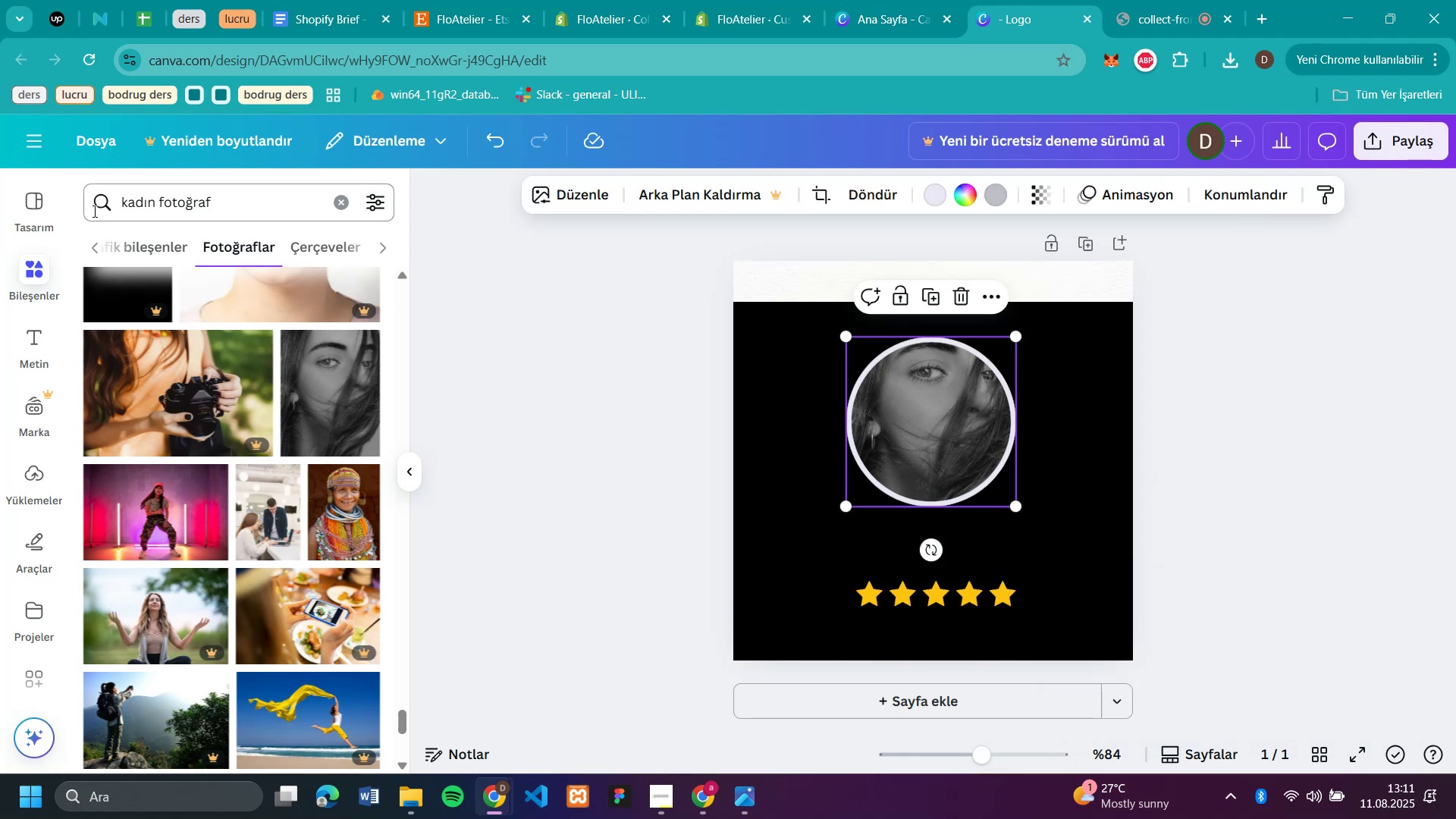 
left_click([85, 243])
 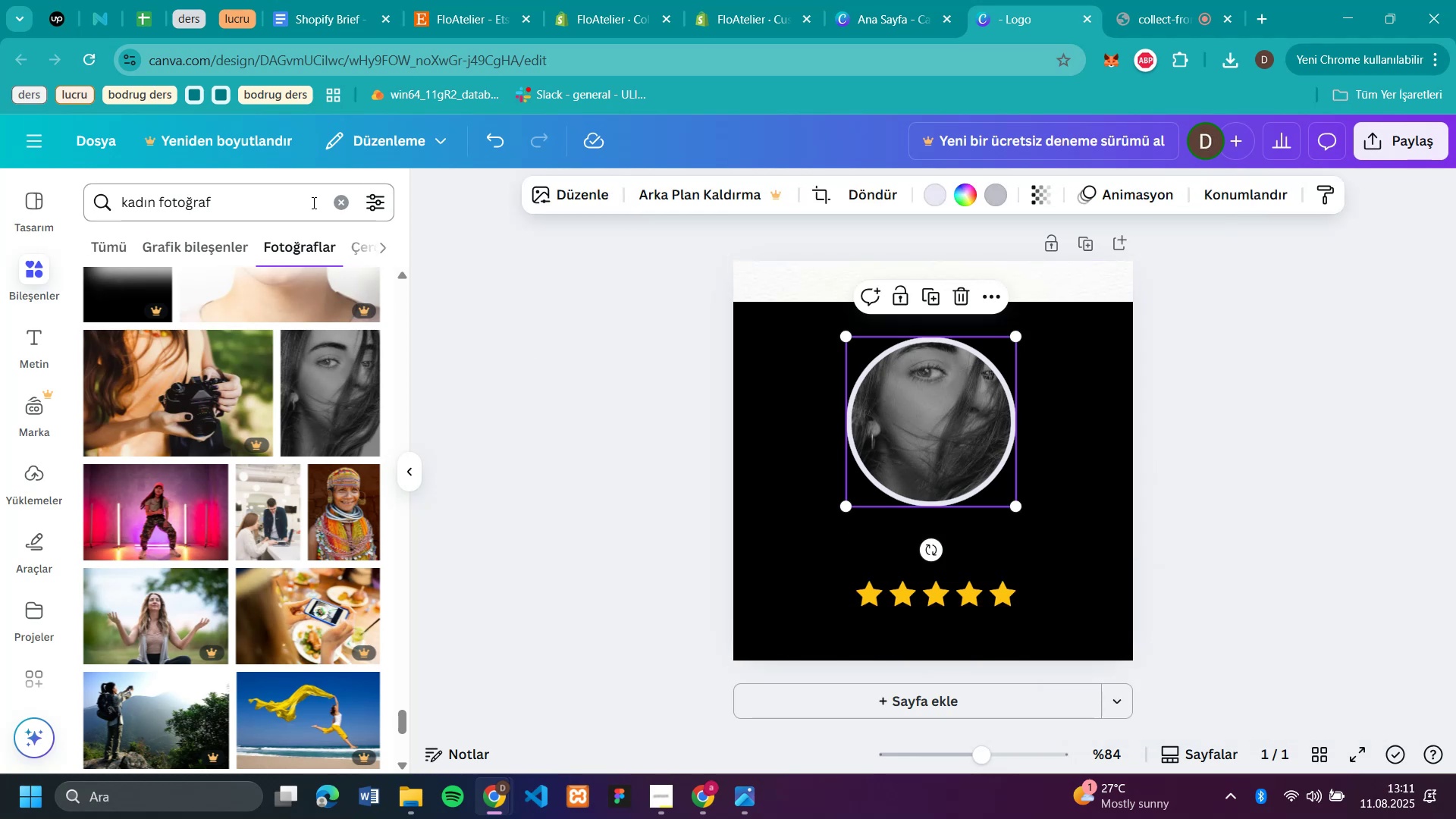 
left_click([353, 197])
 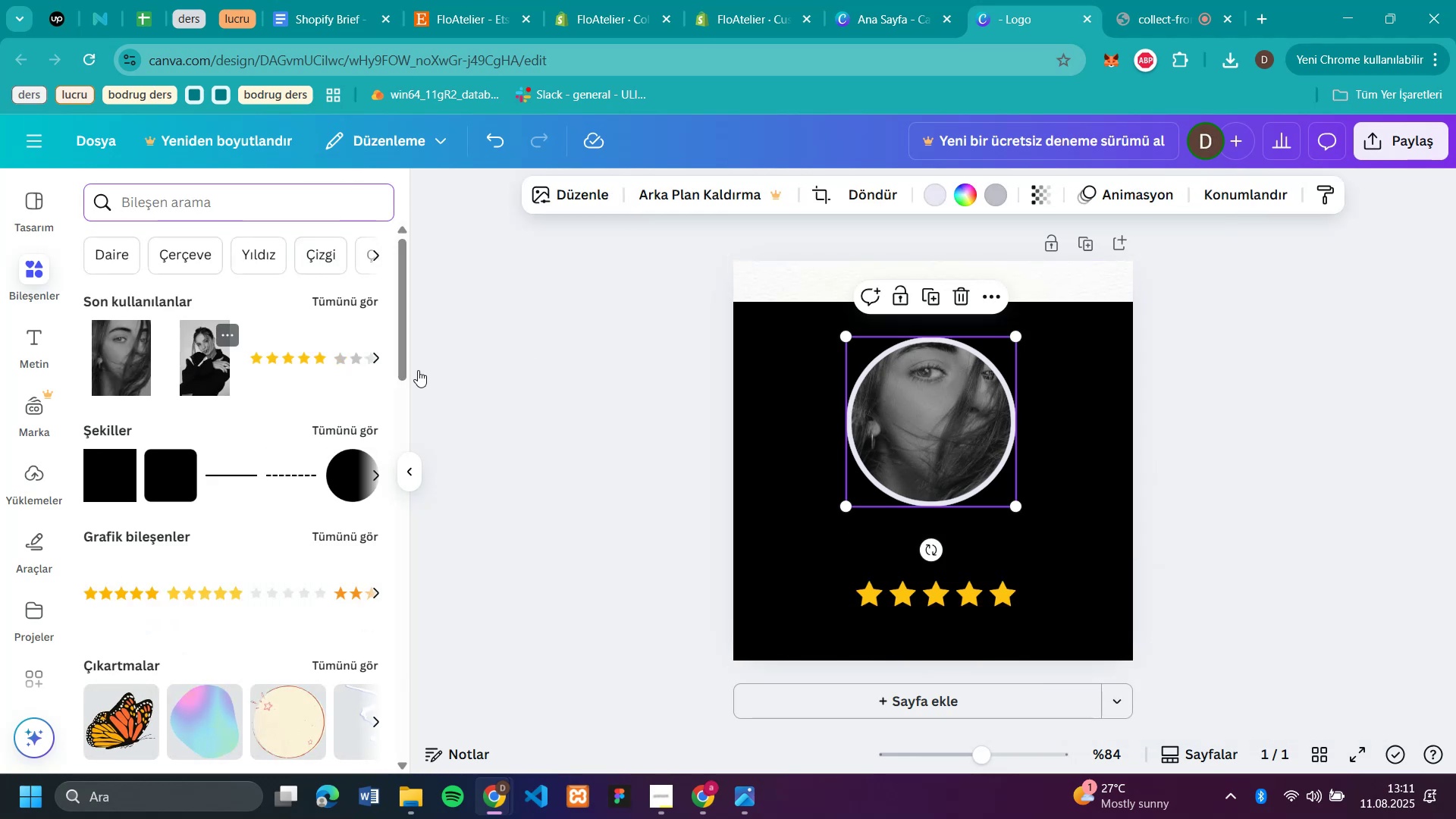 
left_click([934, 399])
 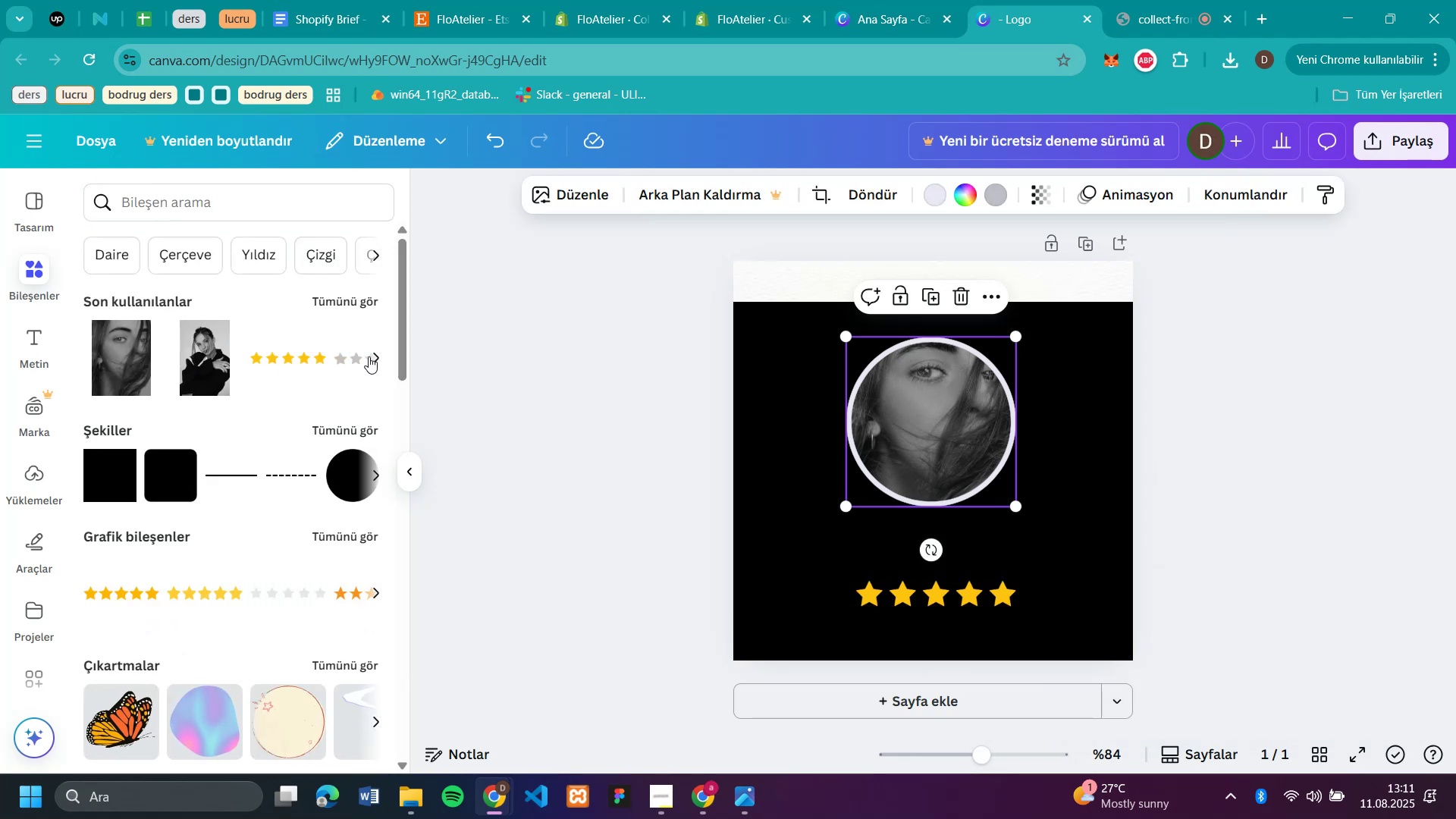 
left_click([379, 353])
 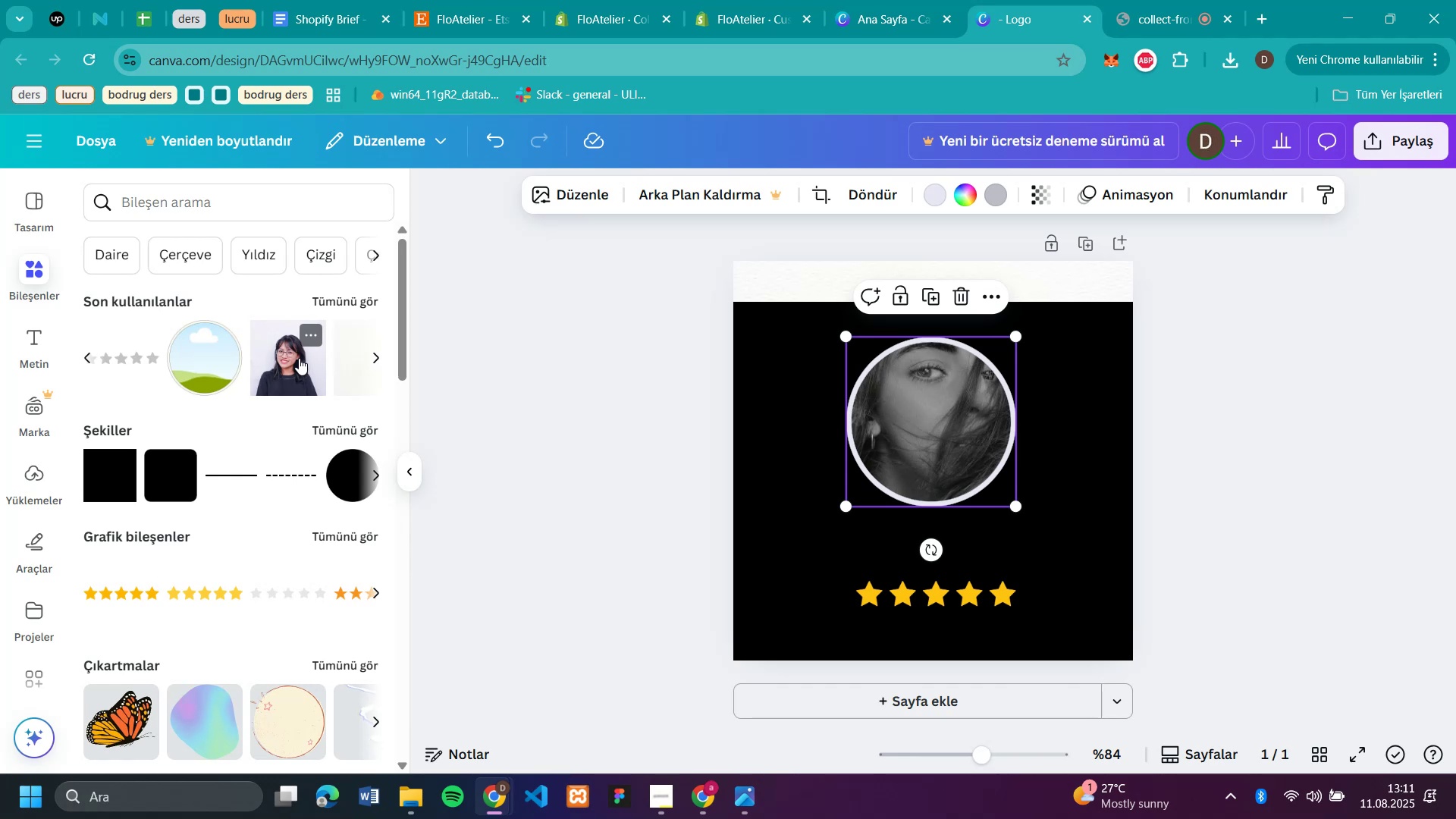 
left_click([299, 358])
 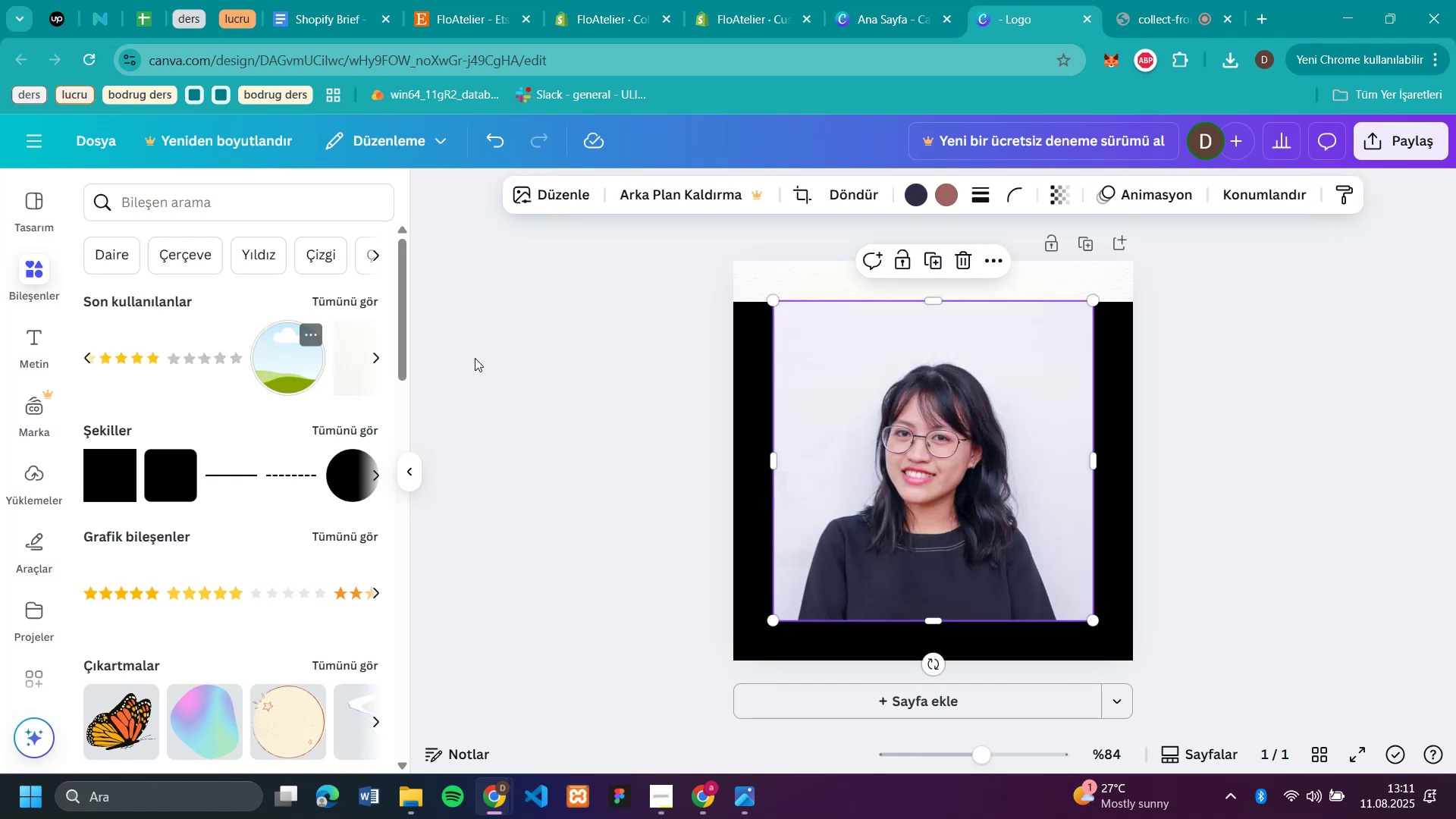 
left_click_drag(start_coordinate=[954, 449], to_coordinate=[954, 420])
 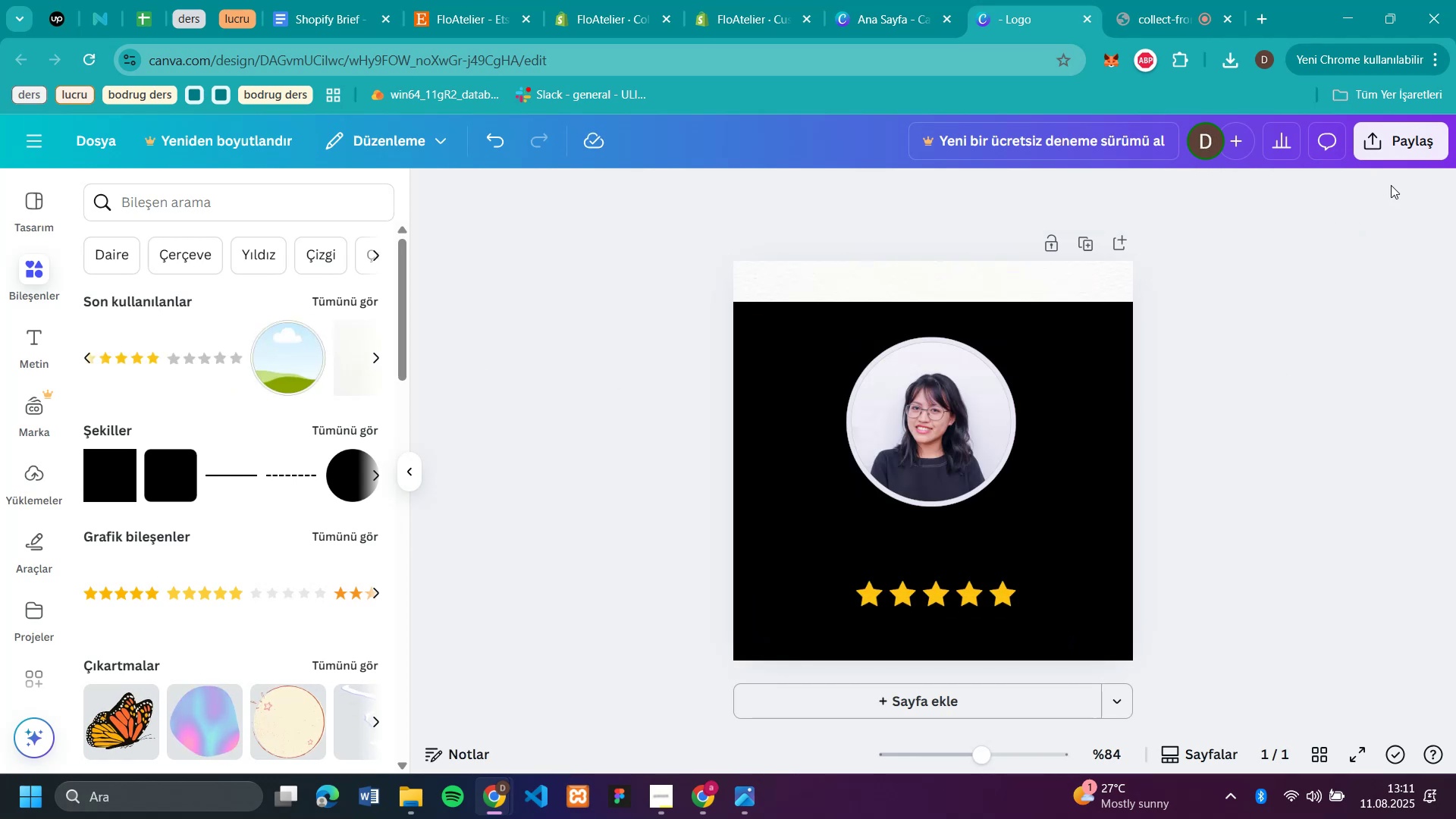 
left_click([1389, 138])
 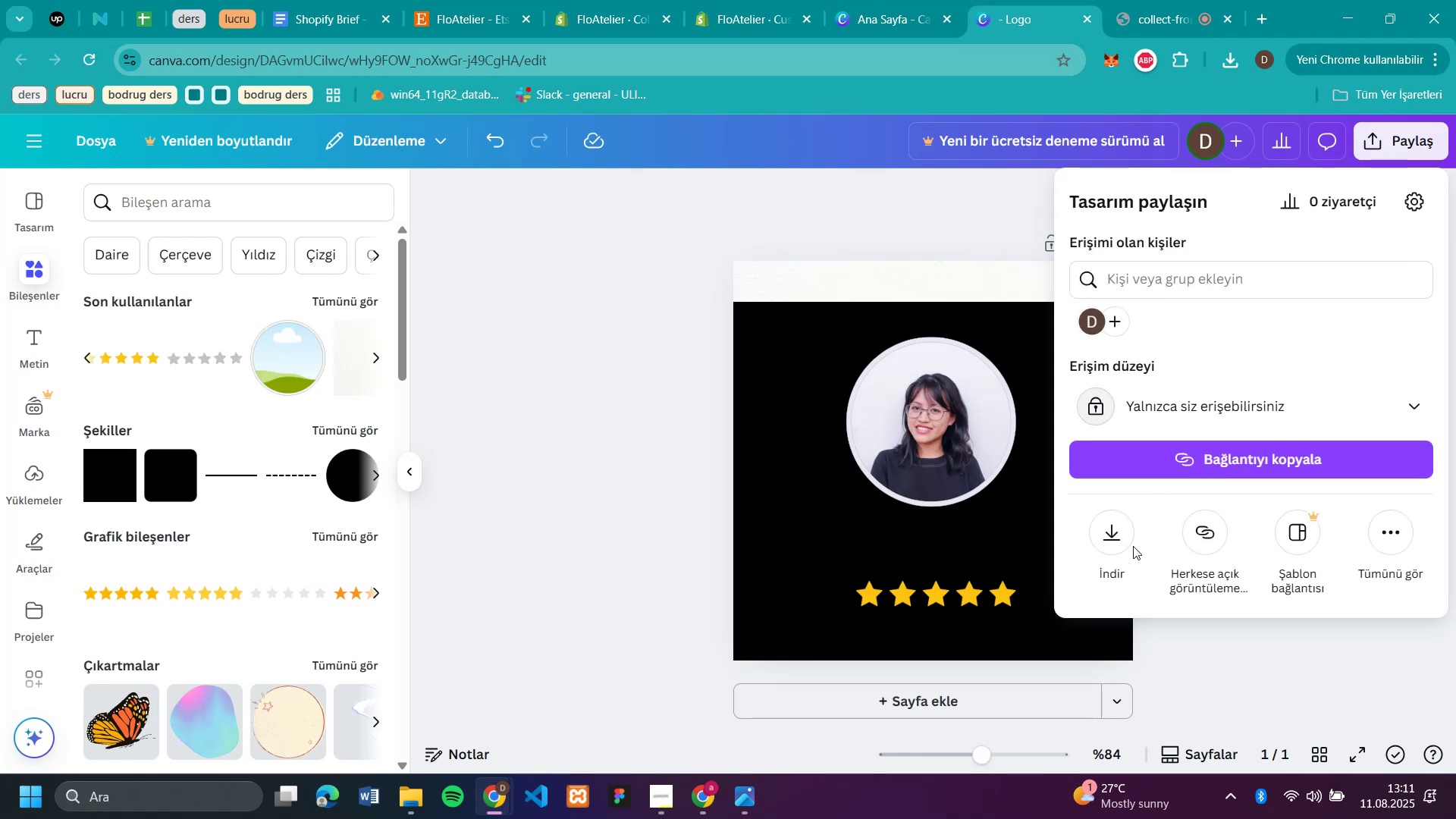 
left_click([1101, 554])
 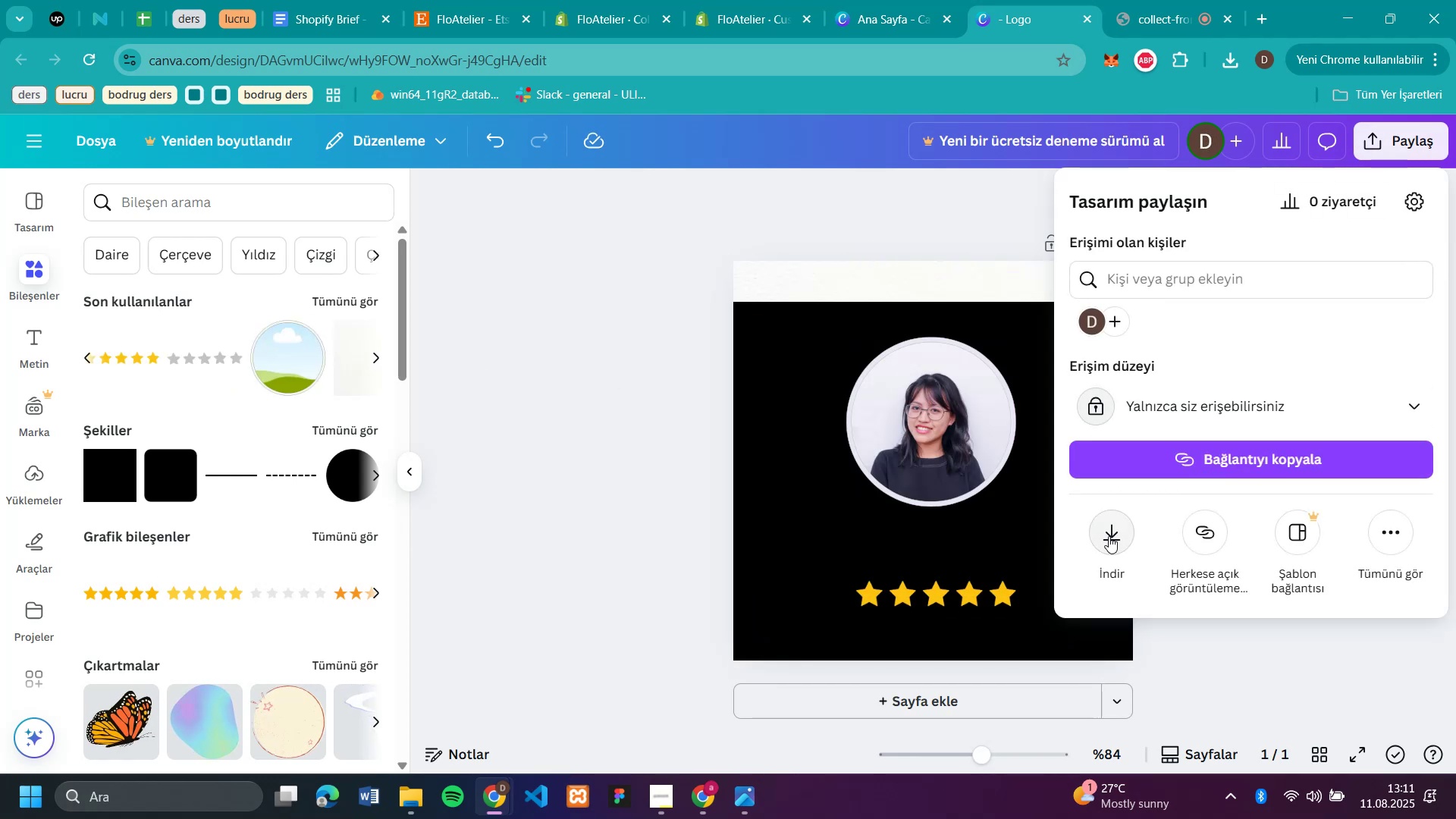 
left_click([1109, 536])
 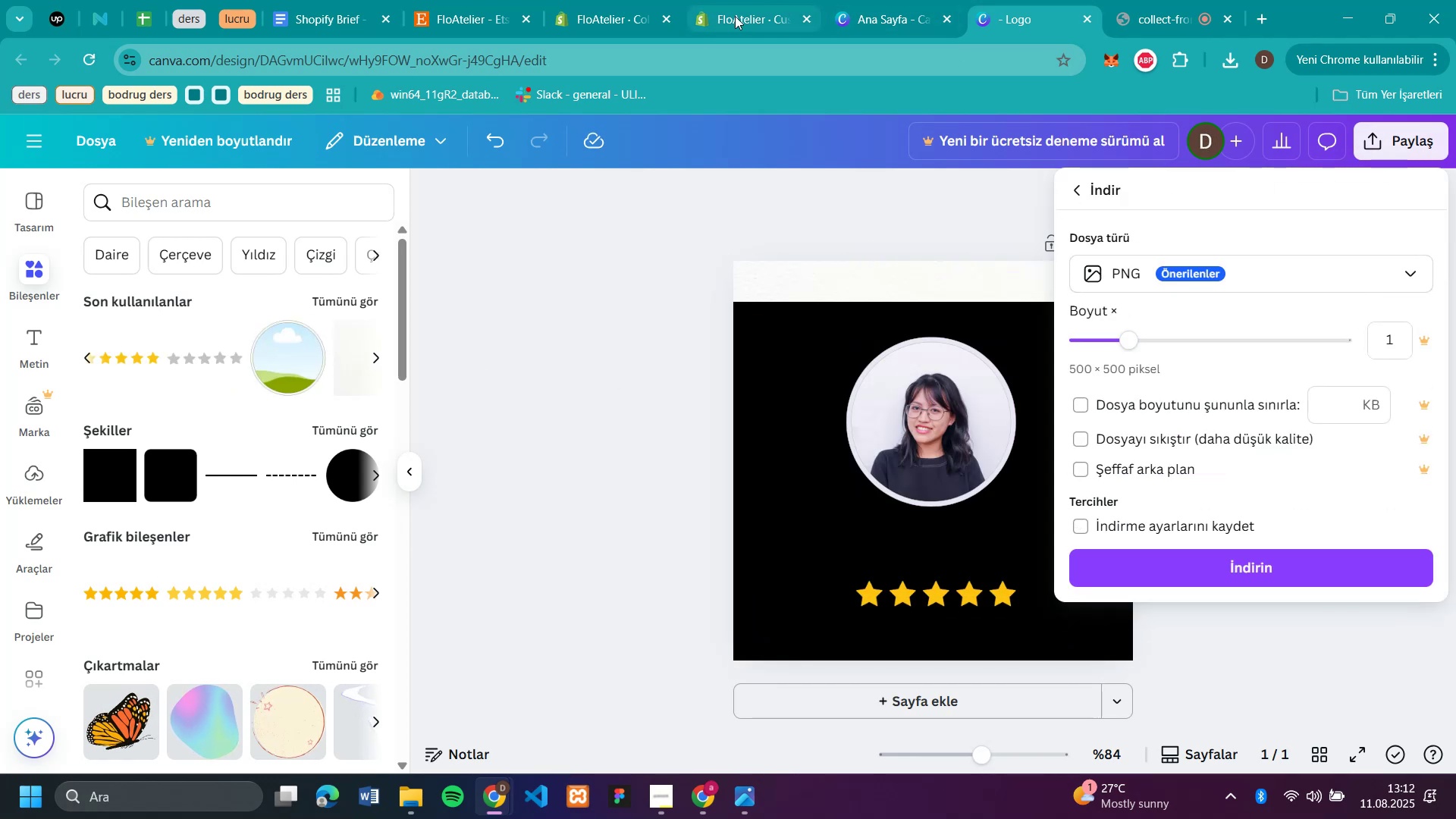 
left_click([735, 16])
 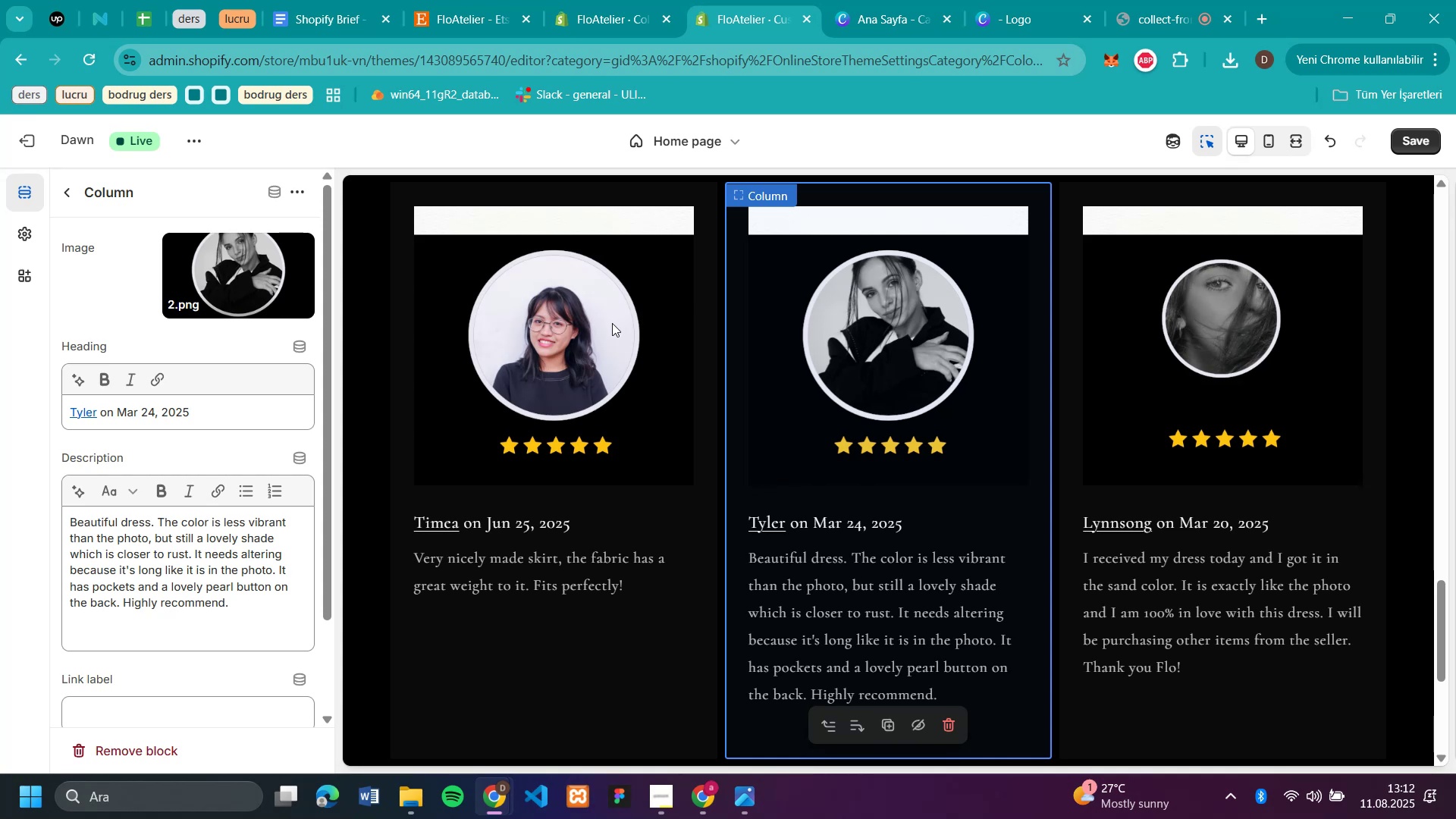 
wait(6.64)
 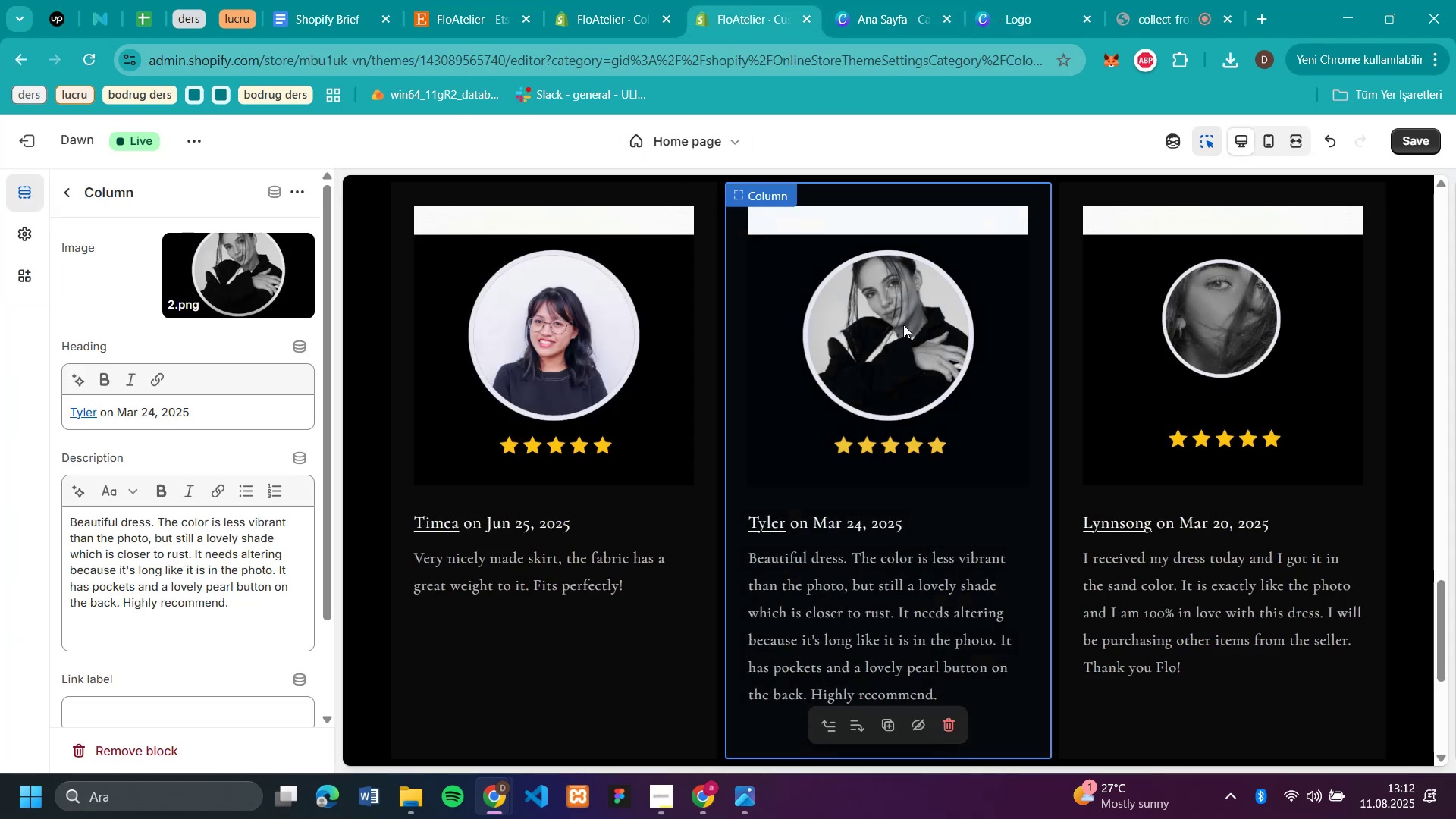 
left_click([234, 230])
 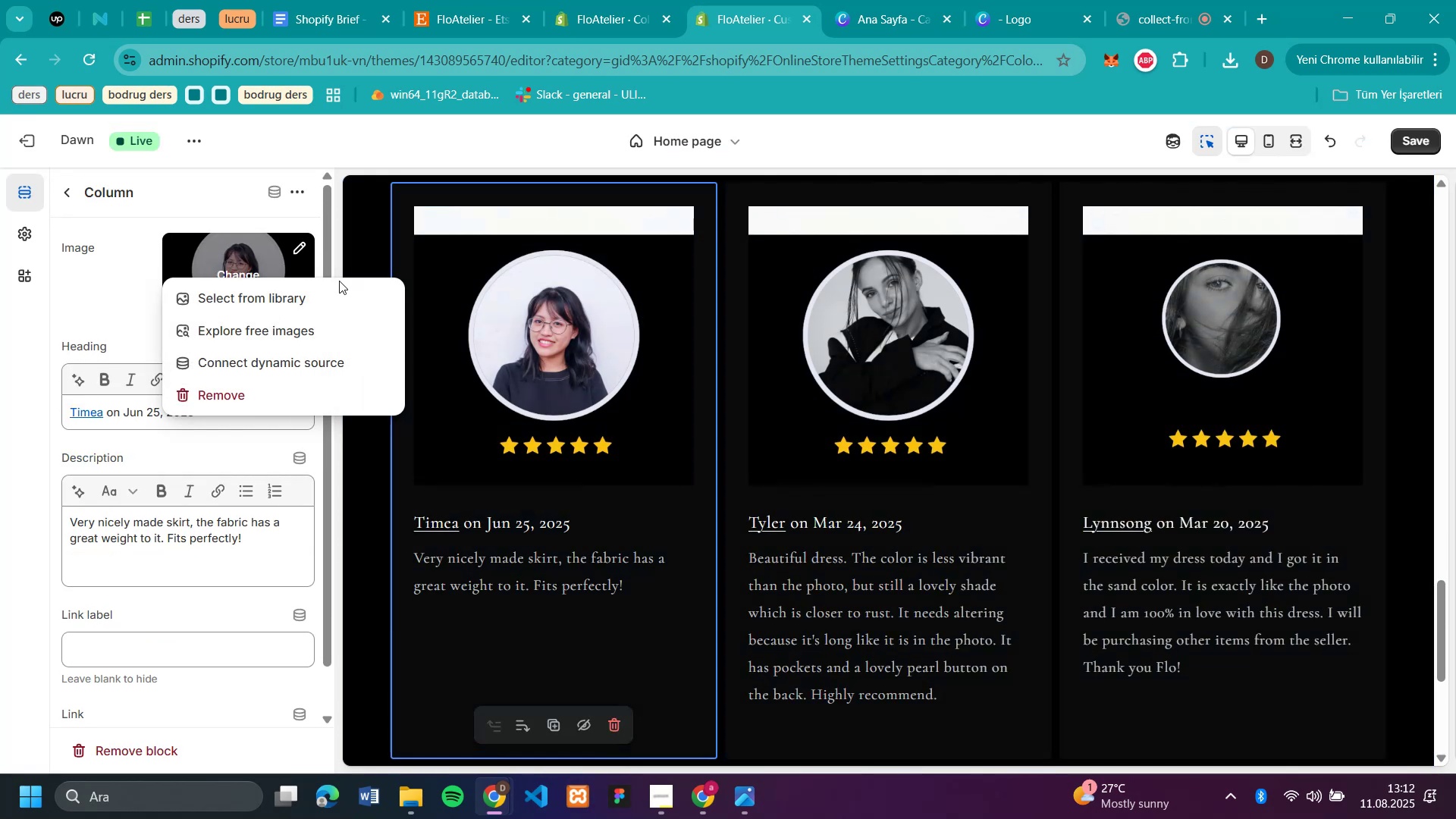 
left_click([303, 304])
 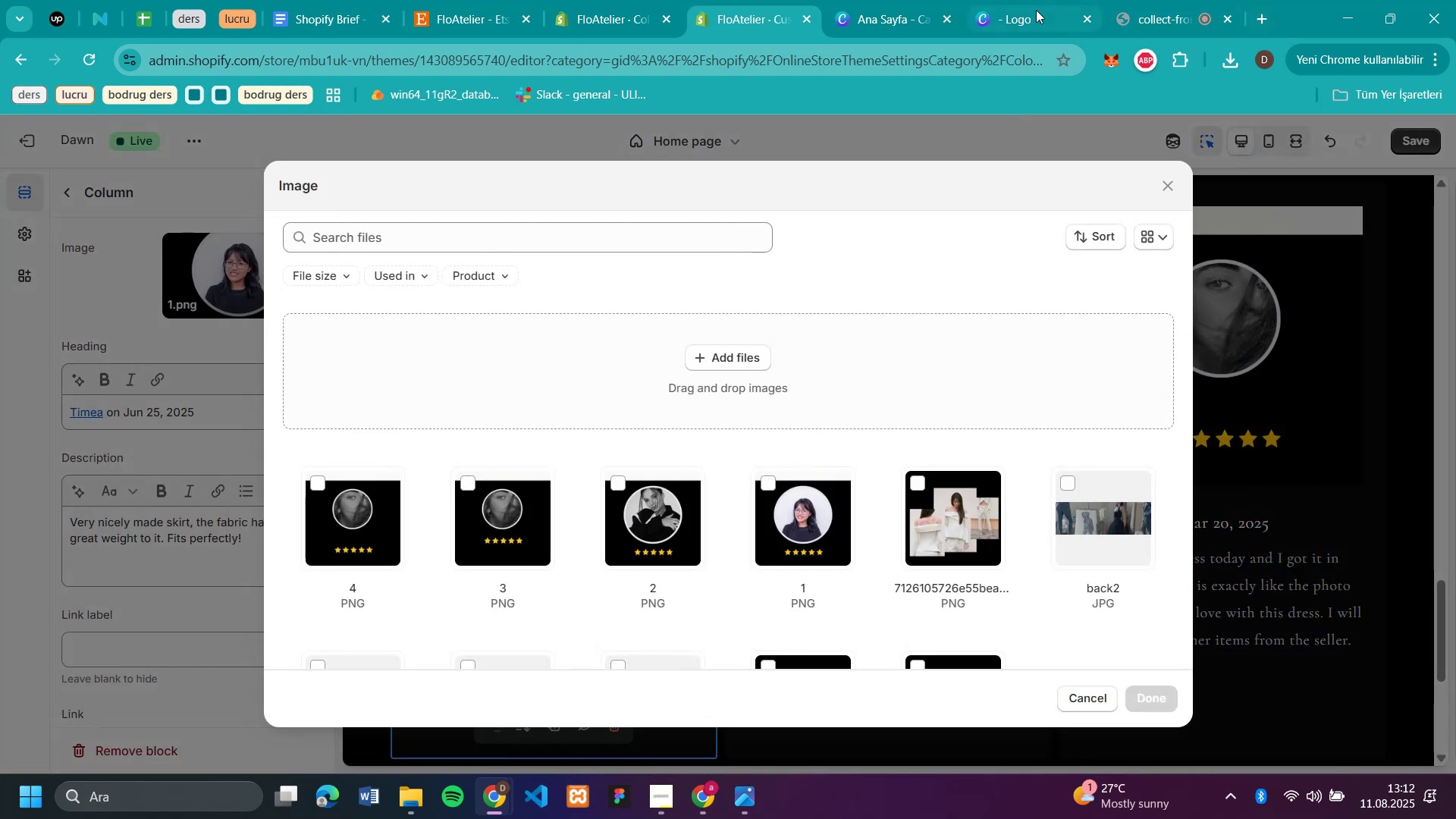 
left_click([1010, 20])
 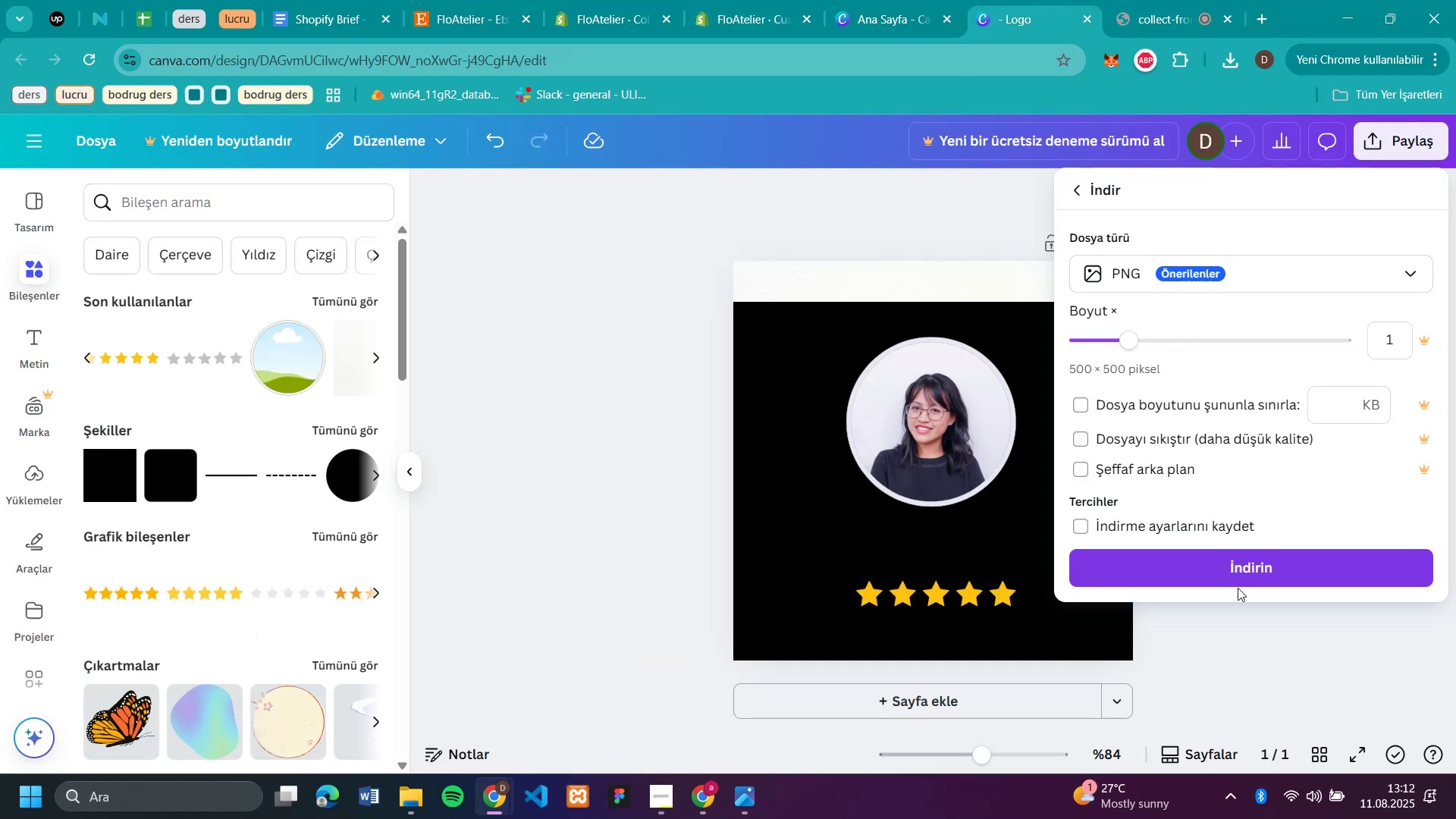 
left_click([1235, 570])
 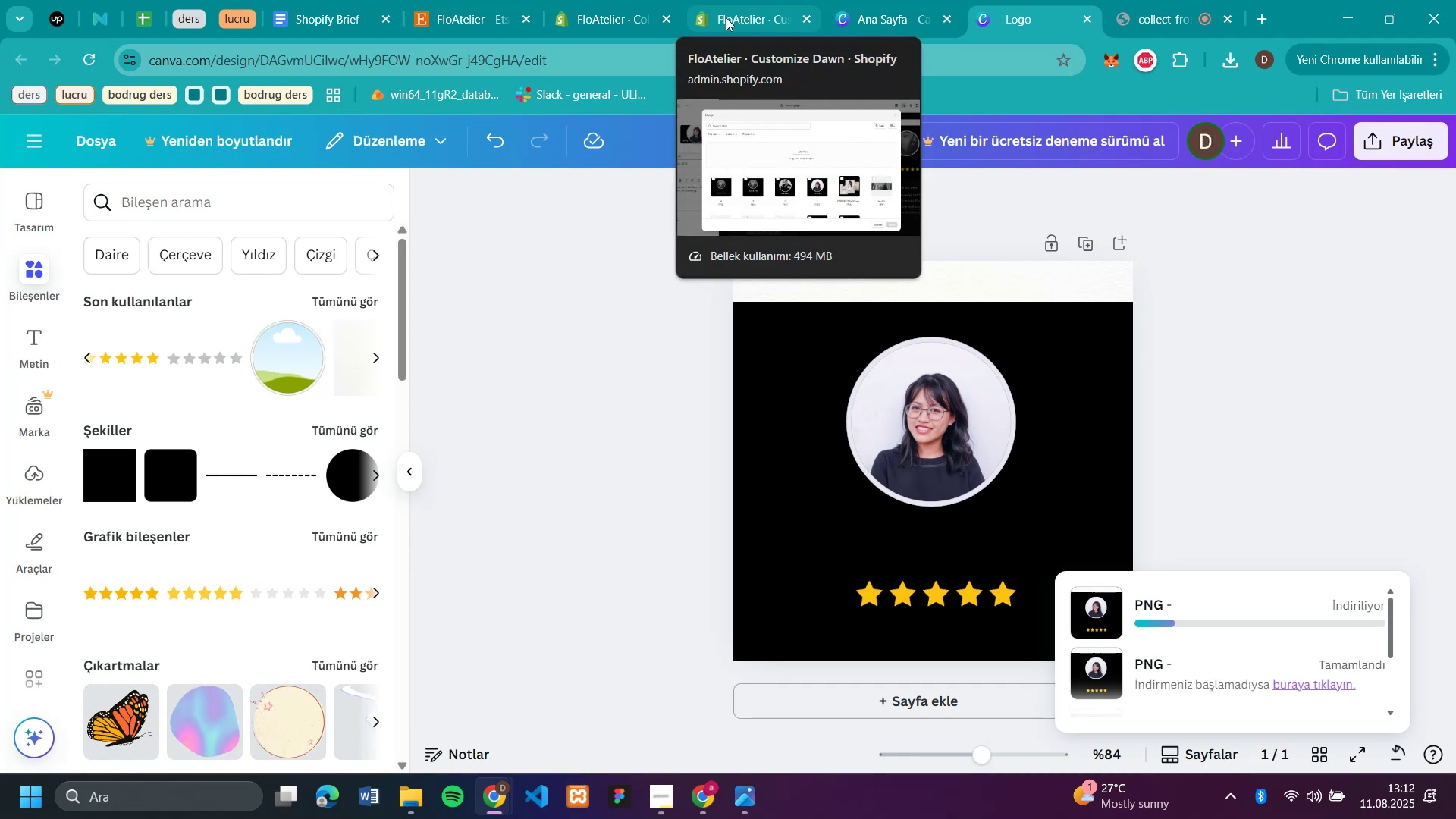 
left_click([739, 22])
 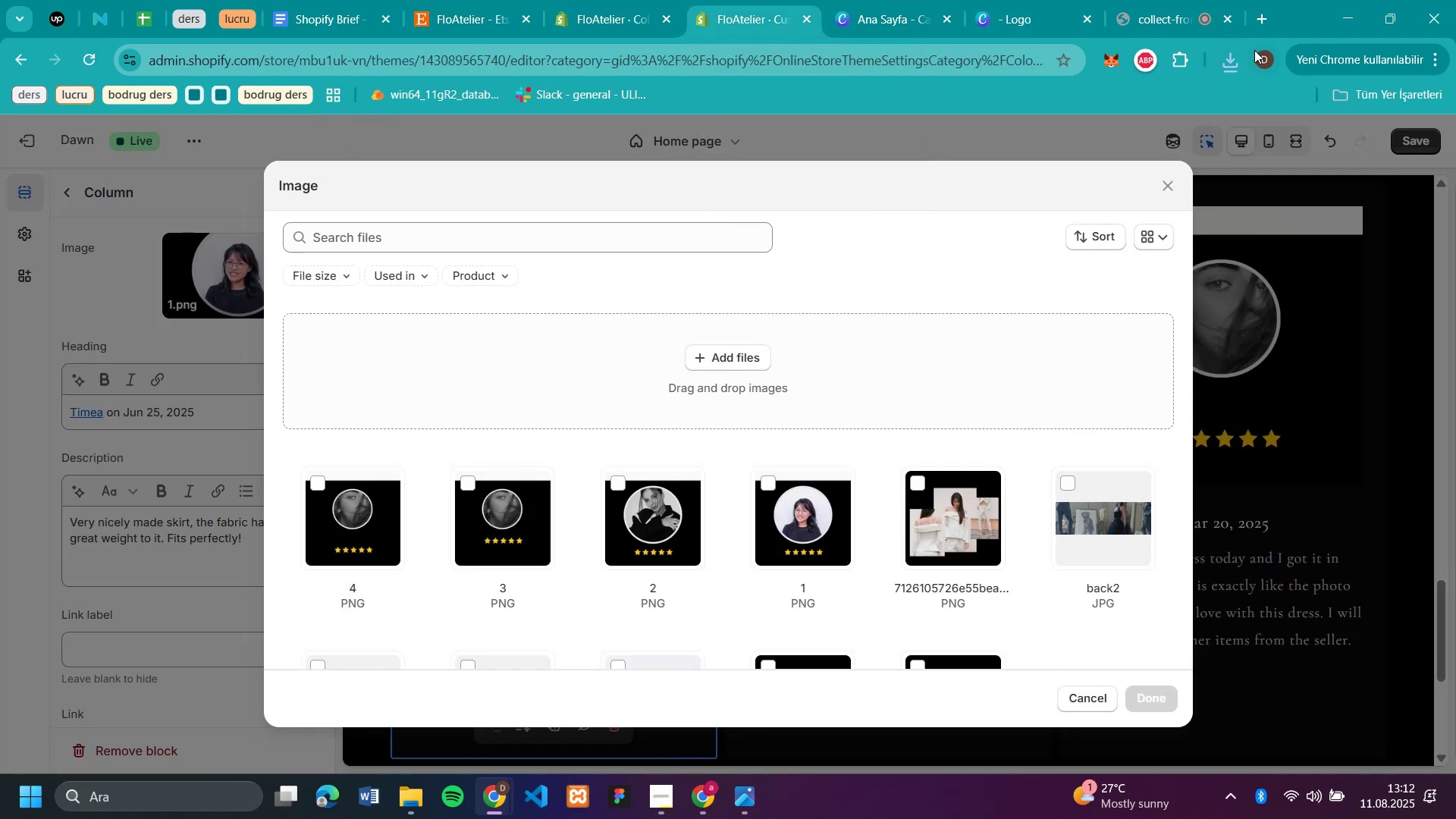 
left_click([1240, 53])
 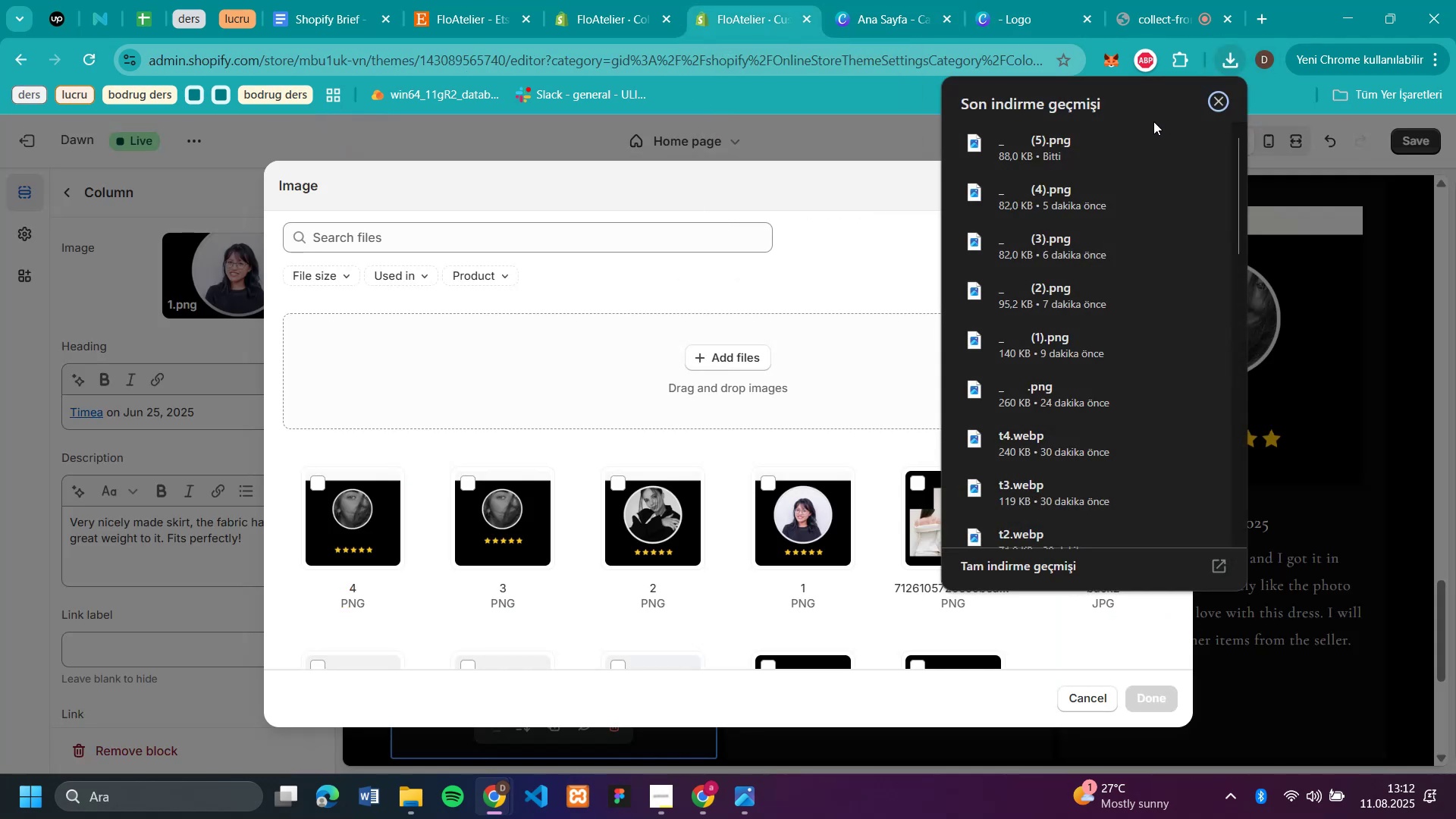 
left_click_drag(start_coordinate=[1131, 134], to_coordinate=[732, 380])
 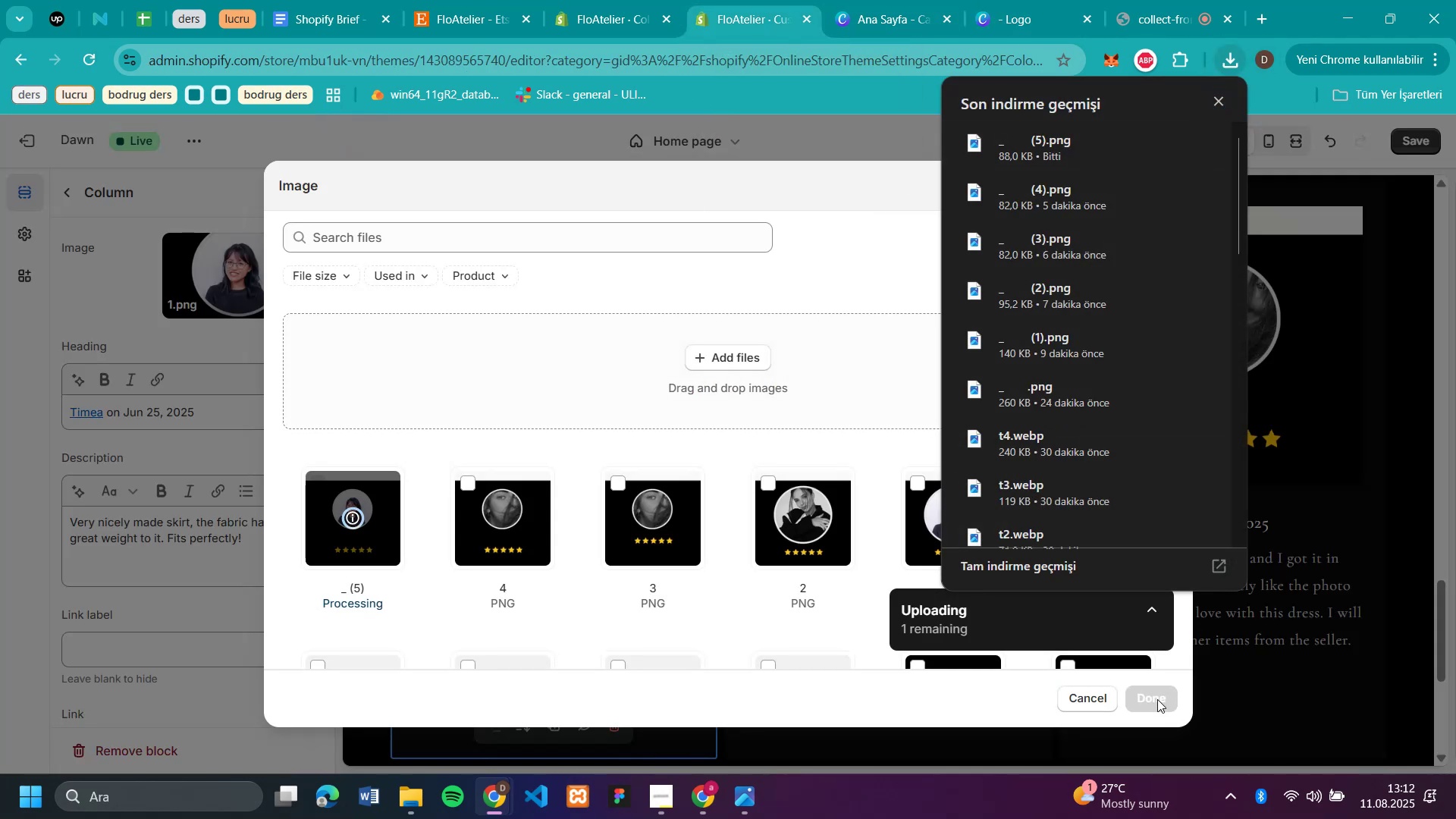 
wait(5.1)
 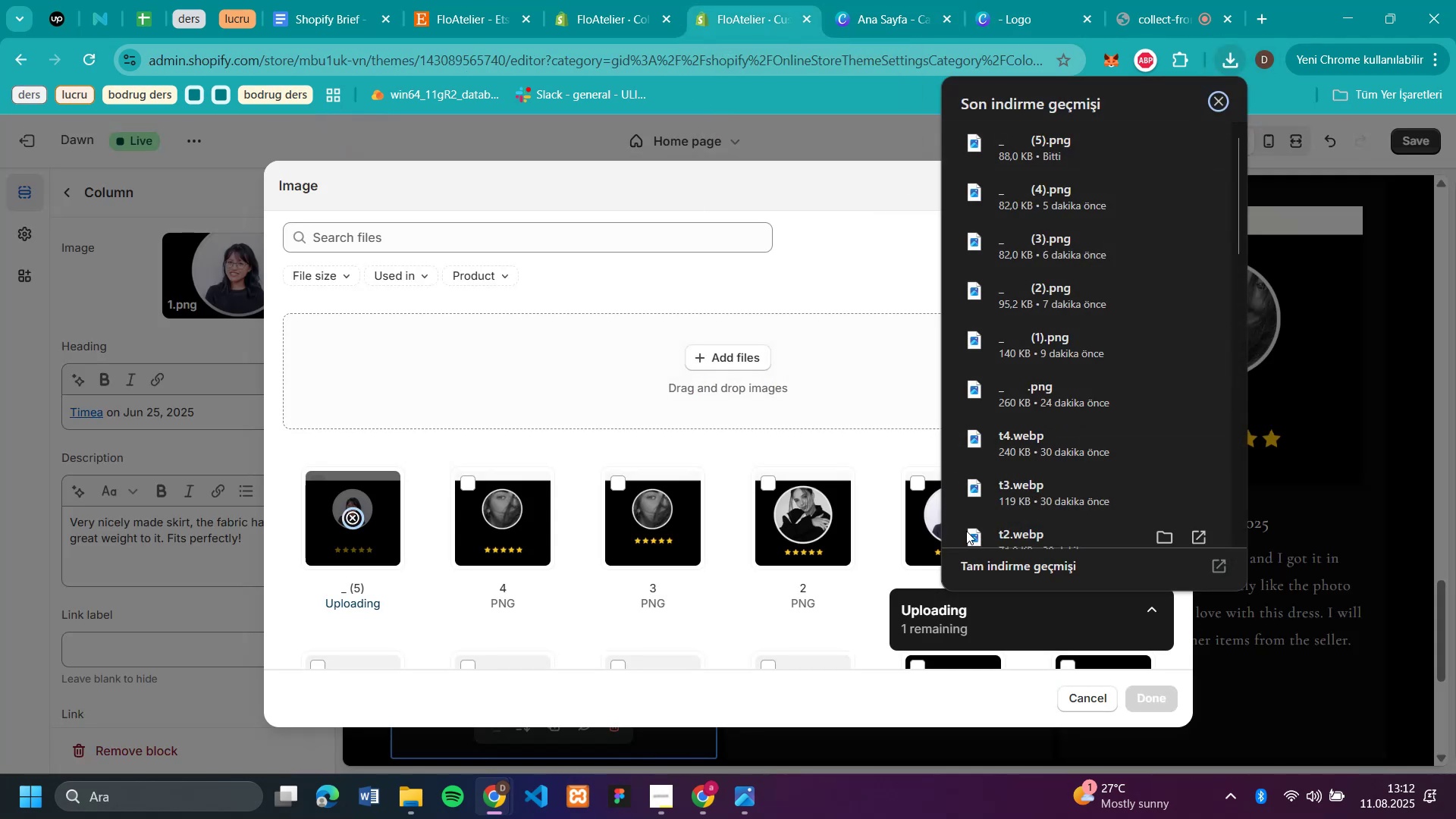 
left_click([1157, 699])
 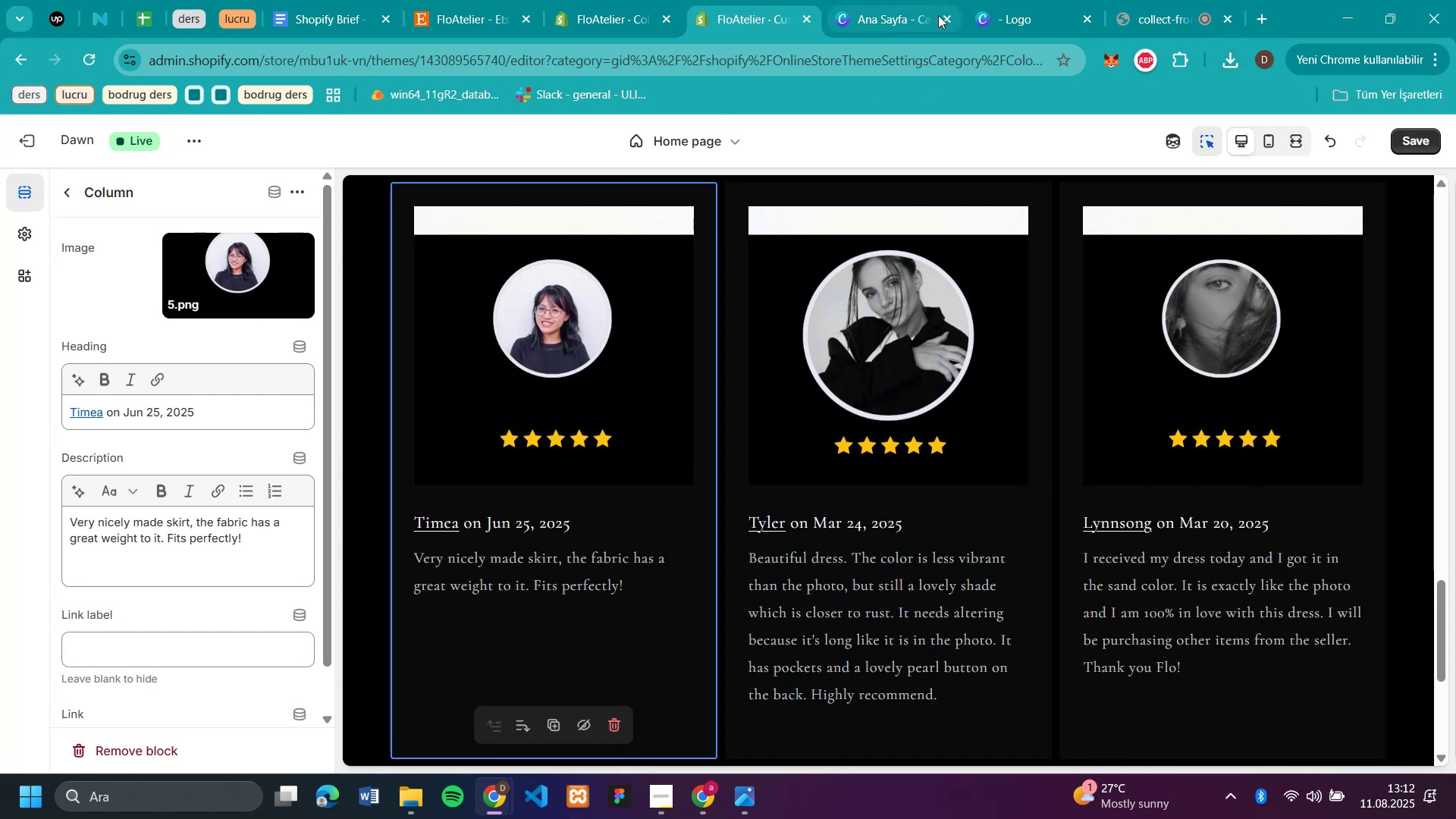 
left_click([1022, 9])
 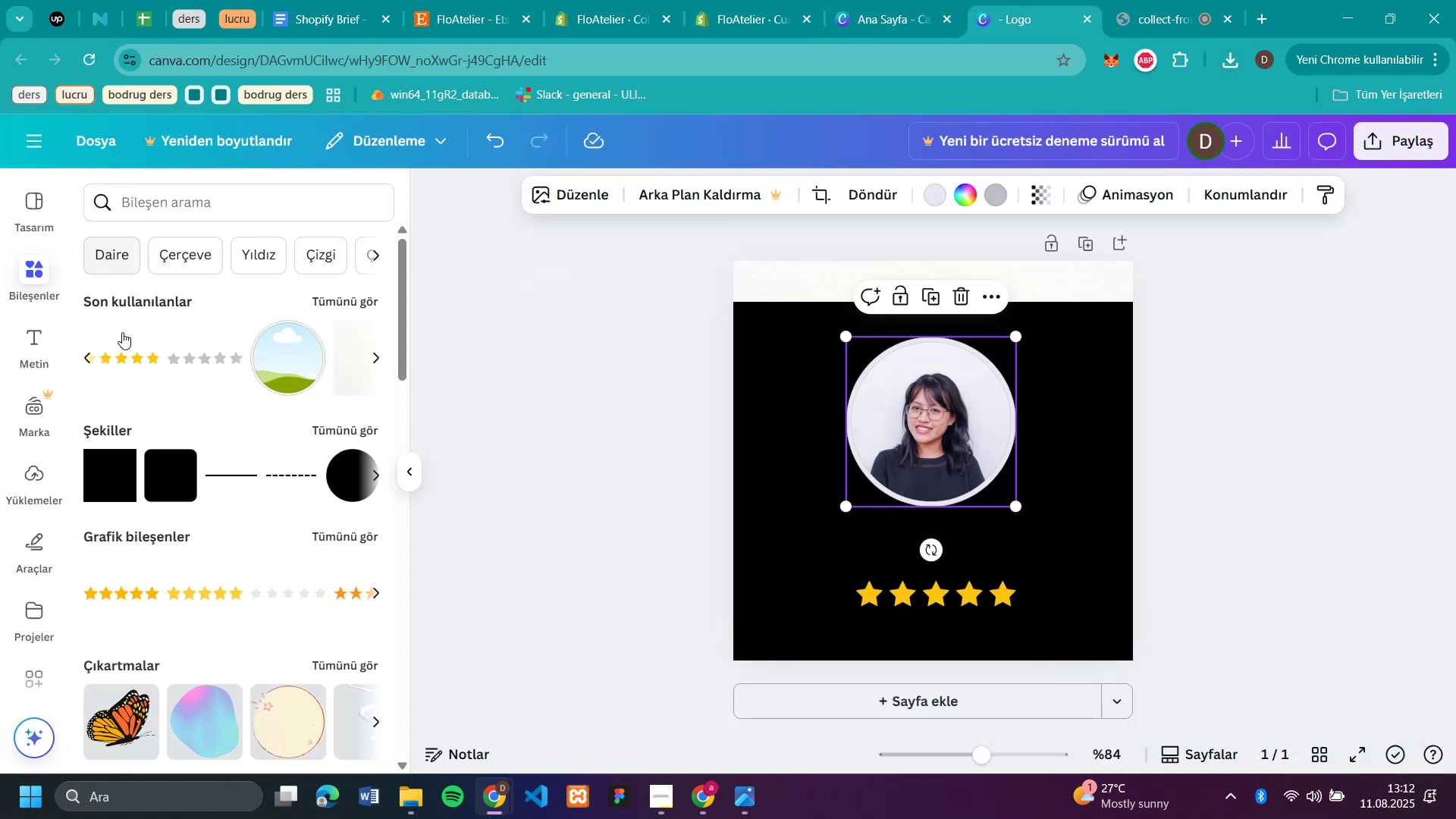 
left_click([84, 356])
 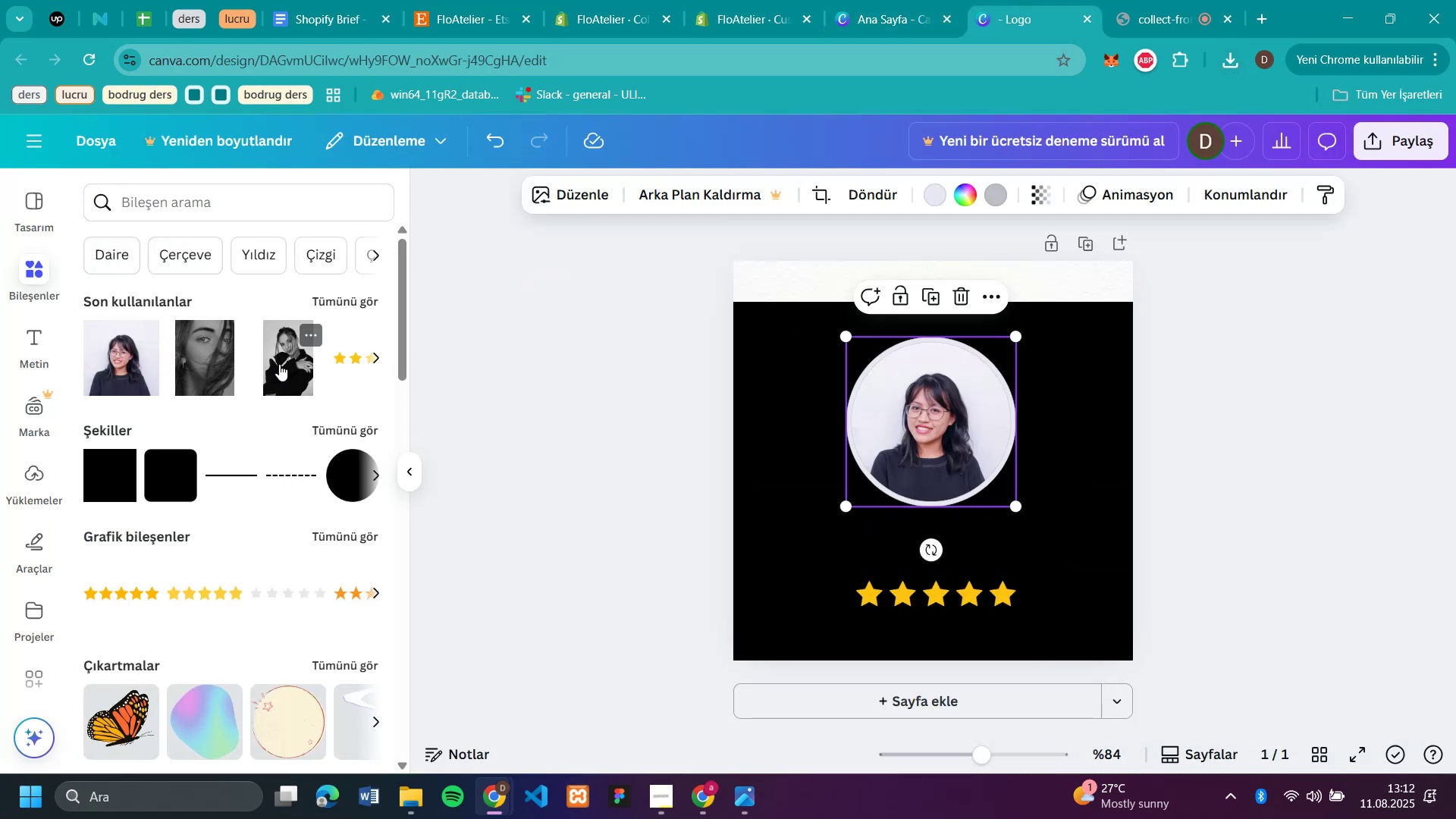 
left_click([279, 364])
 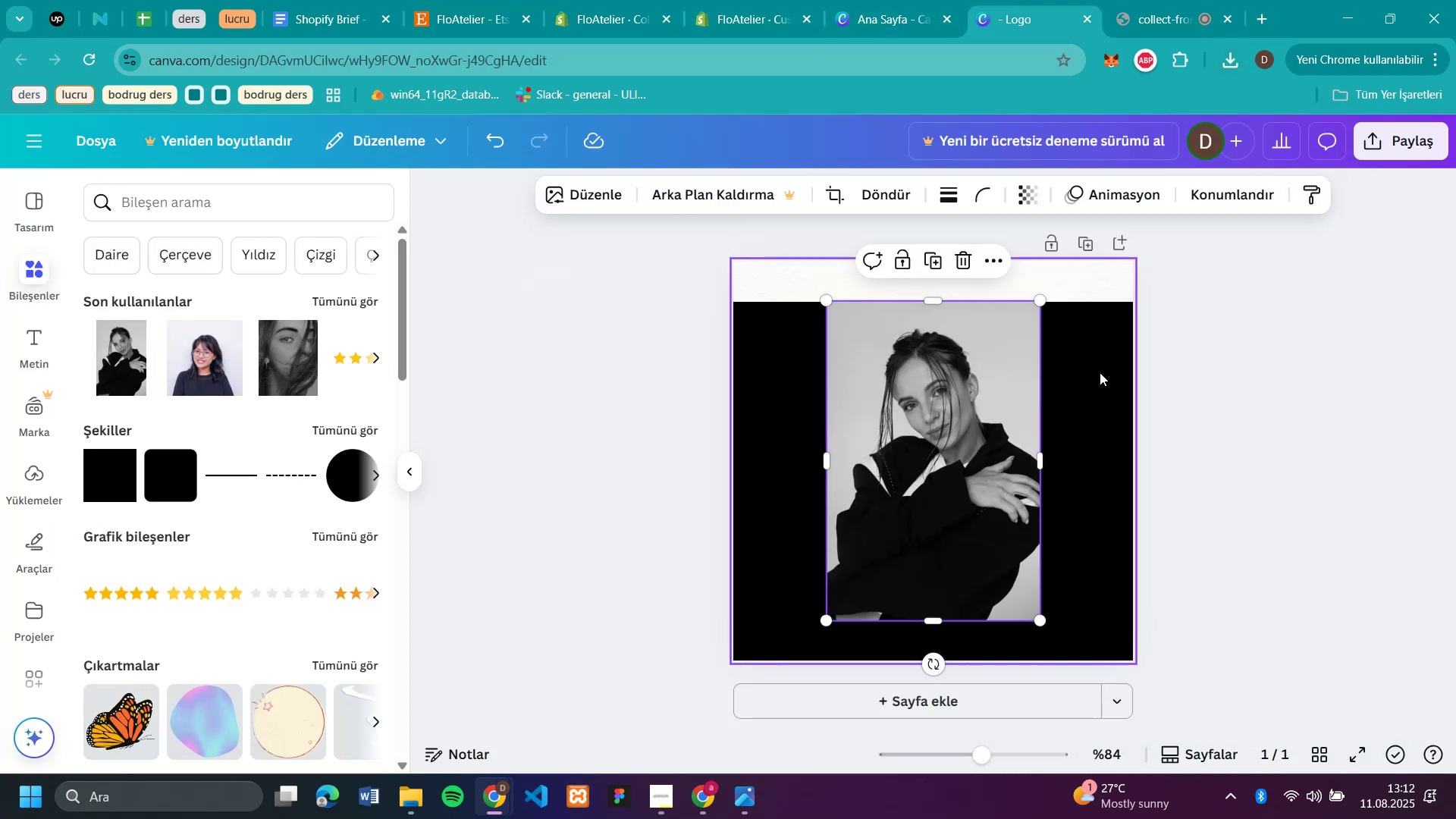 
left_click_drag(start_coordinate=[979, 438], to_coordinate=[977, 429])
 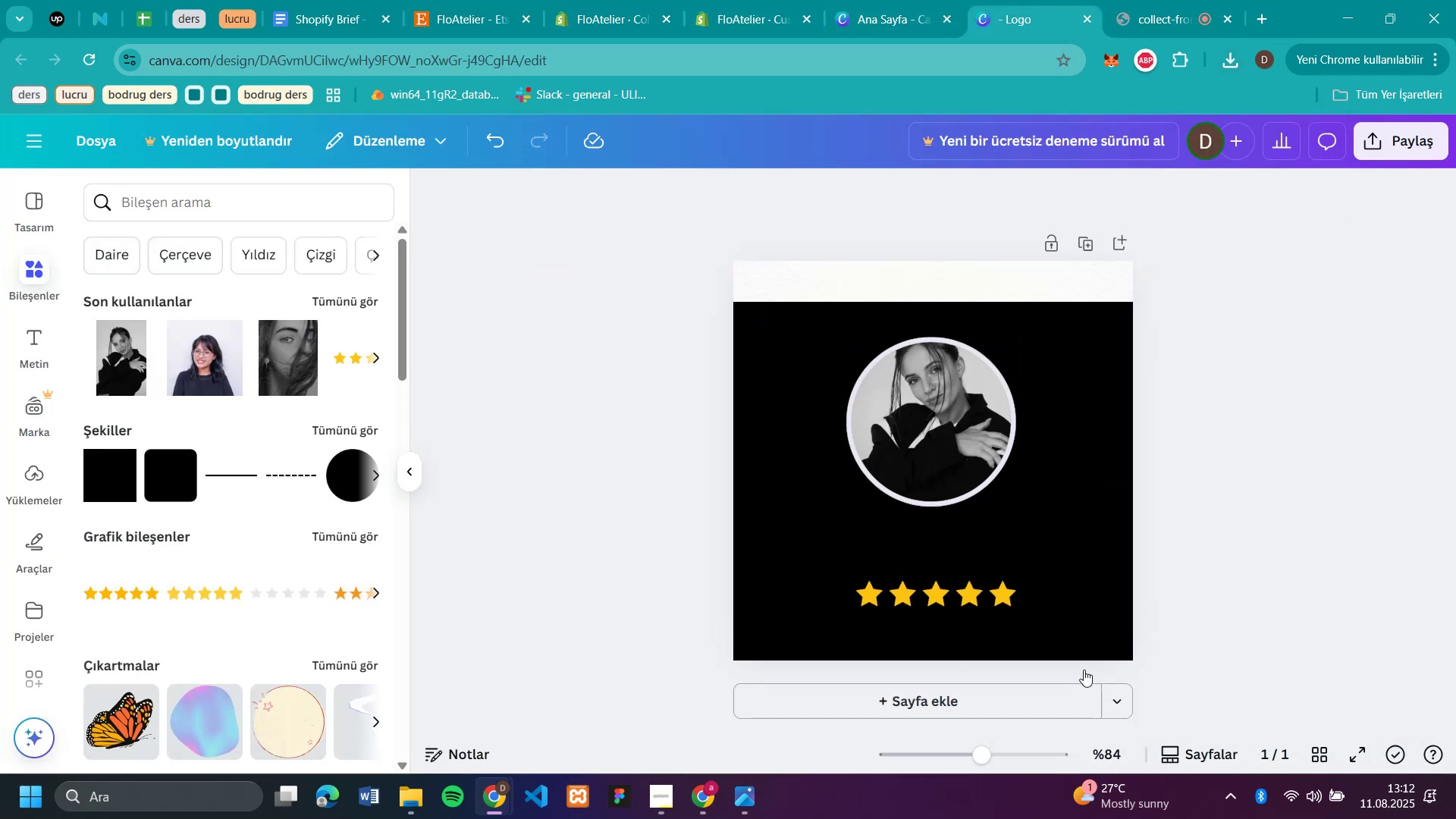 
left_click([1416, 128])
 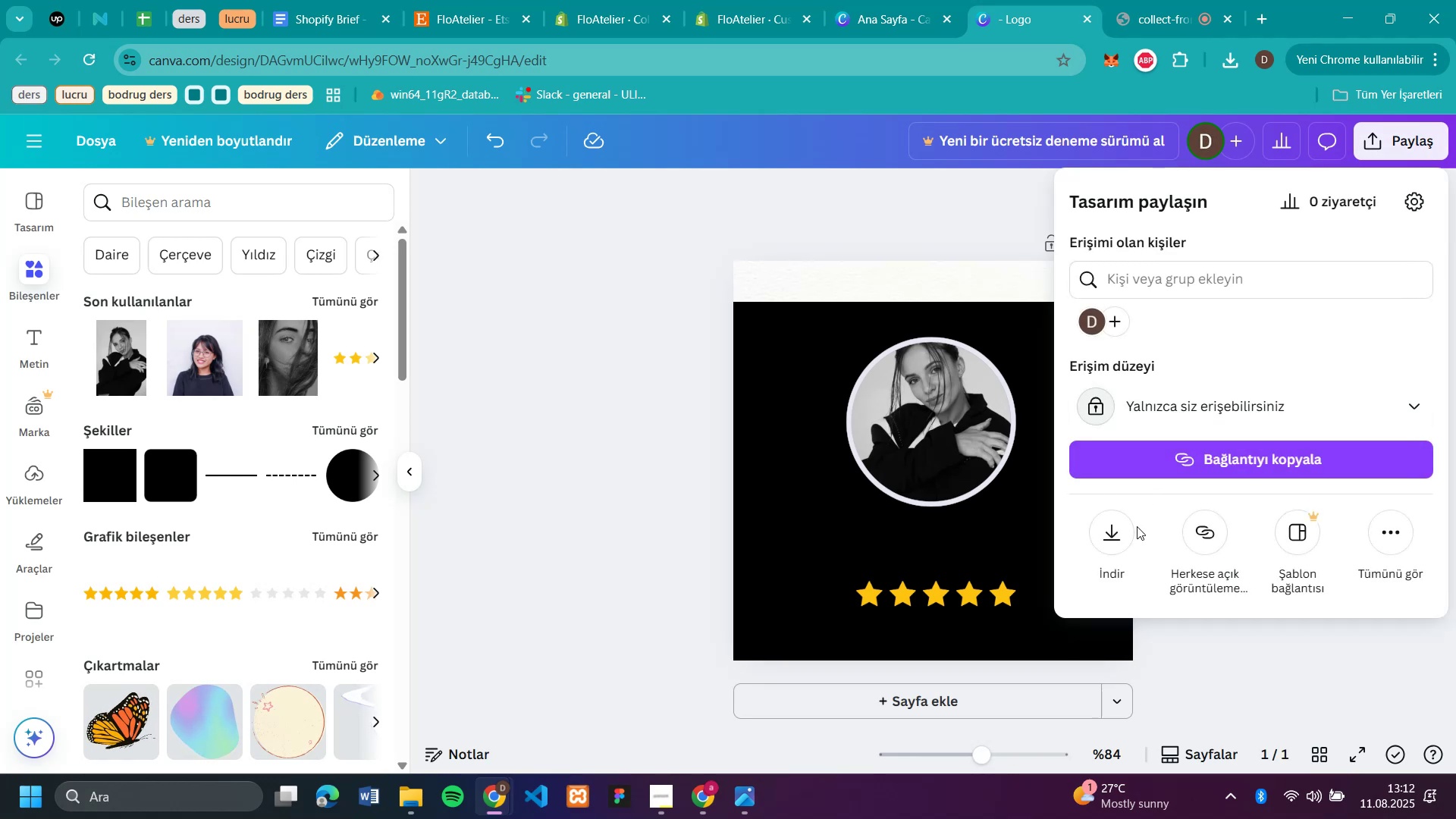 
left_click([1106, 557])
 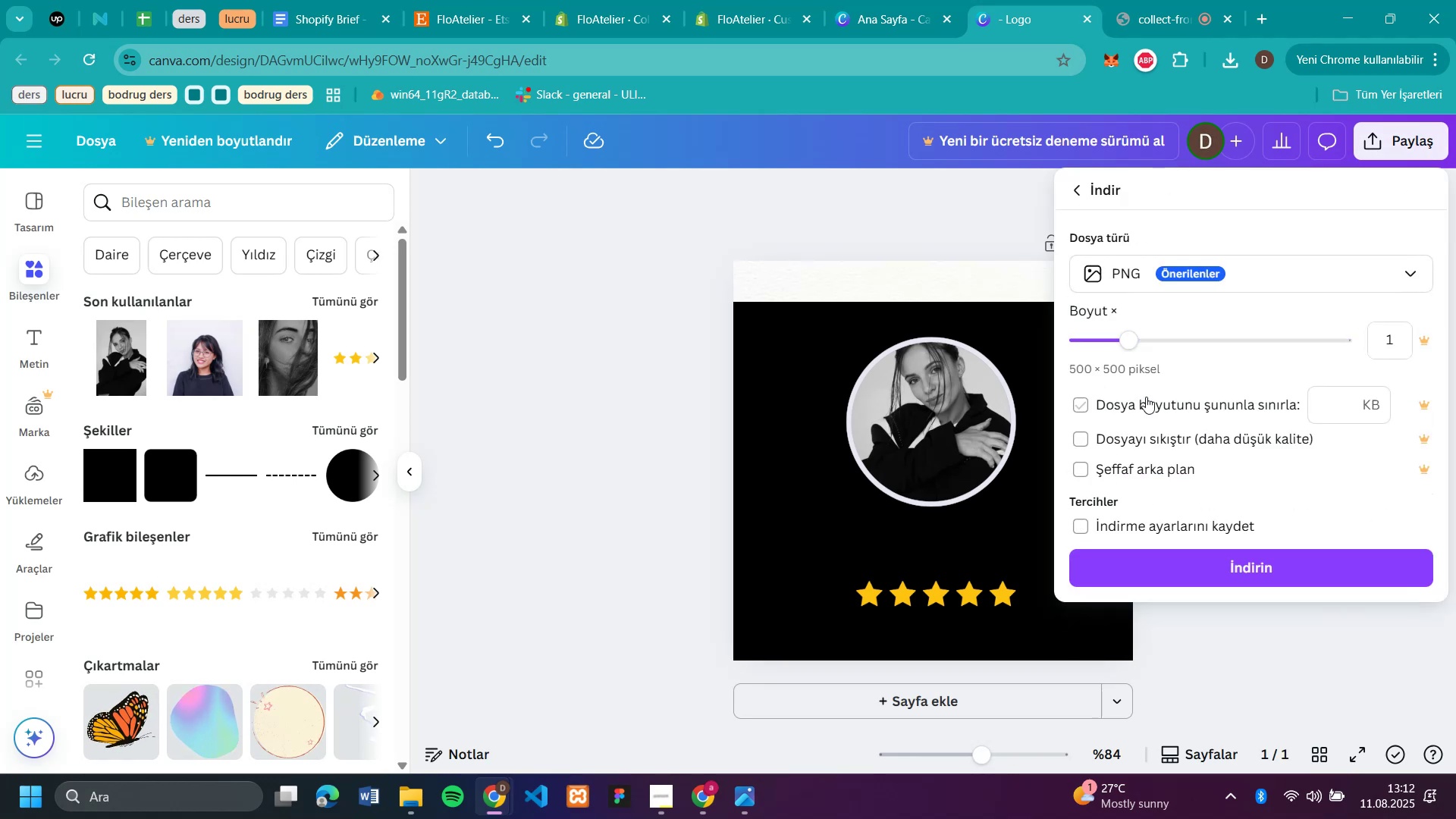 
left_click([1171, 563])
 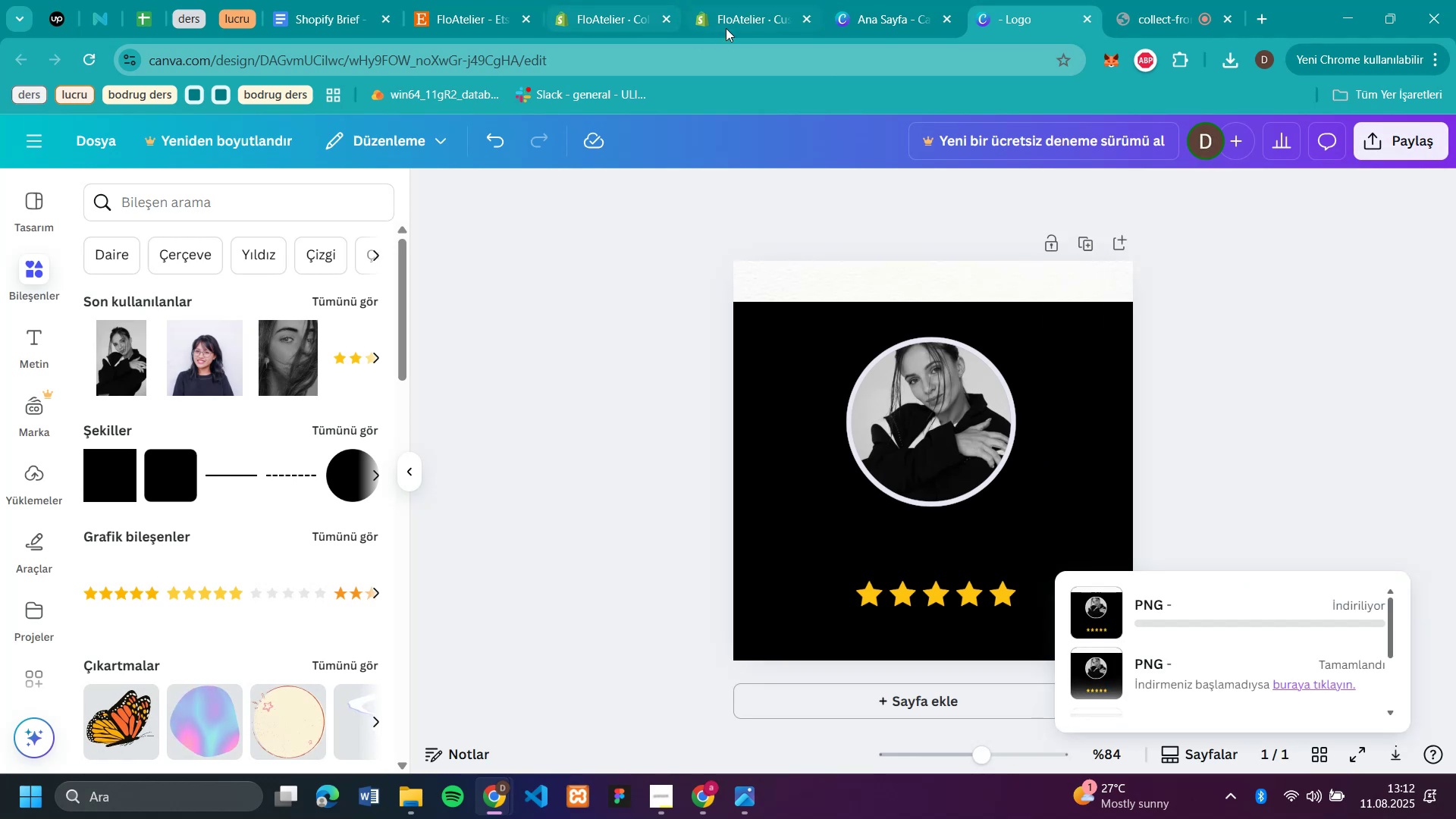 
left_click([732, 20])
 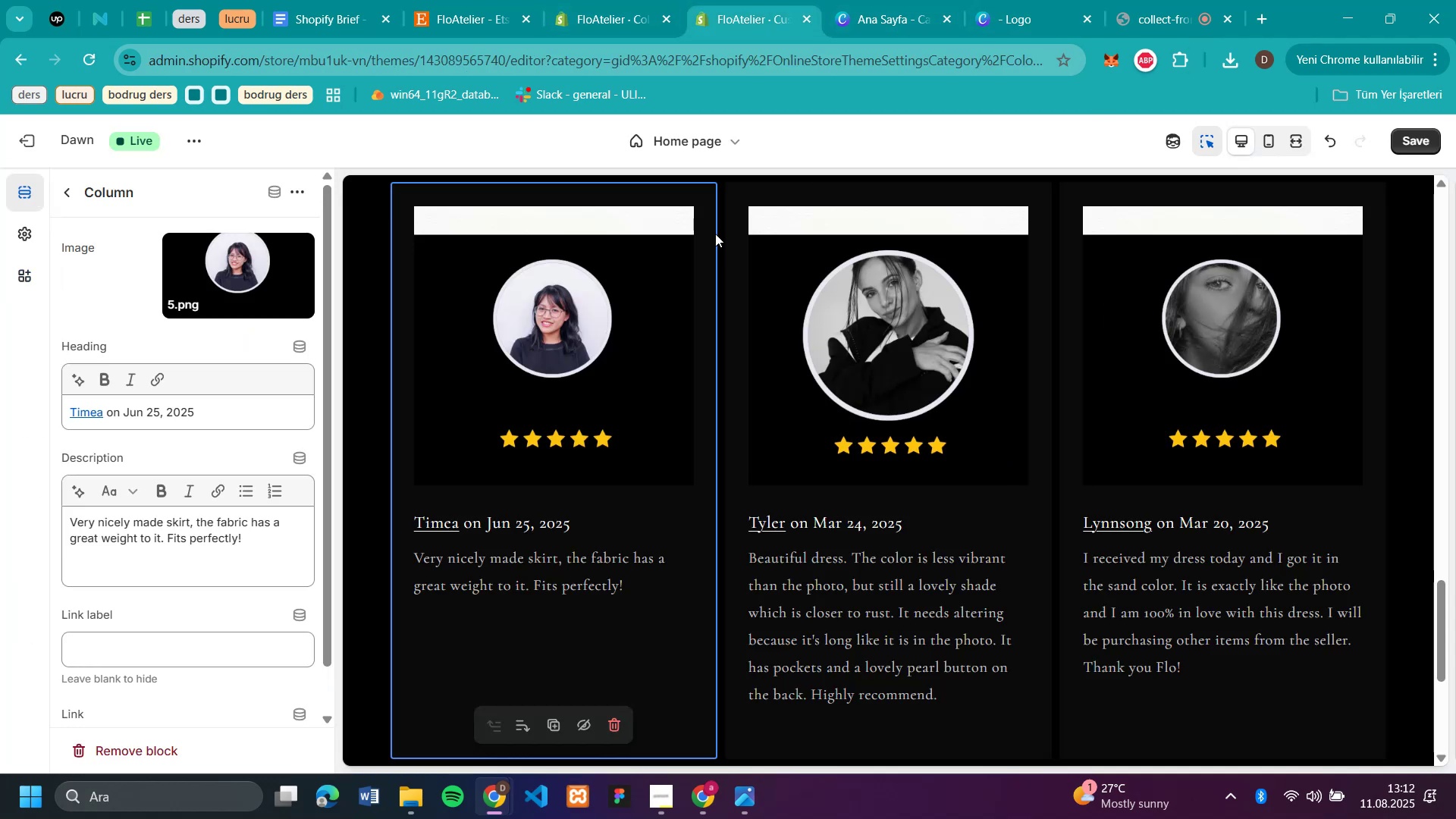 
left_click([868, 303])
 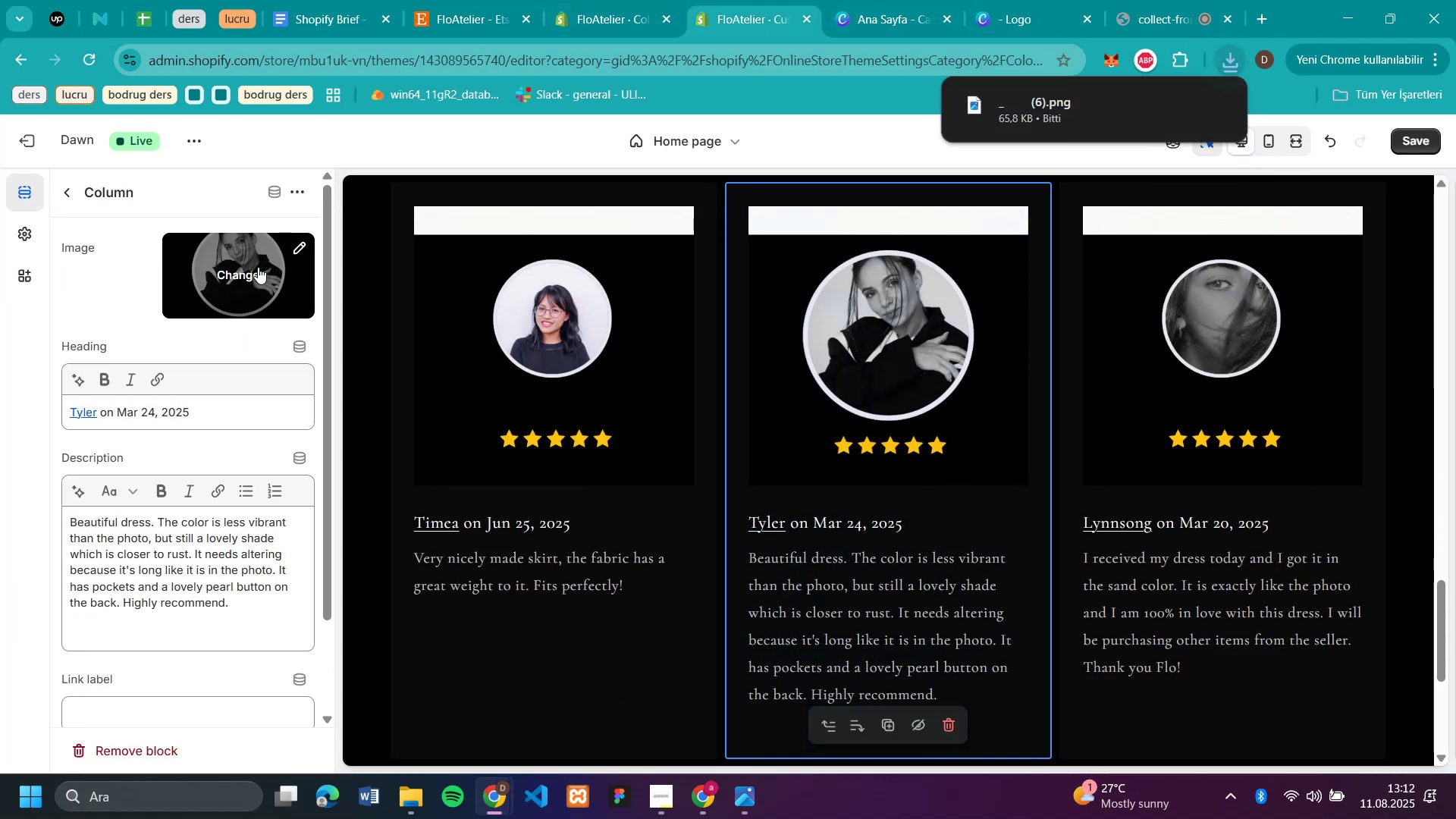 
left_click([243, 271])
 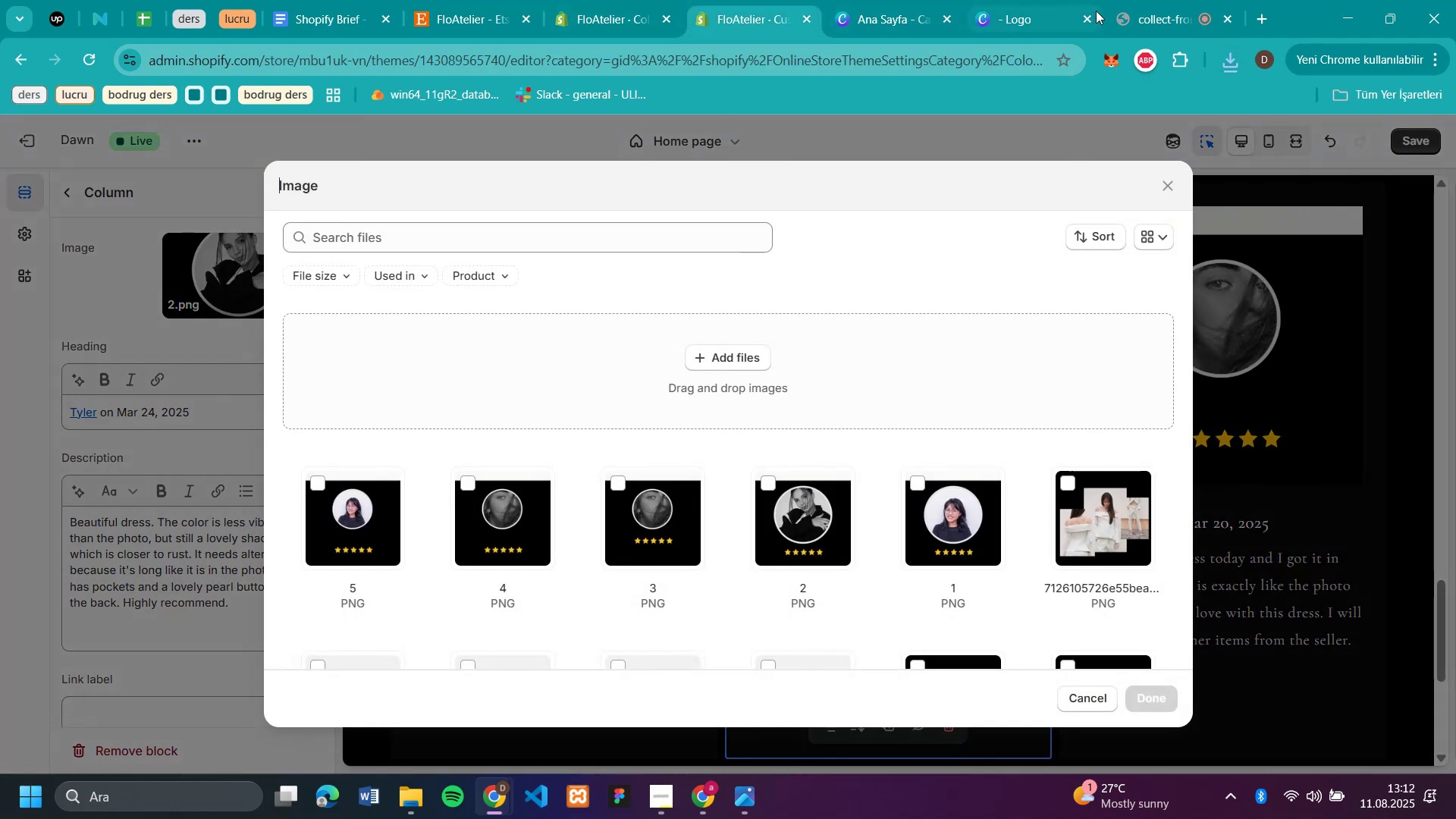 
left_click([1232, 58])
 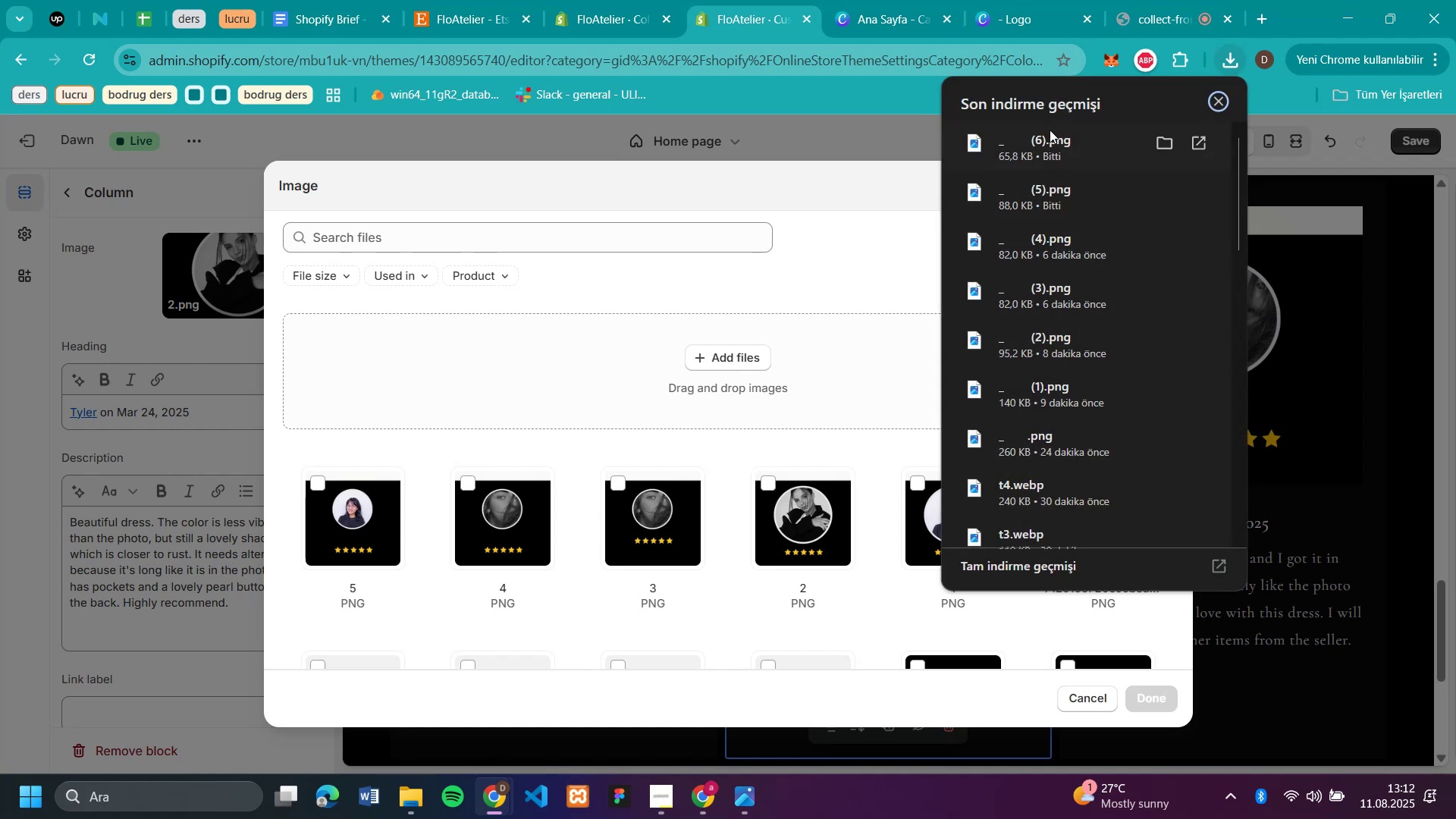 
left_click_drag(start_coordinate=[1038, 138], to_coordinate=[778, 422])
 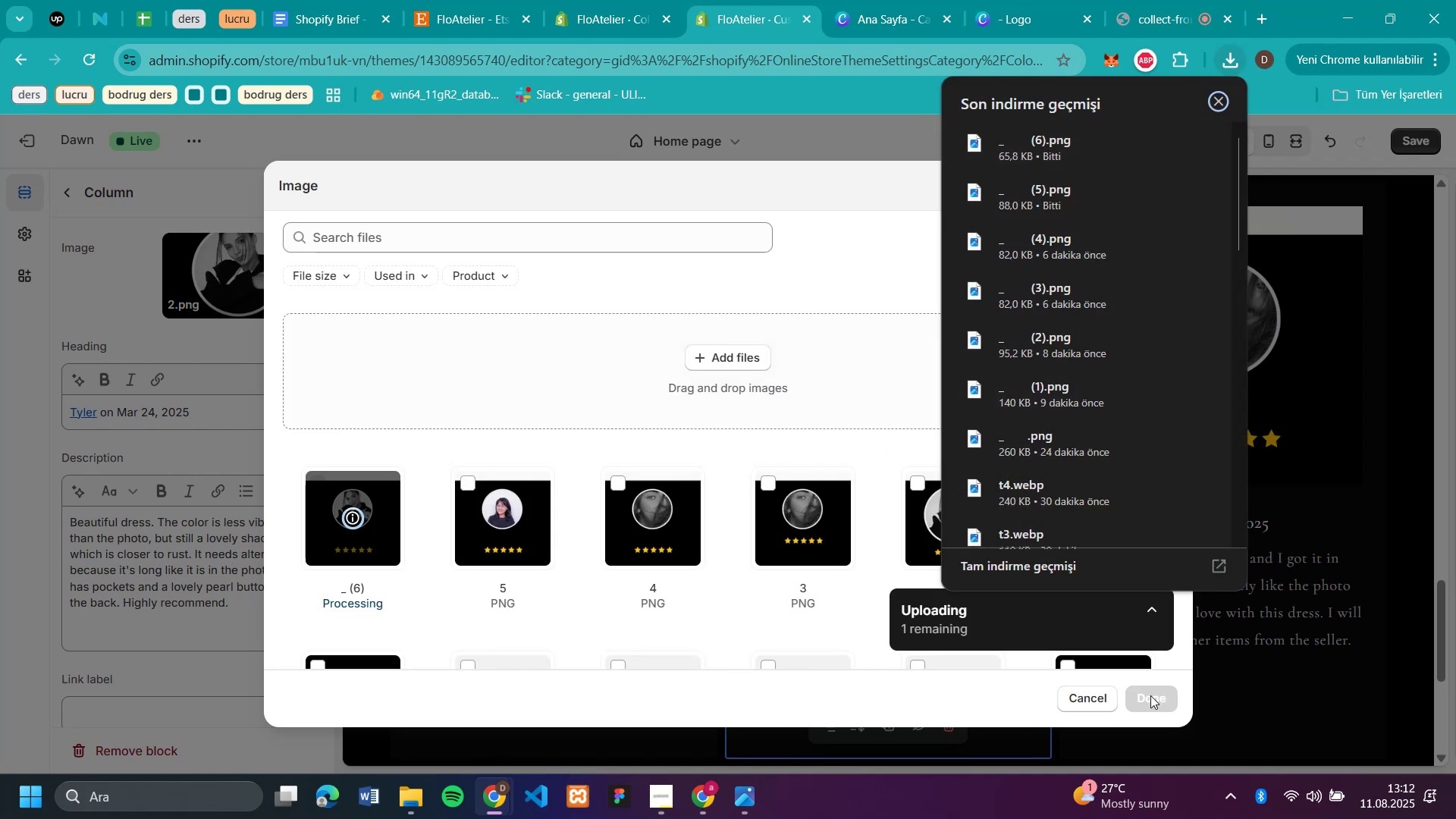 
wait(5.75)
 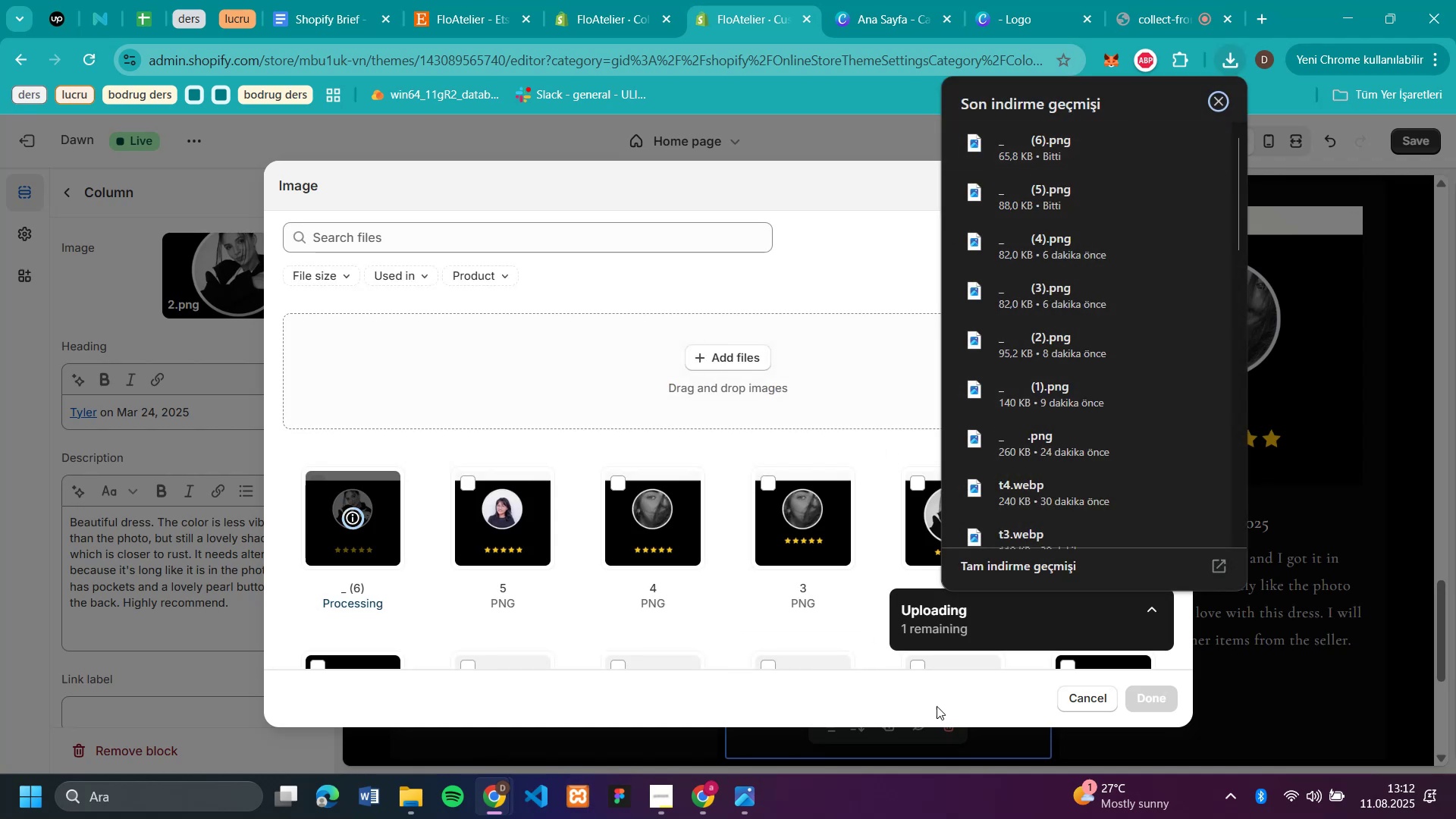 
left_click([1150, 695])
 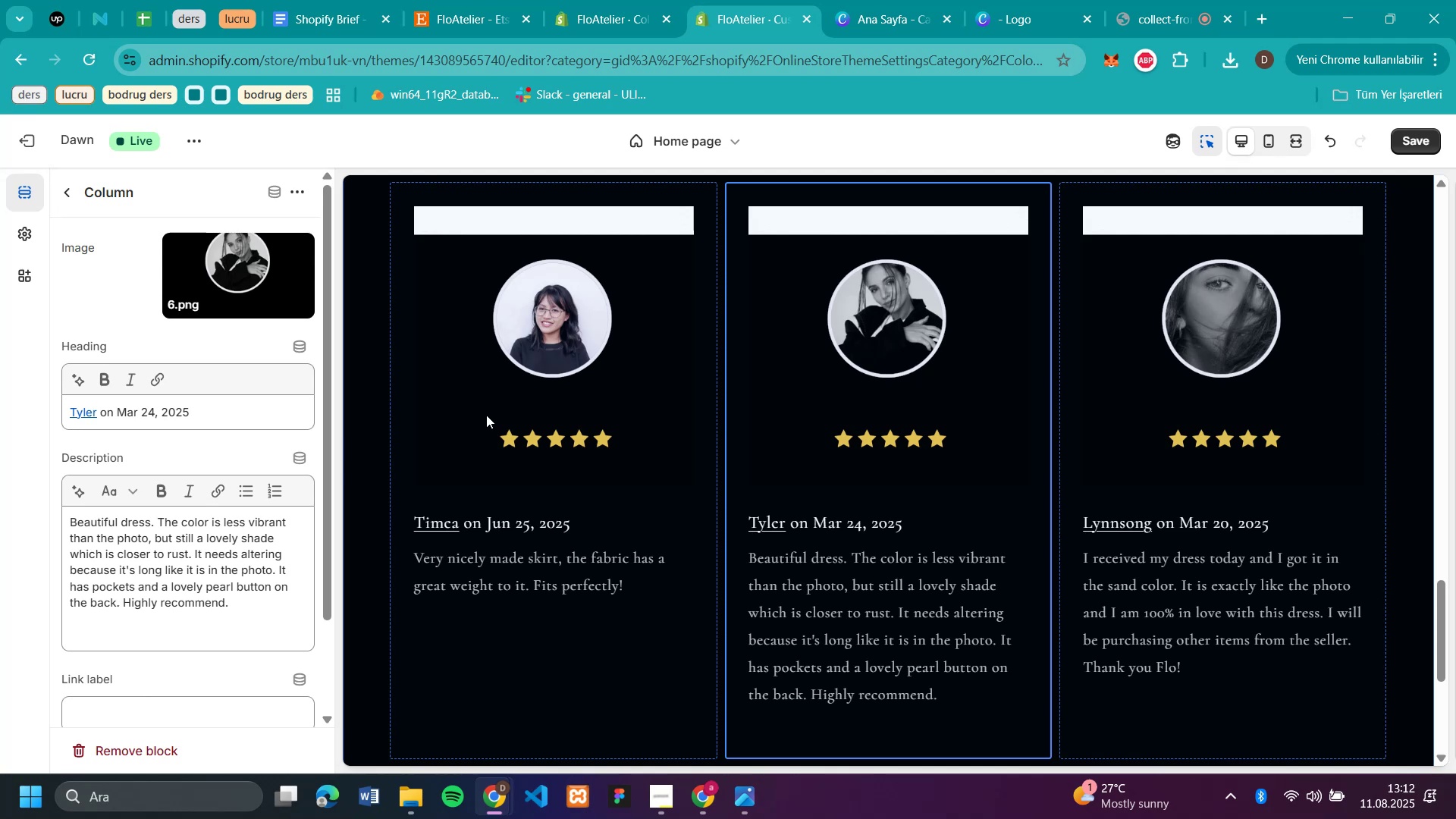 
left_click([64, 190])
 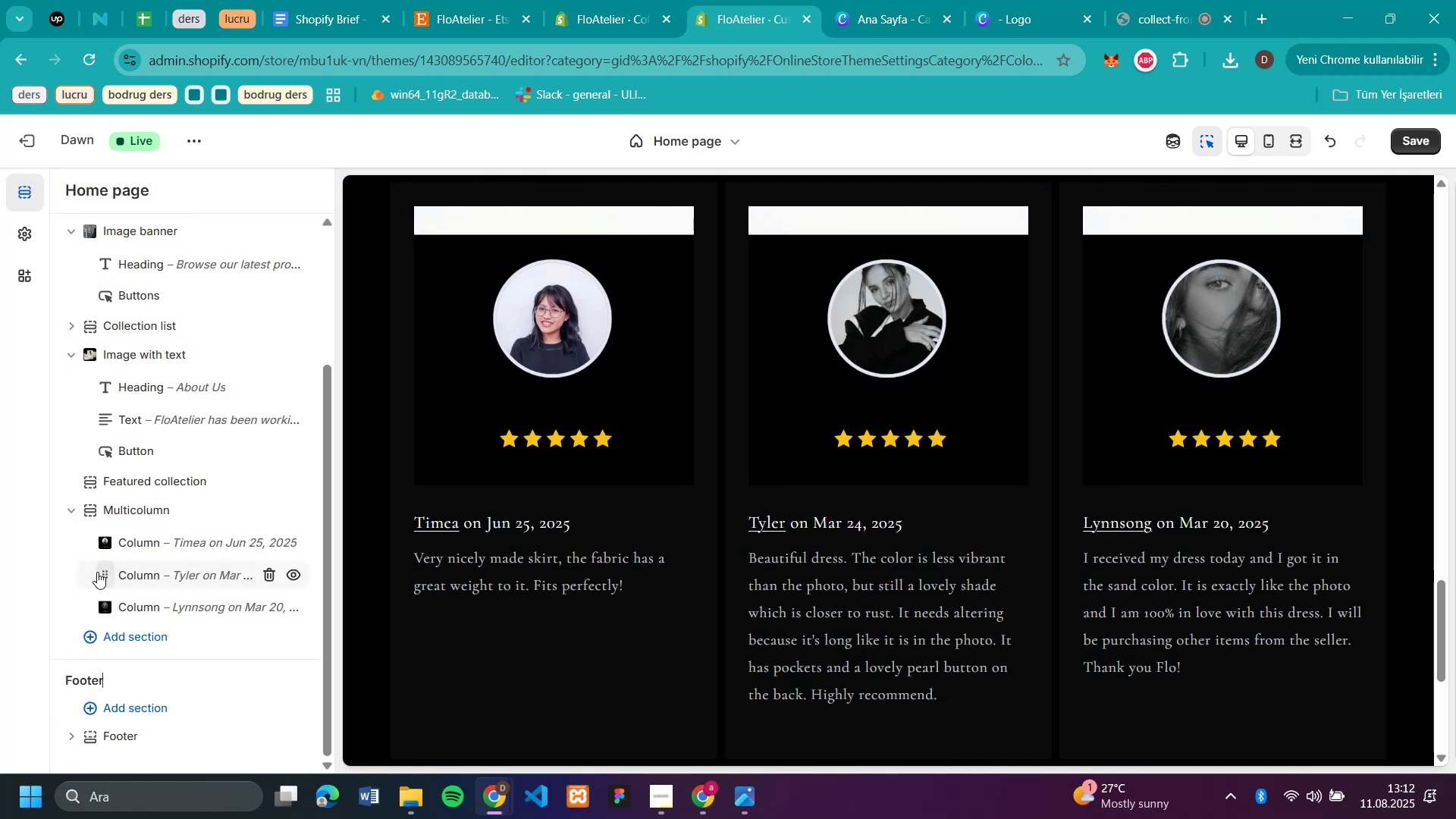 
left_click_drag(start_coordinate=[107, 604], to_coordinate=[111, 539])
 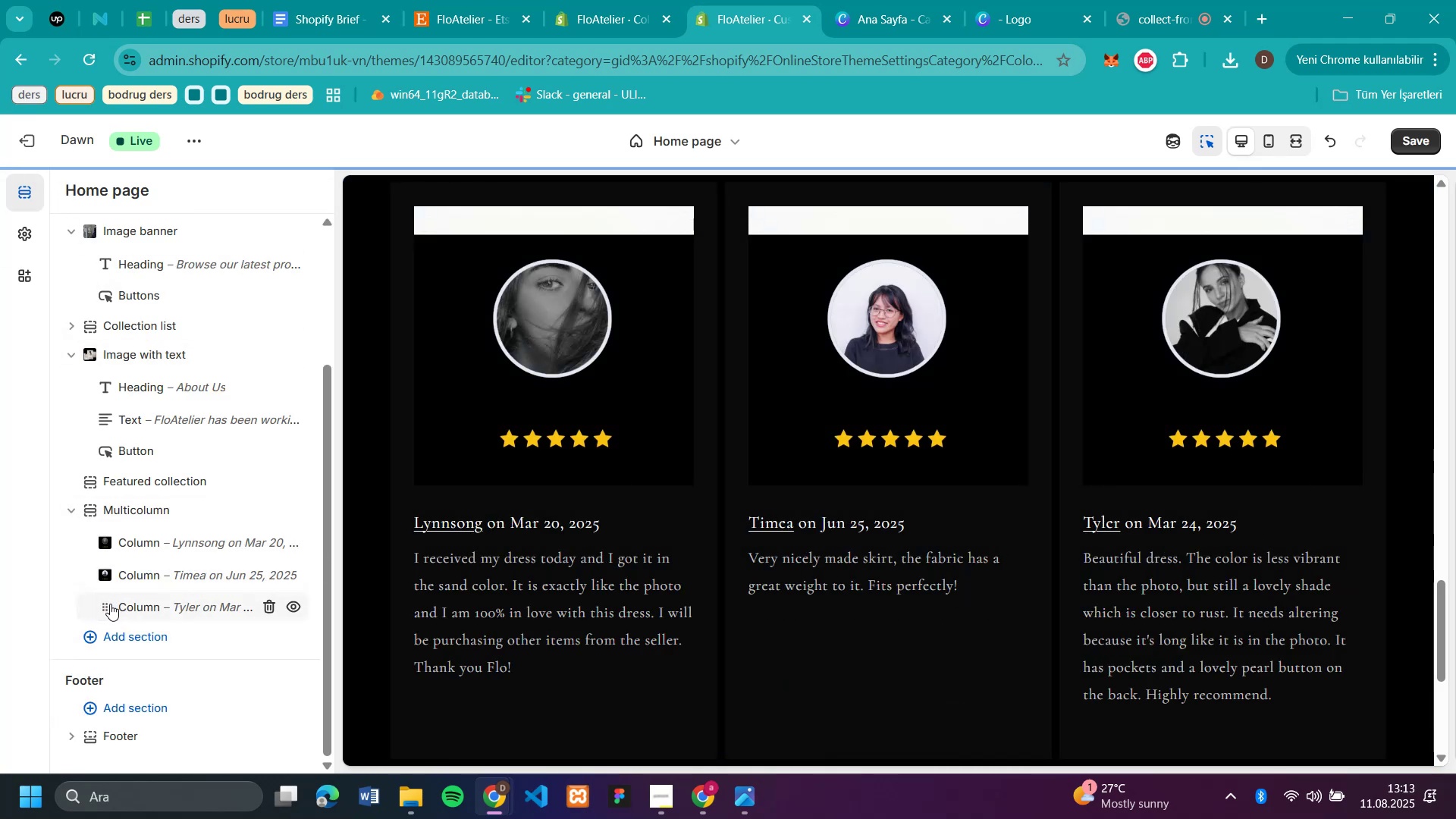 
left_click_drag(start_coordinate=[108, 604], to_coordinate=[111, 571])
 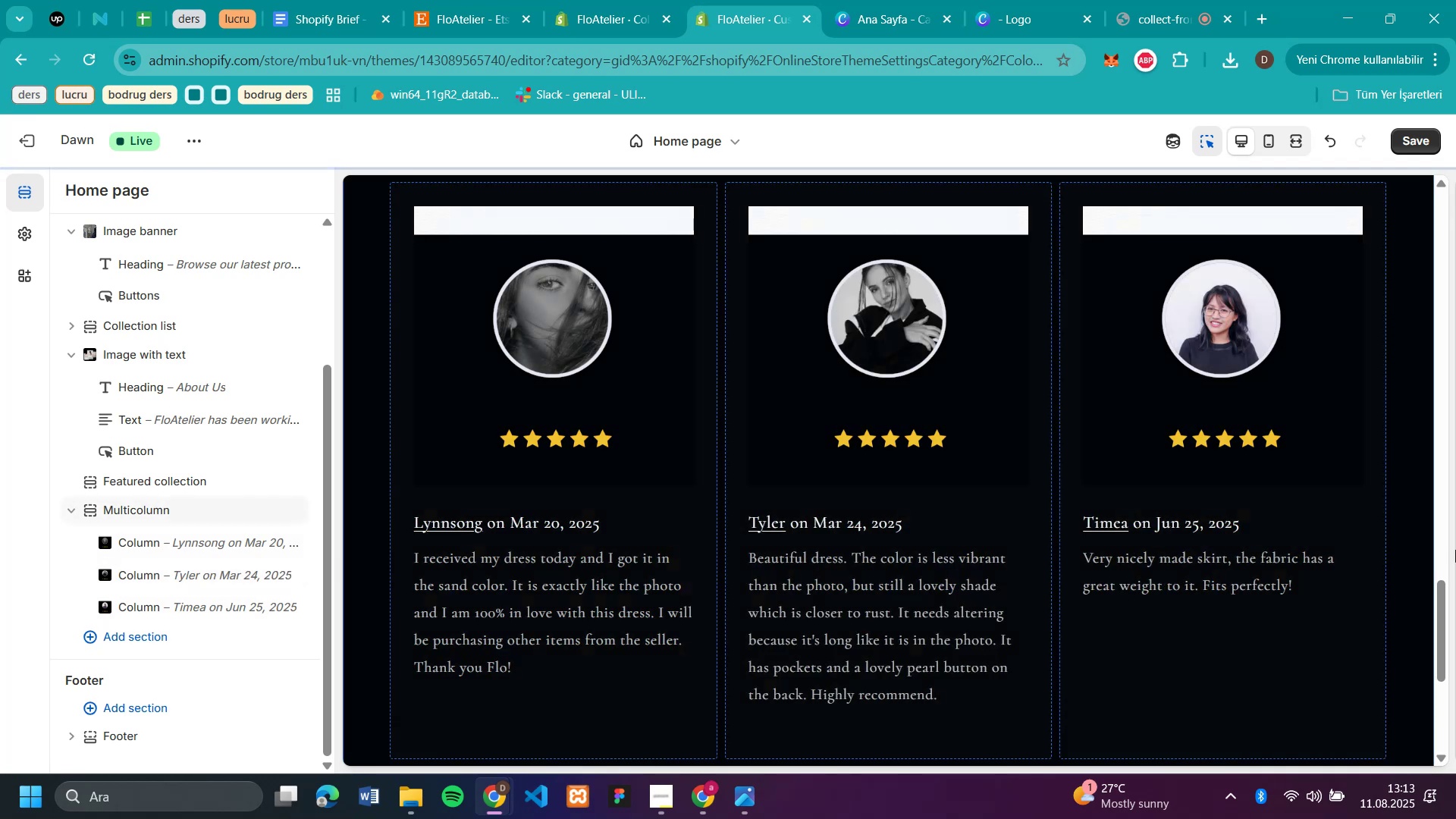 
scroll: coordinate [898, 543], scroll_direction: down, amount: 8.0
 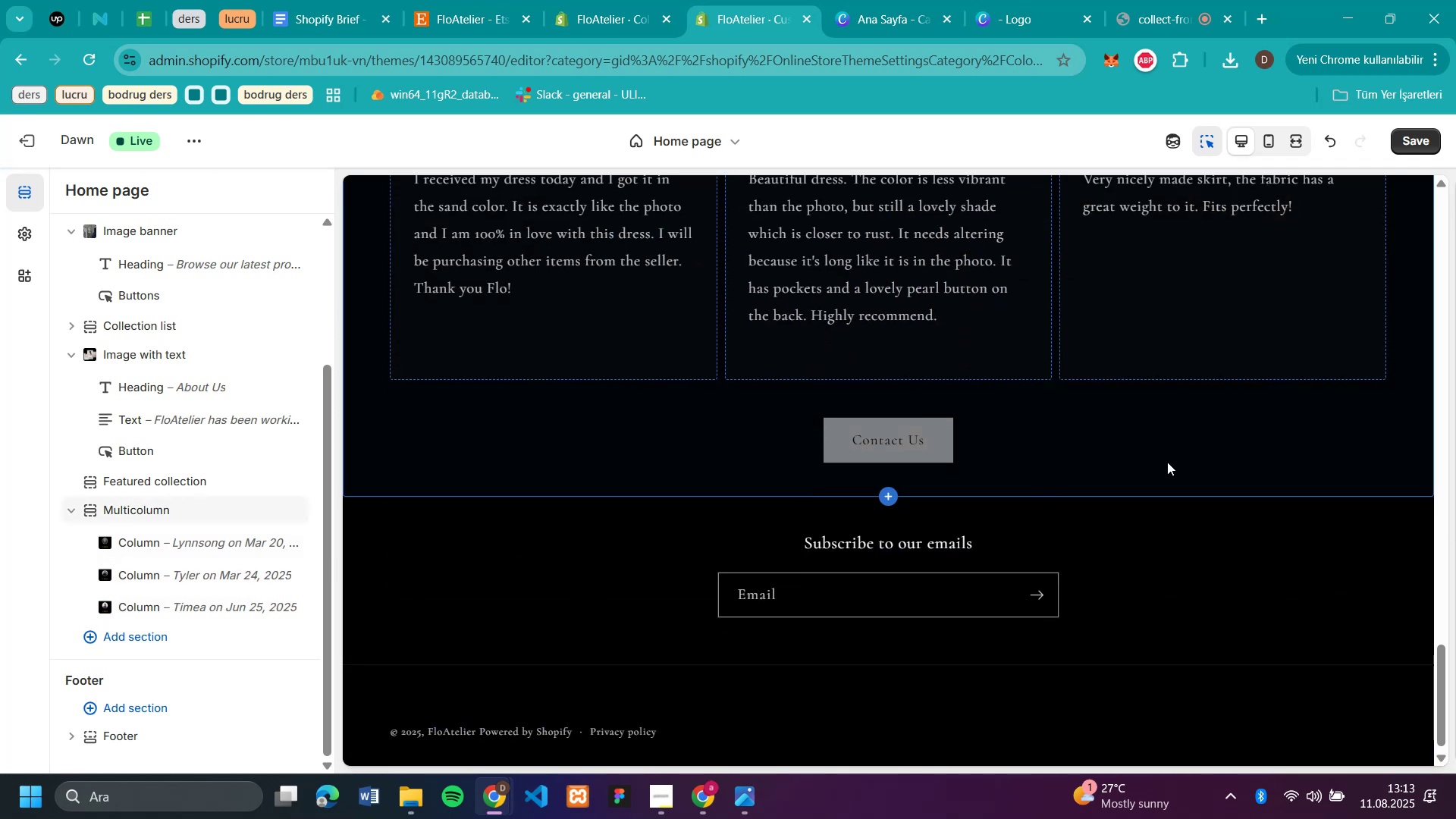 
scroll: coordinate [1318, 471], scroll_direction: up, amount: 4.0
 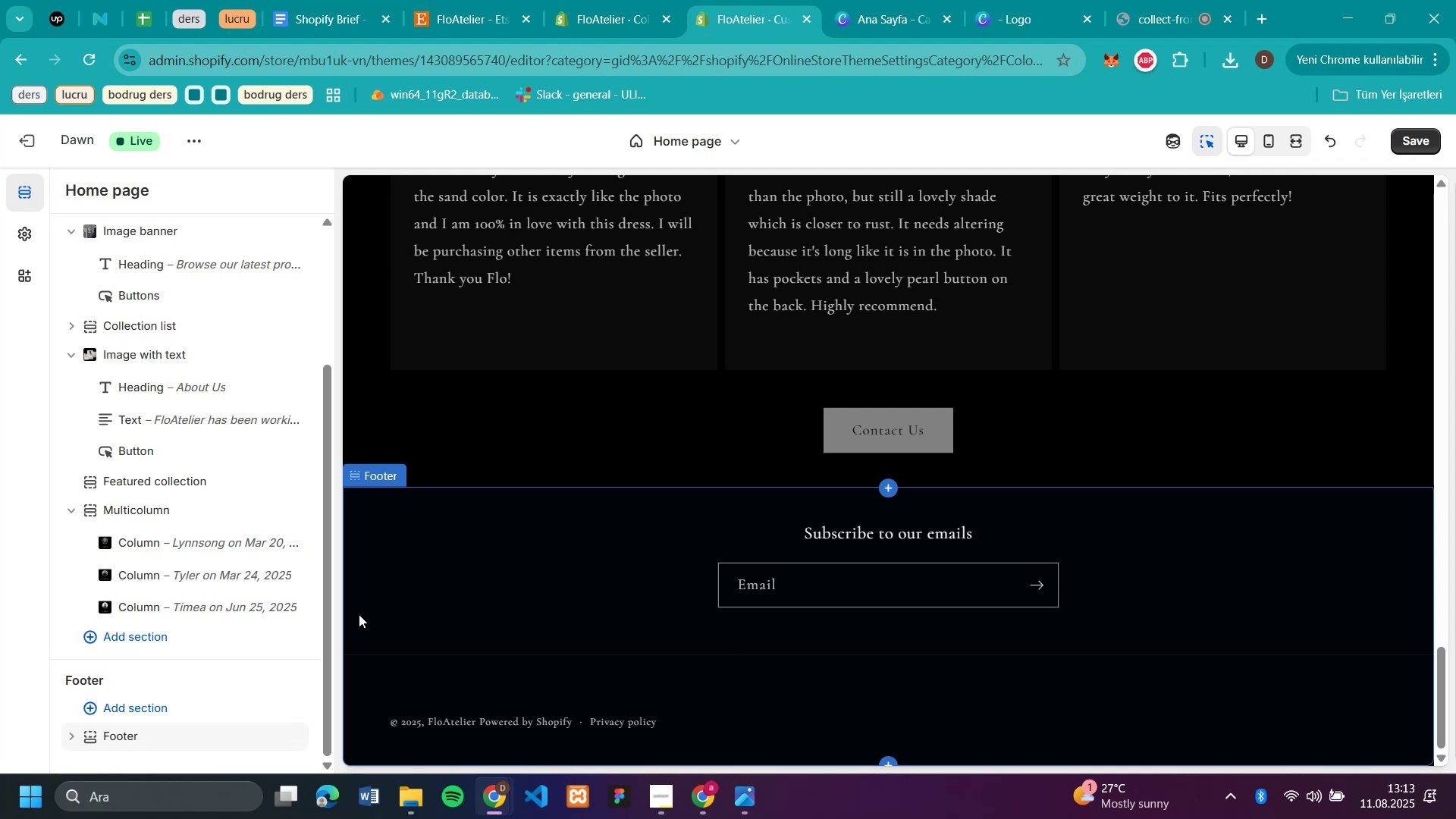 
wait(9.42)
 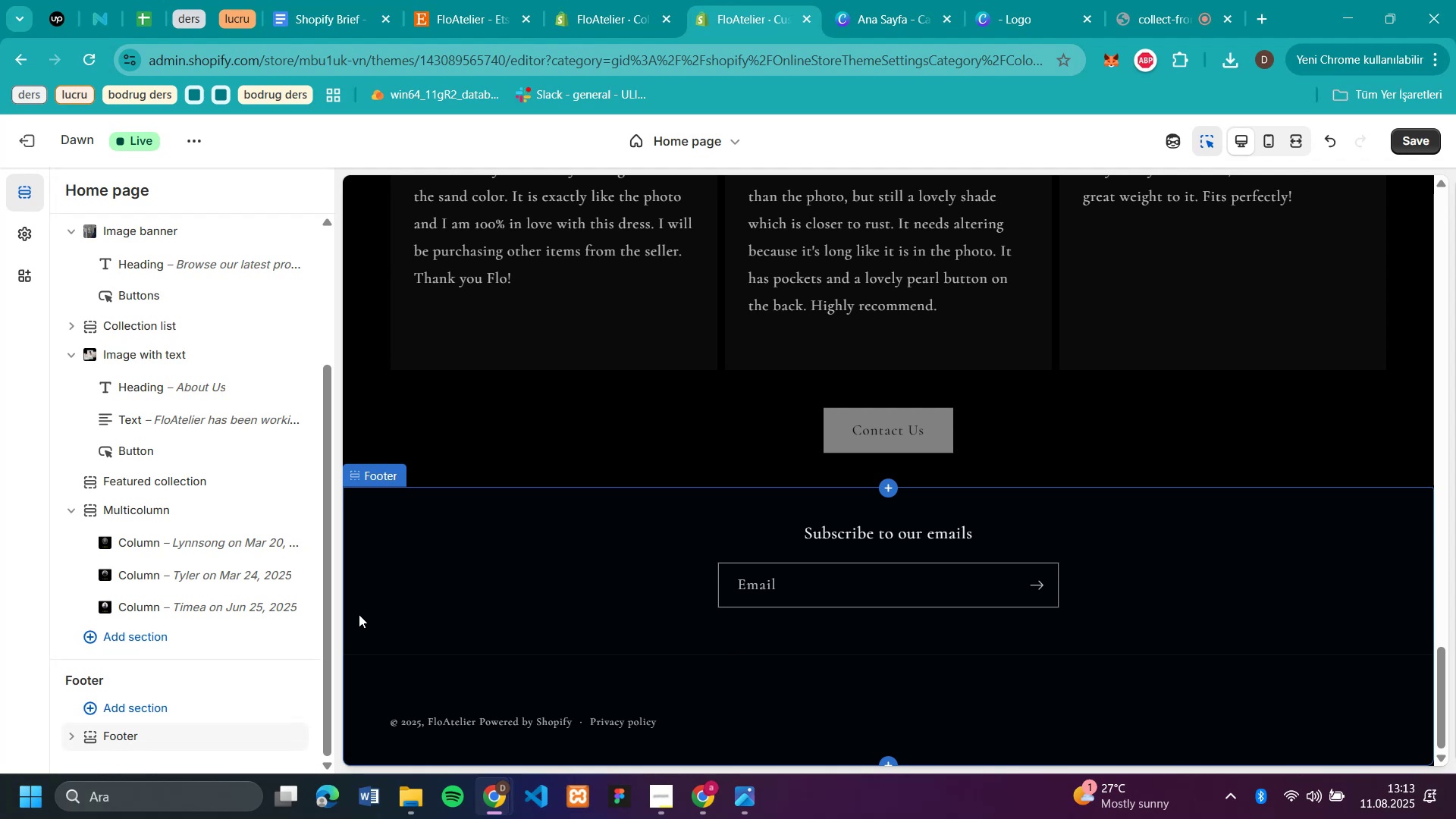 
scroll: coordinate [965, 368], scroll_direction: up, amount: 12.0
 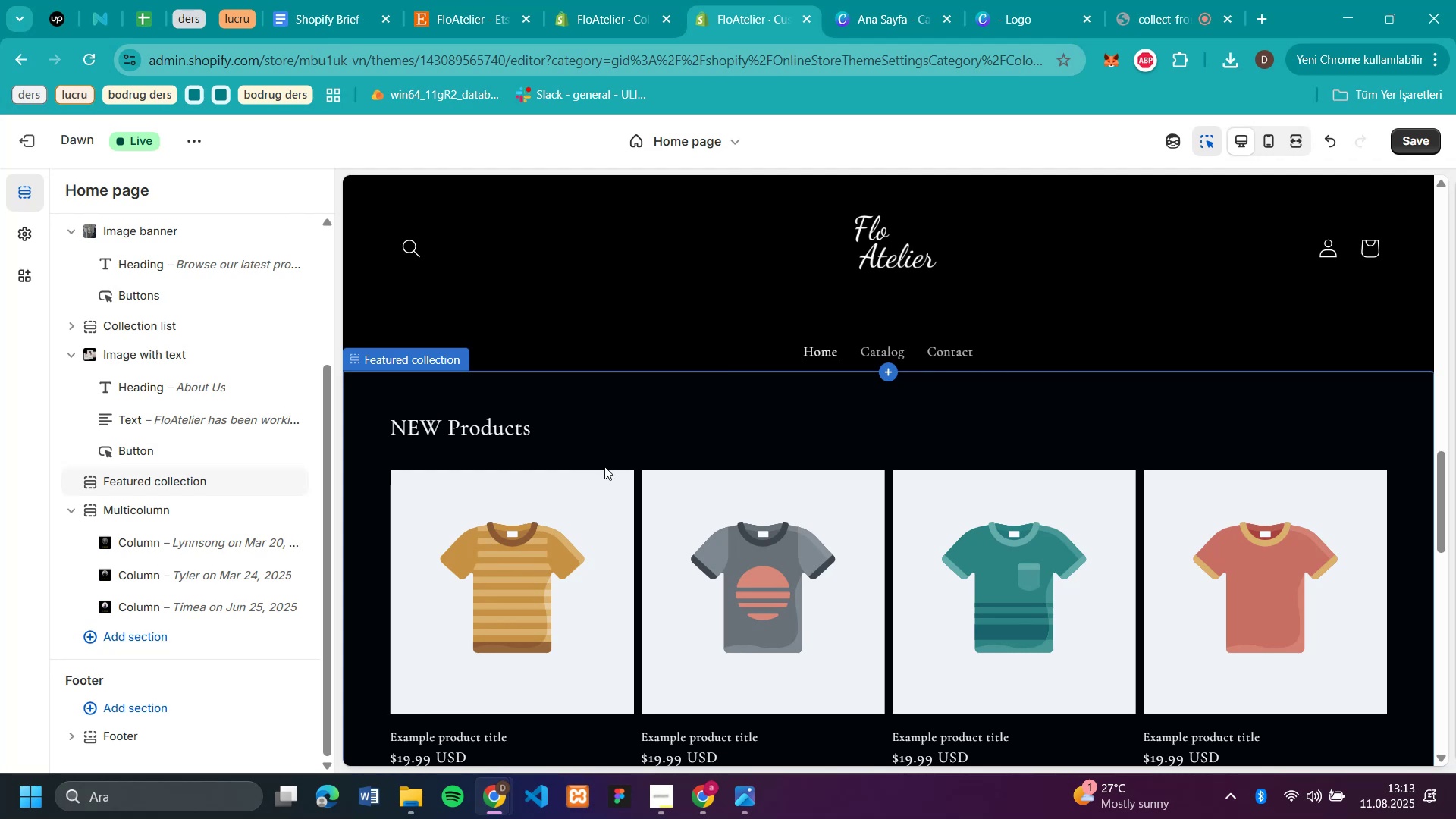 
wait(19.65)
 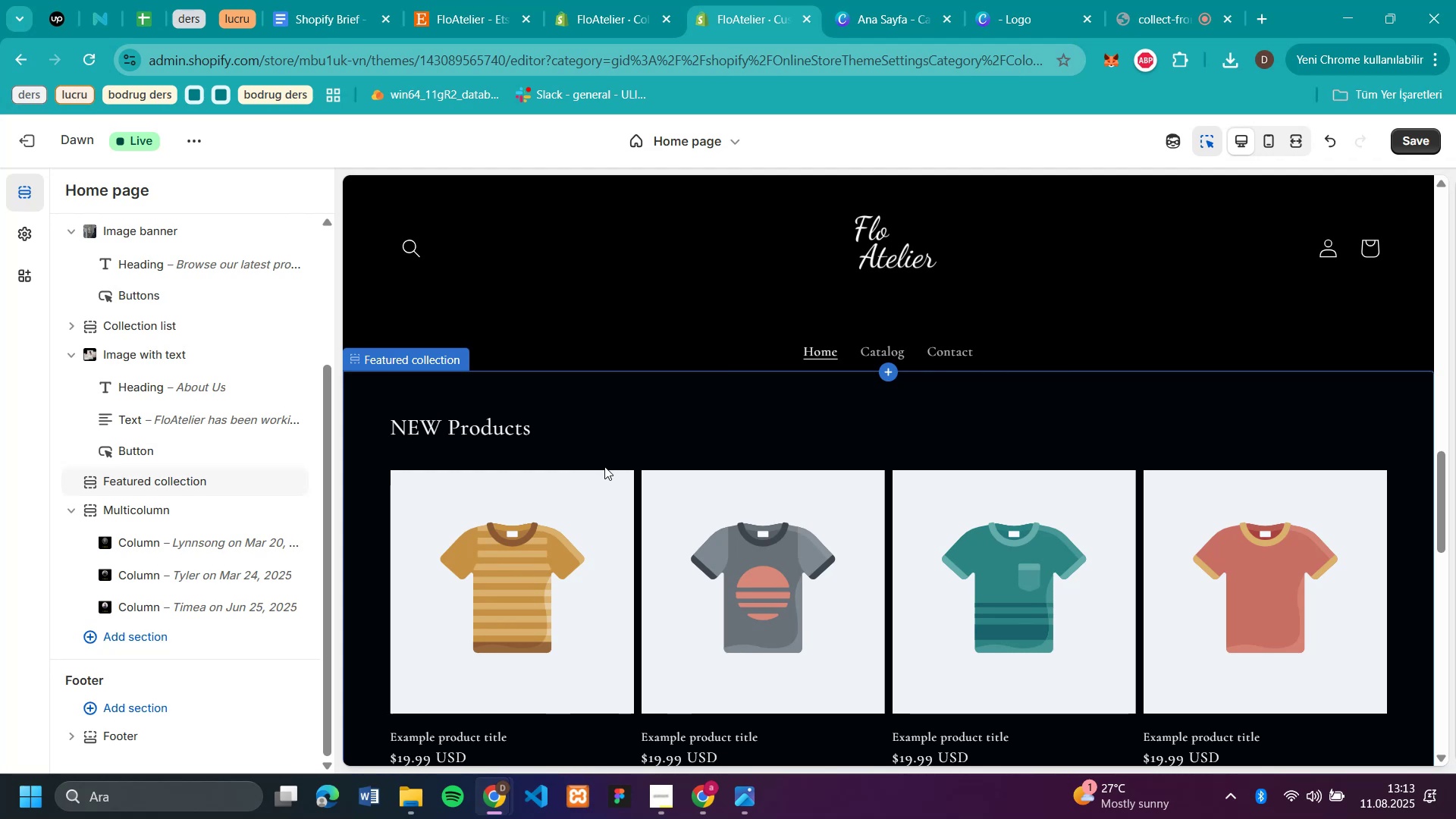 
scroll: coordinate [768, 535], scroll_direction: down, amount: 17.0
 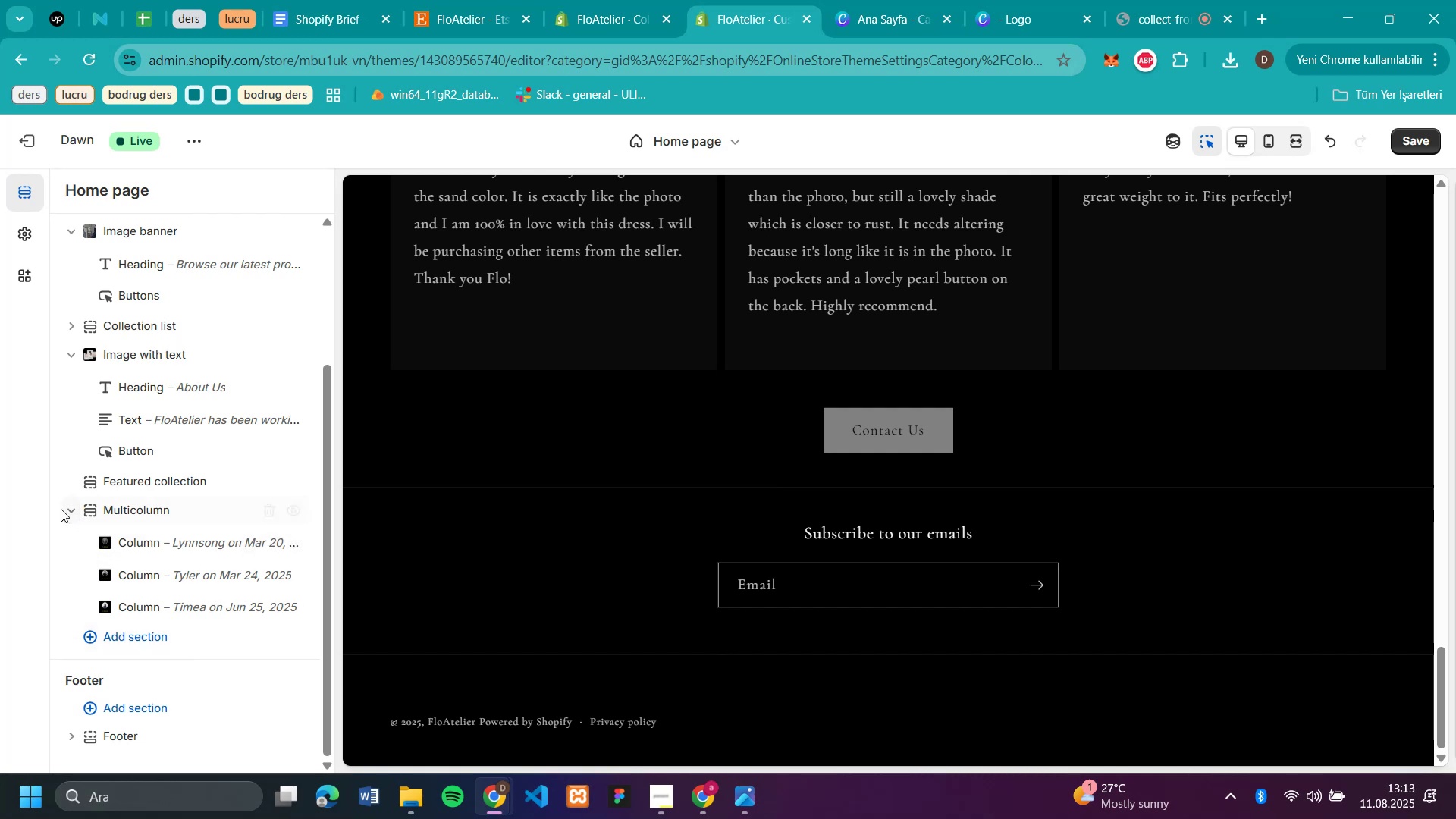 
left_click([65, 506])
 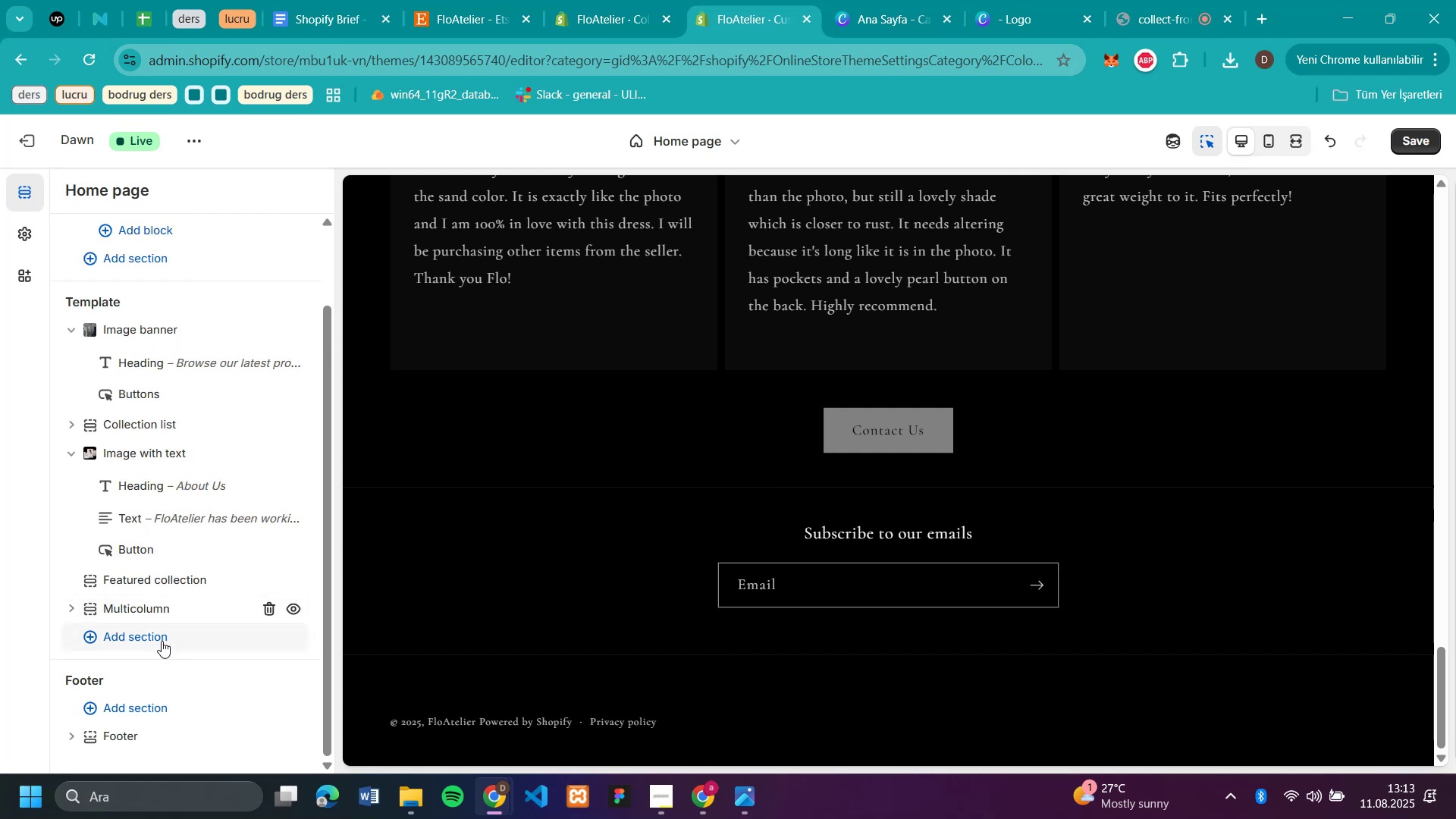 
left_click([156, 638])
 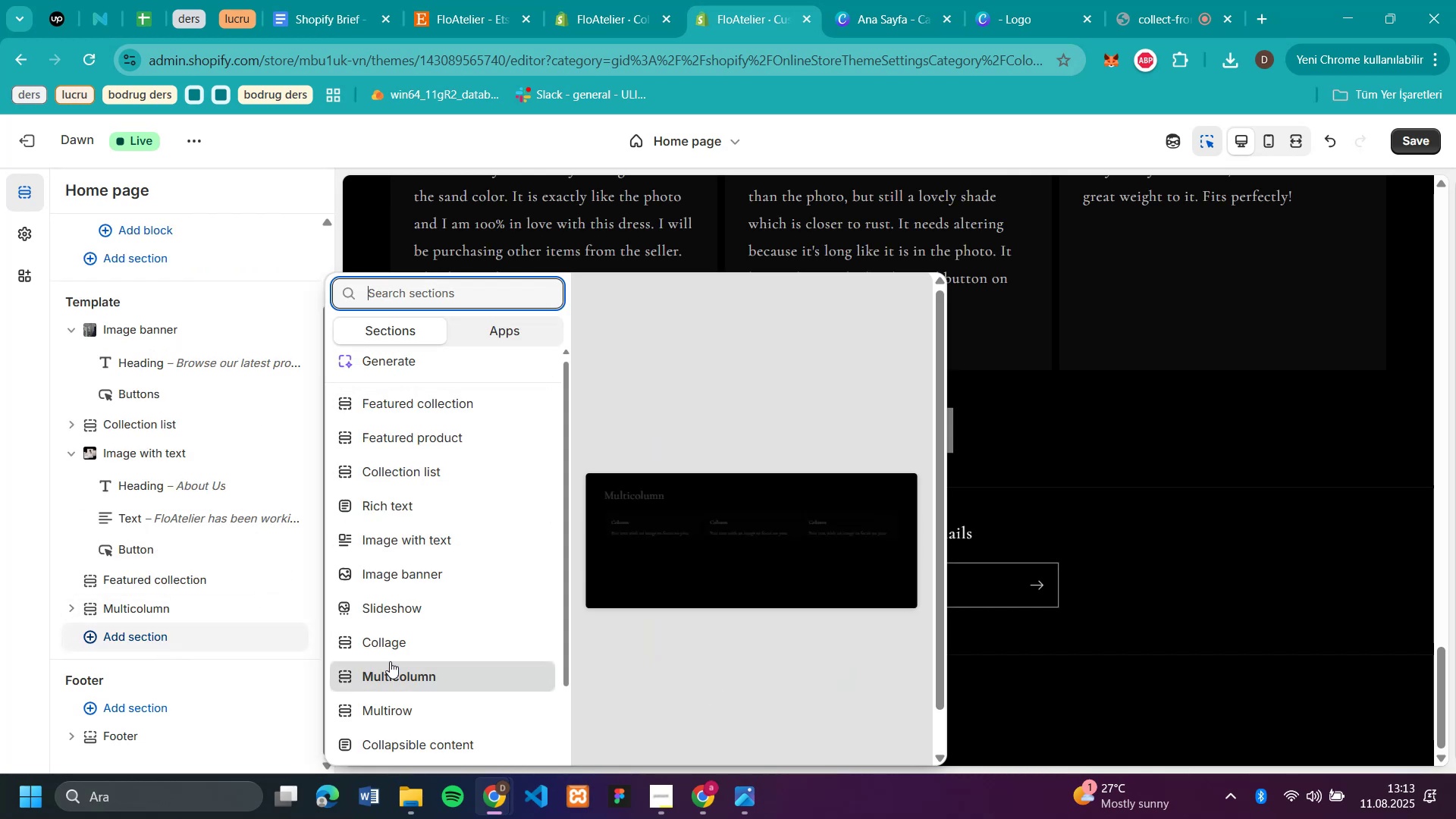 
left_click([405, 599])
 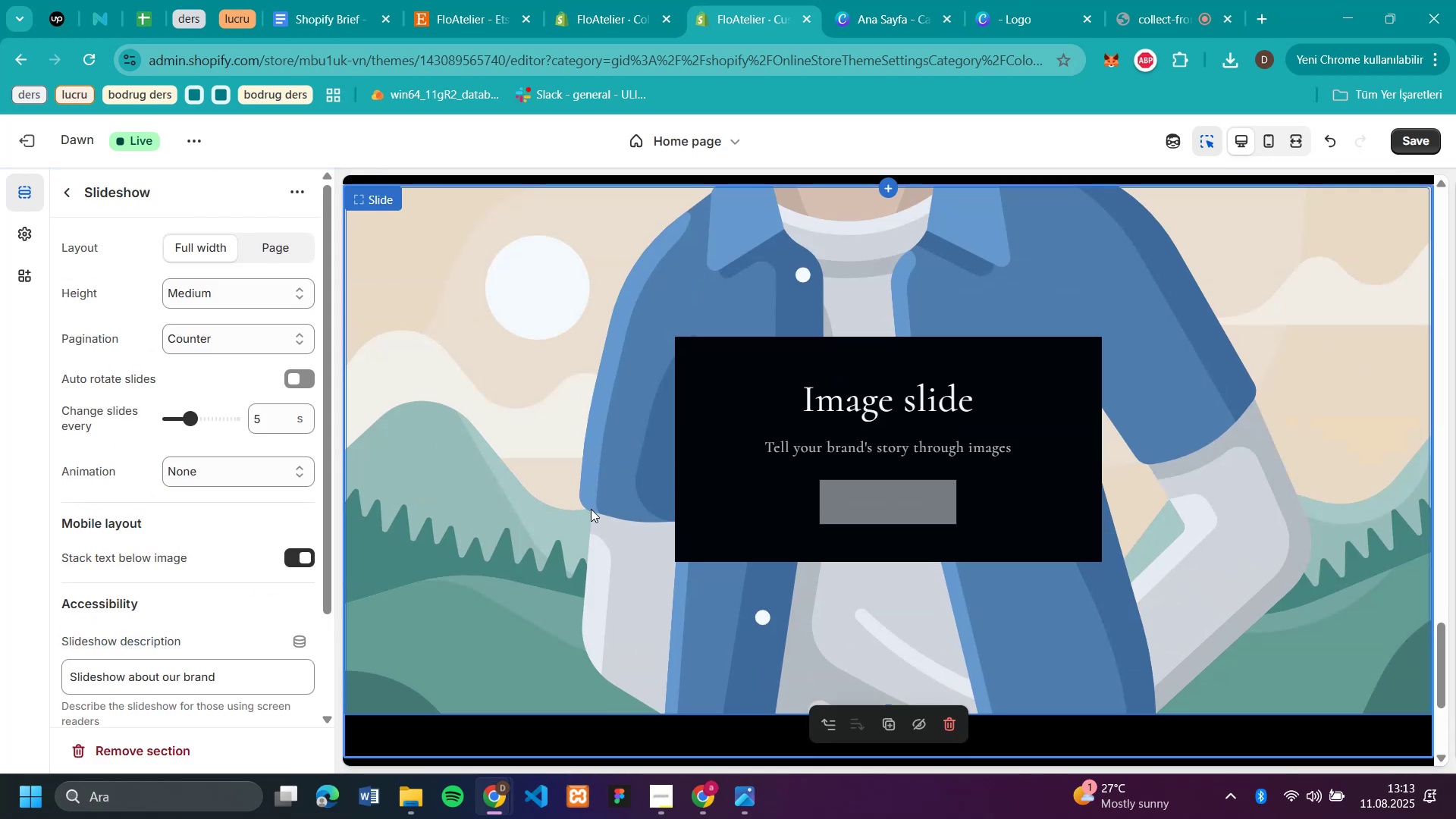 
wait(6.43)
 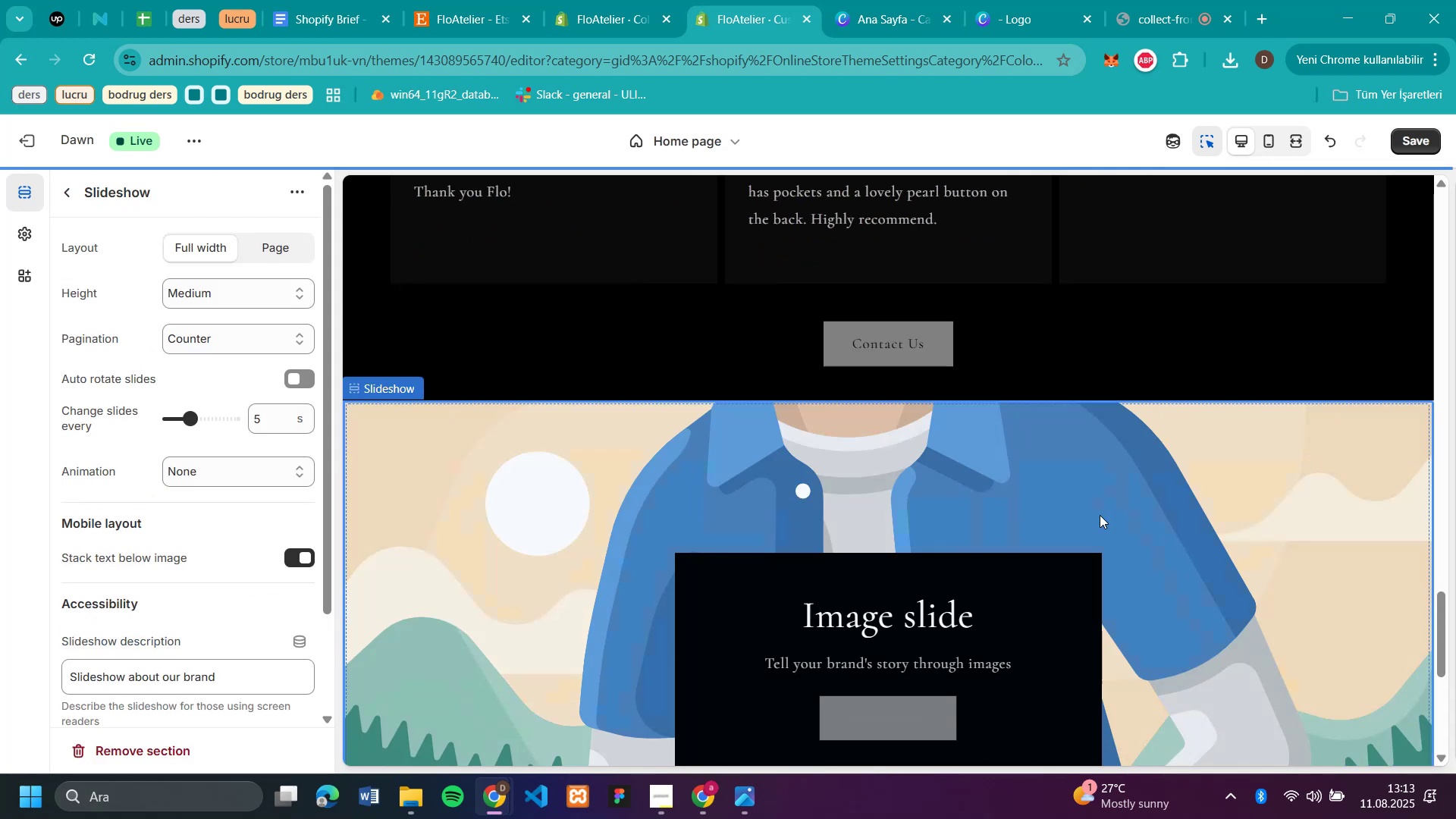 
left_click([909, 503])
 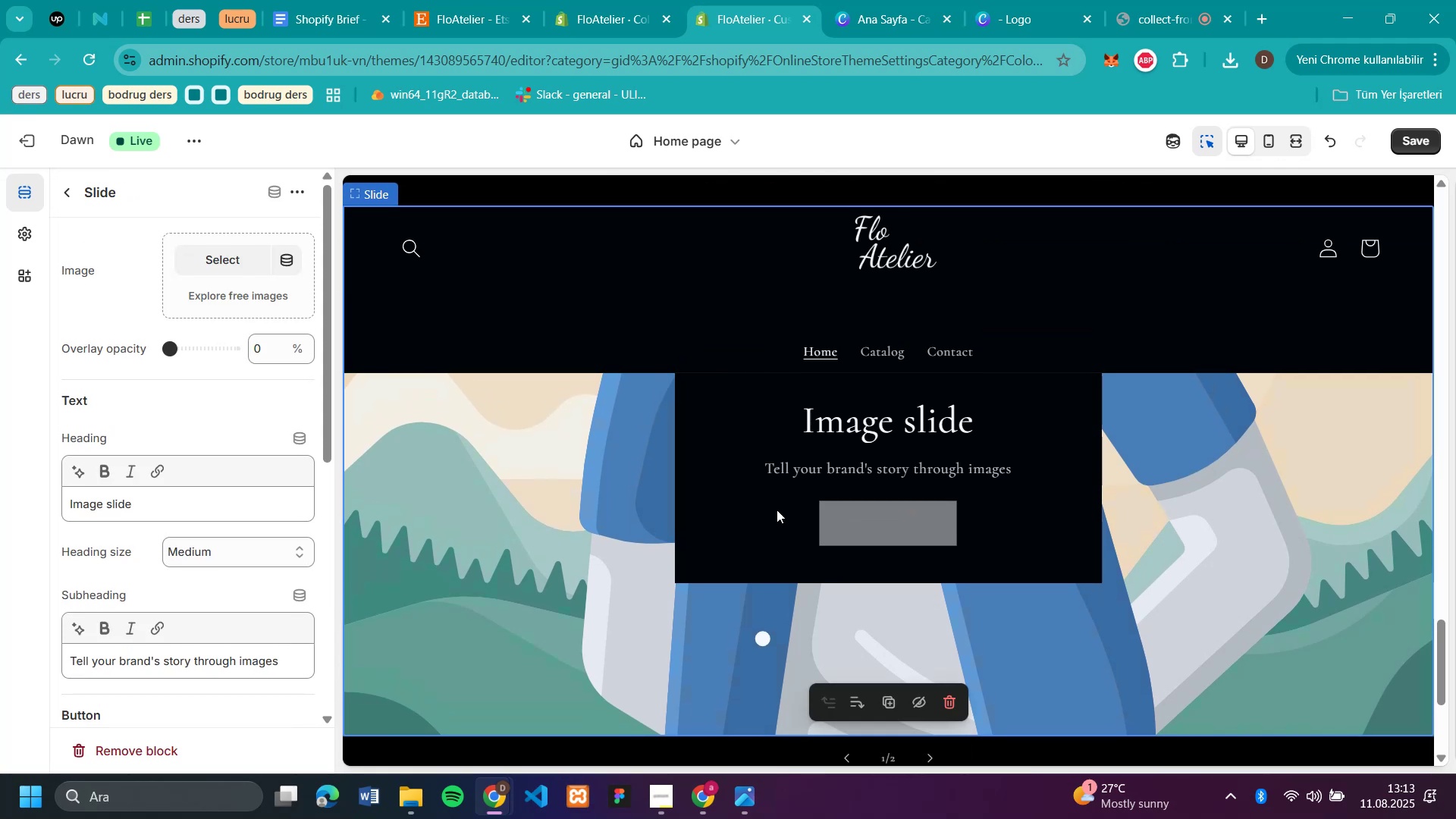 
left_click([745, 519])
 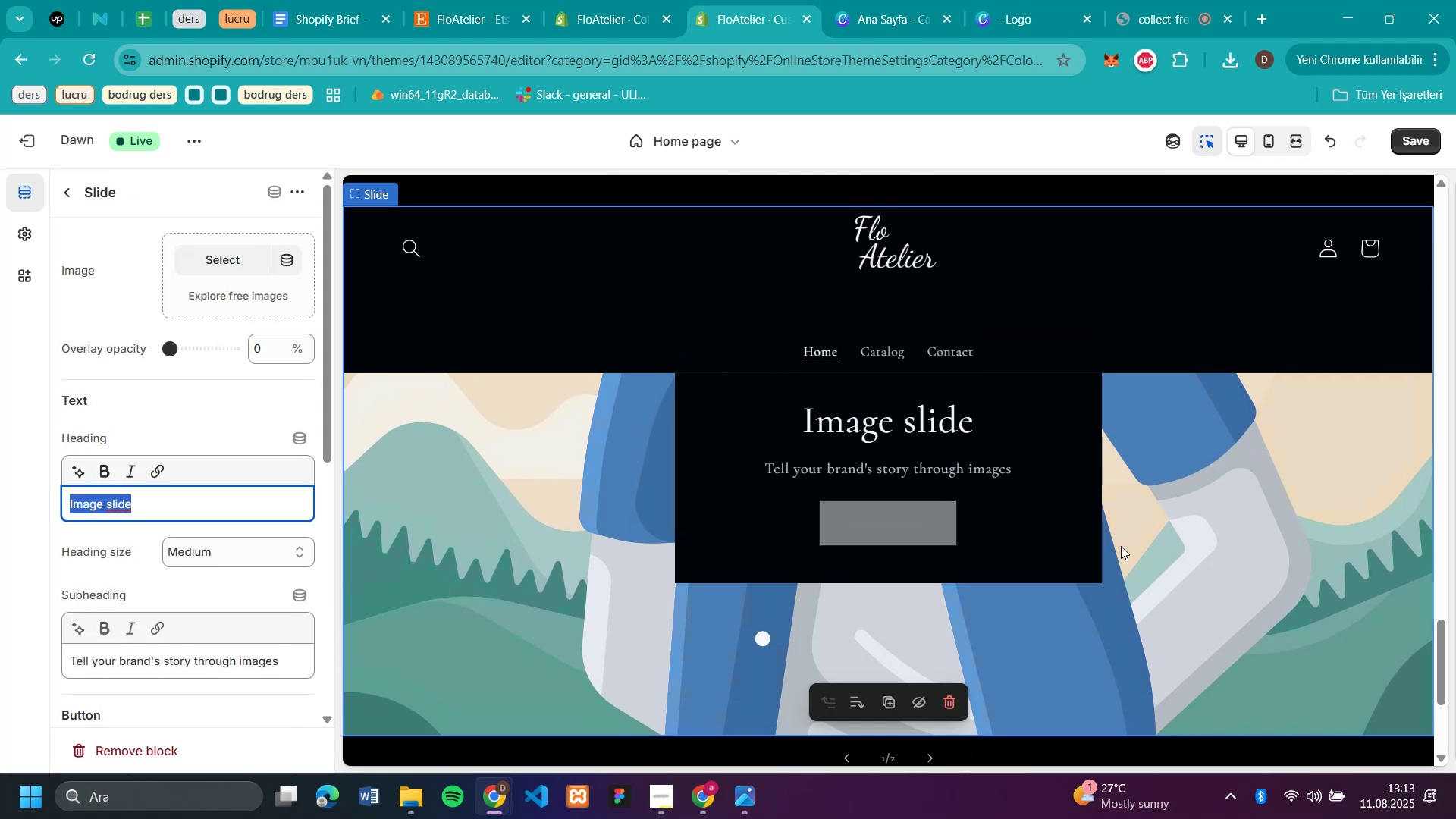 
scroll: coordinate [206, 459], scroll_direction: down, amount: 7.0
 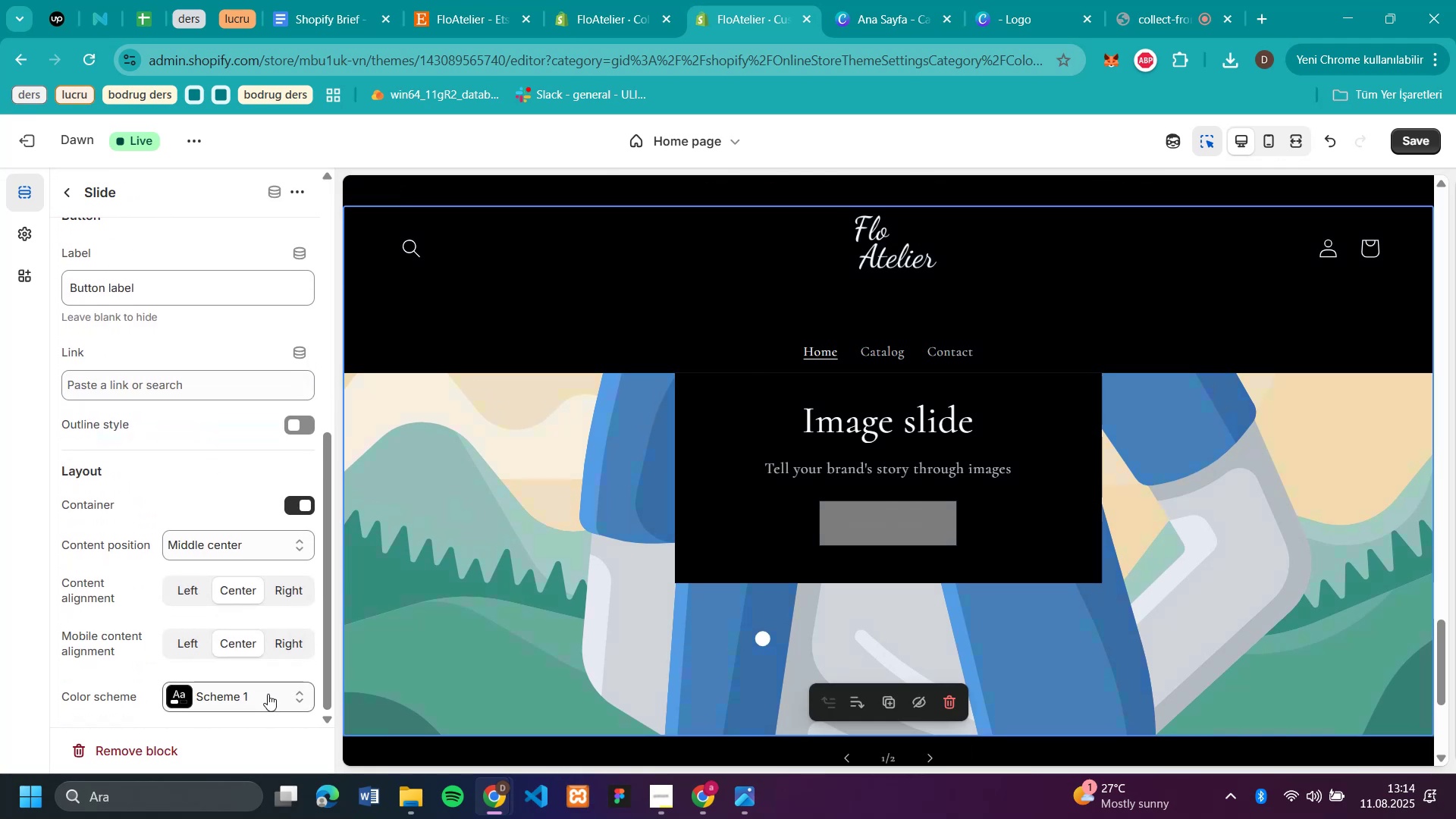 
left_click([265, 696])
 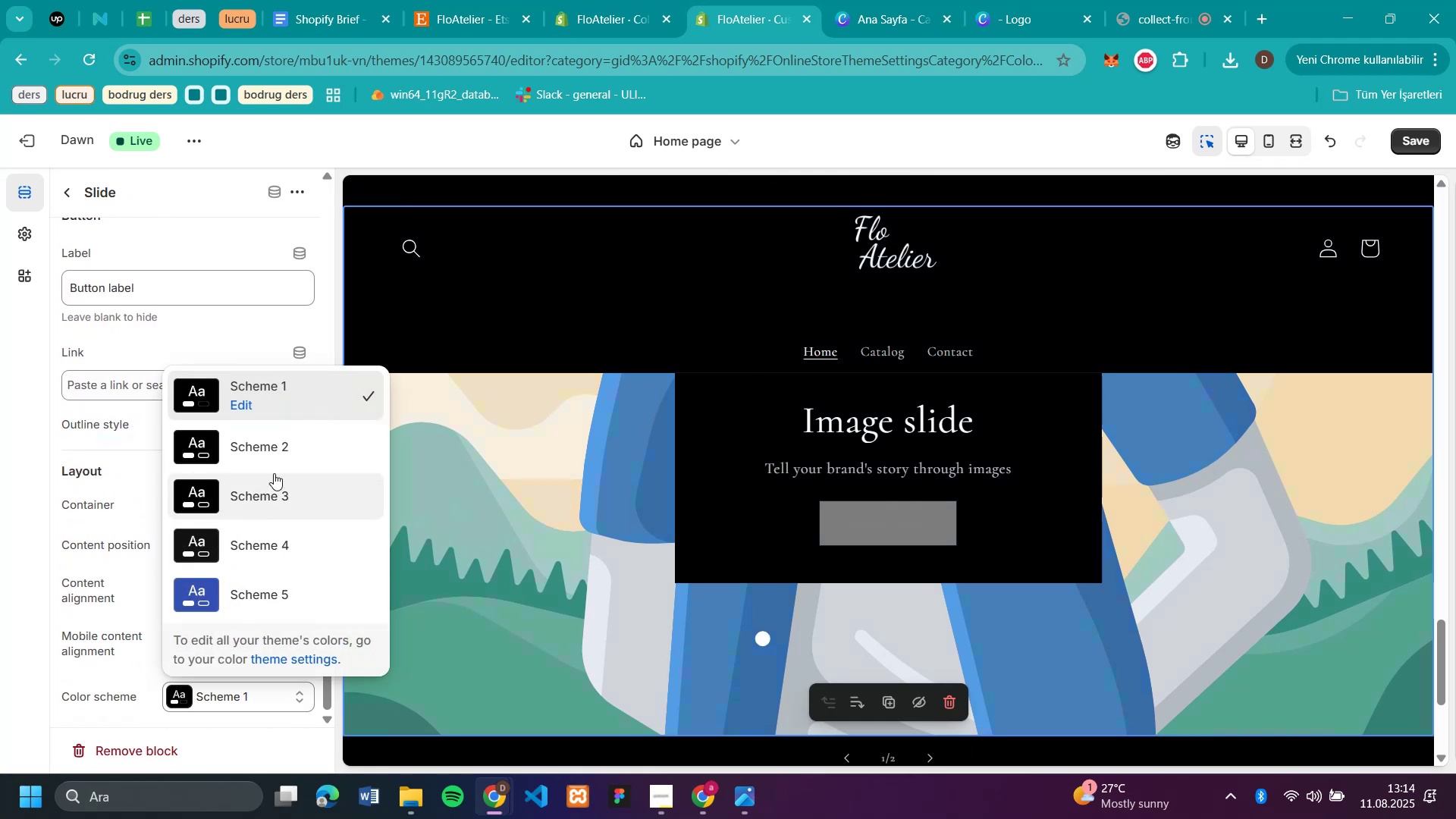 
left_click([280, 465])
 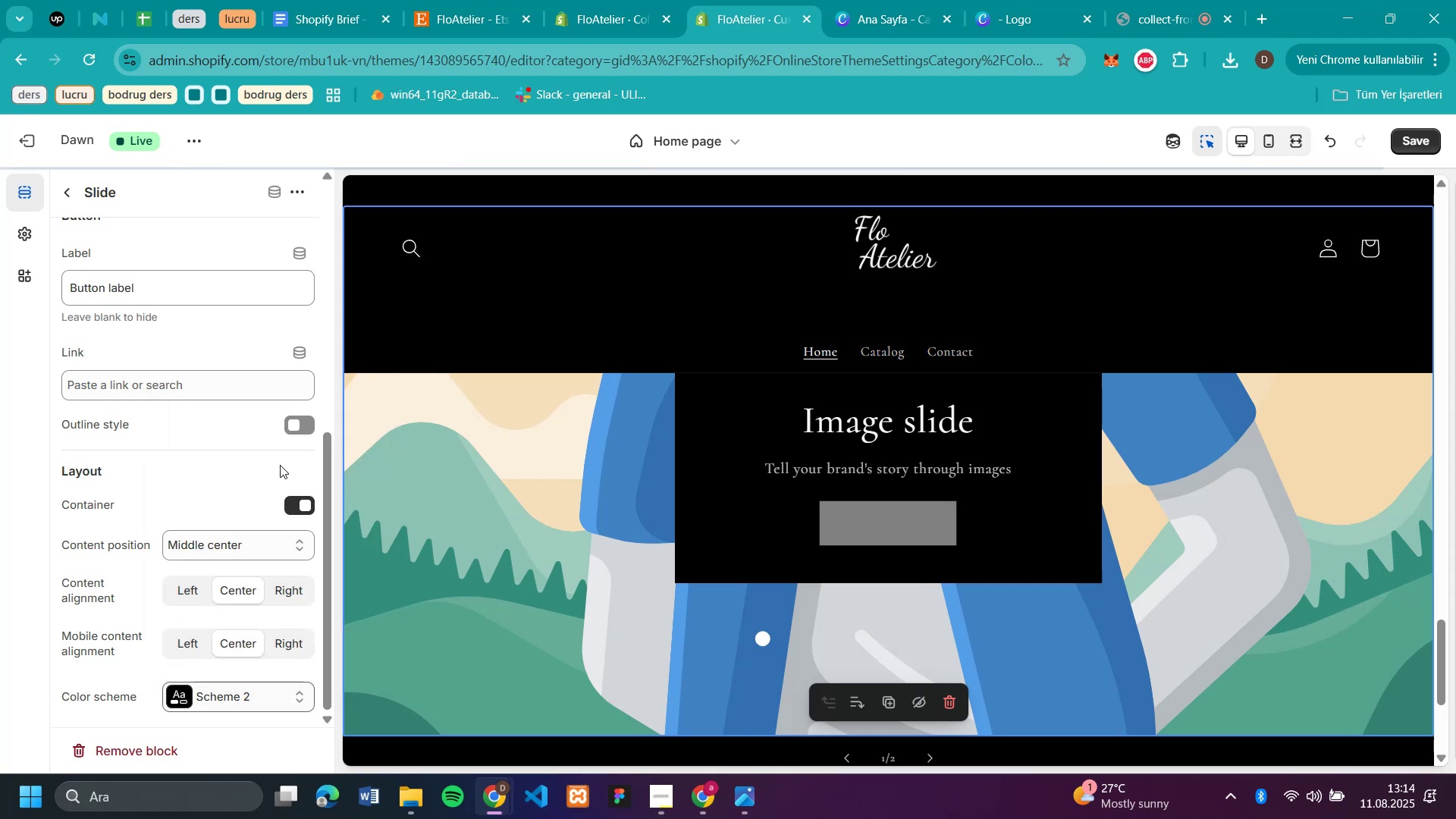 
scroll: coordinate [813, 556], scroll_direction: none, amount: 0.0
 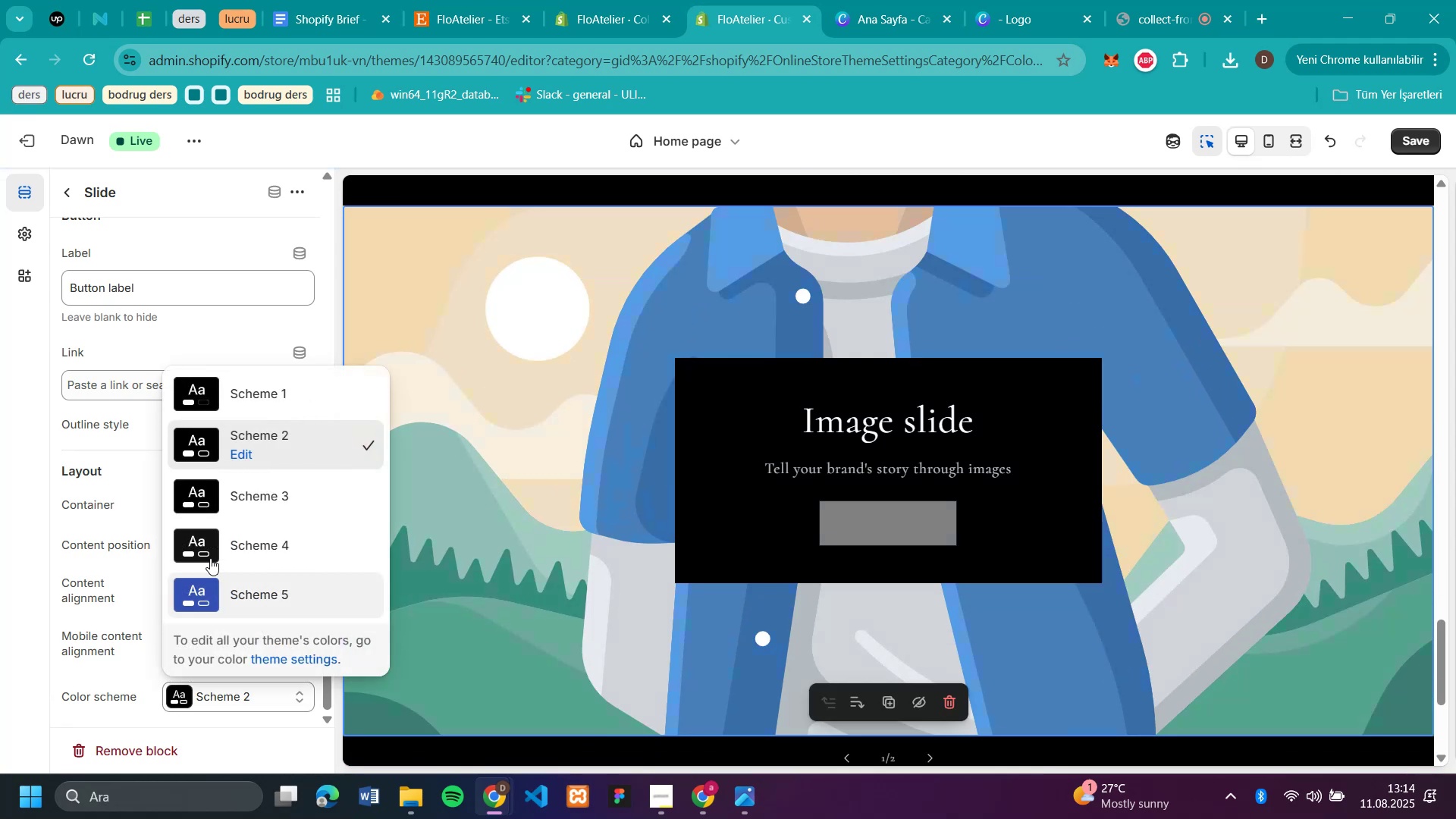 
left_click([228, 500])
 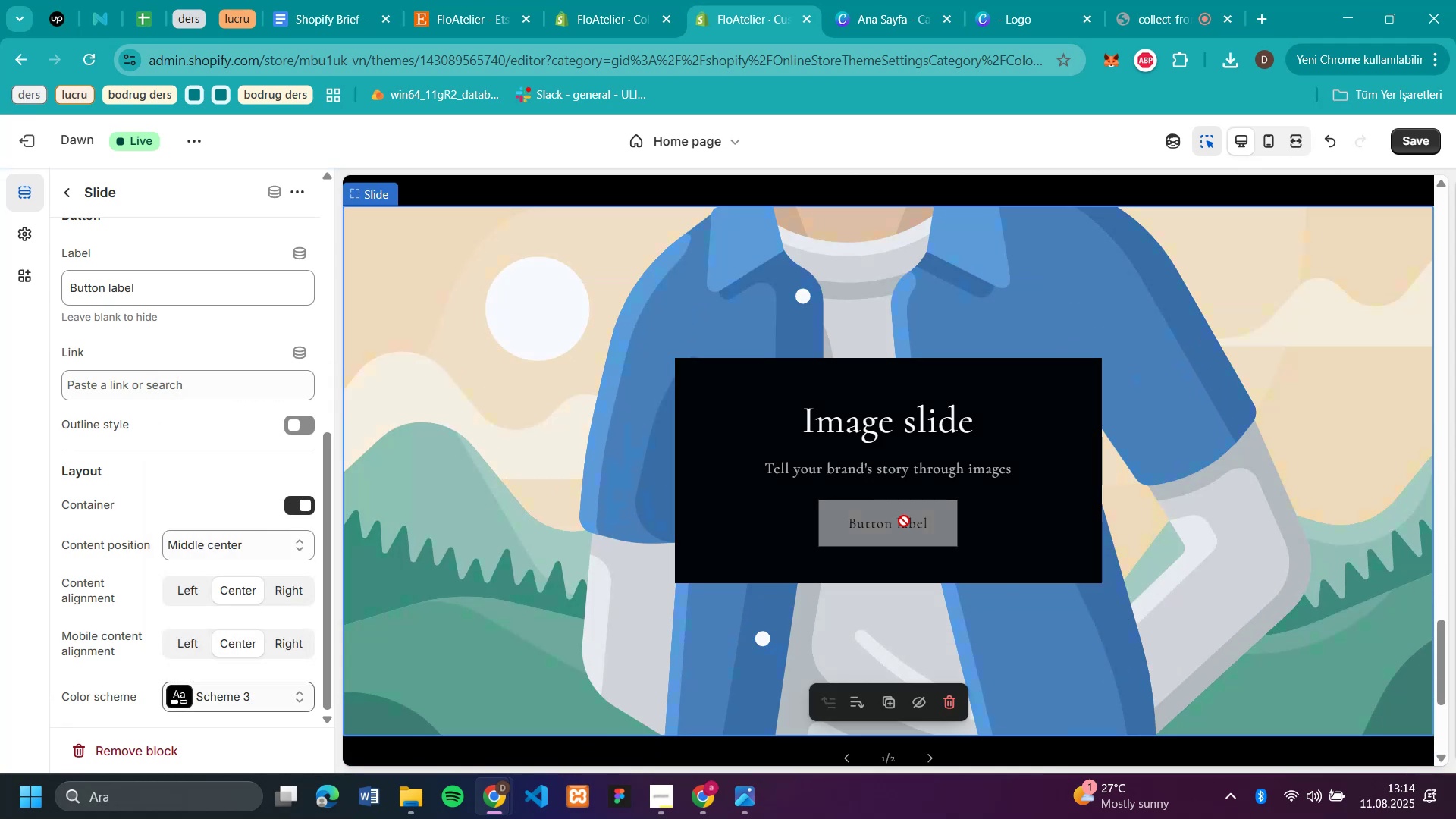 
wait(7.5)
 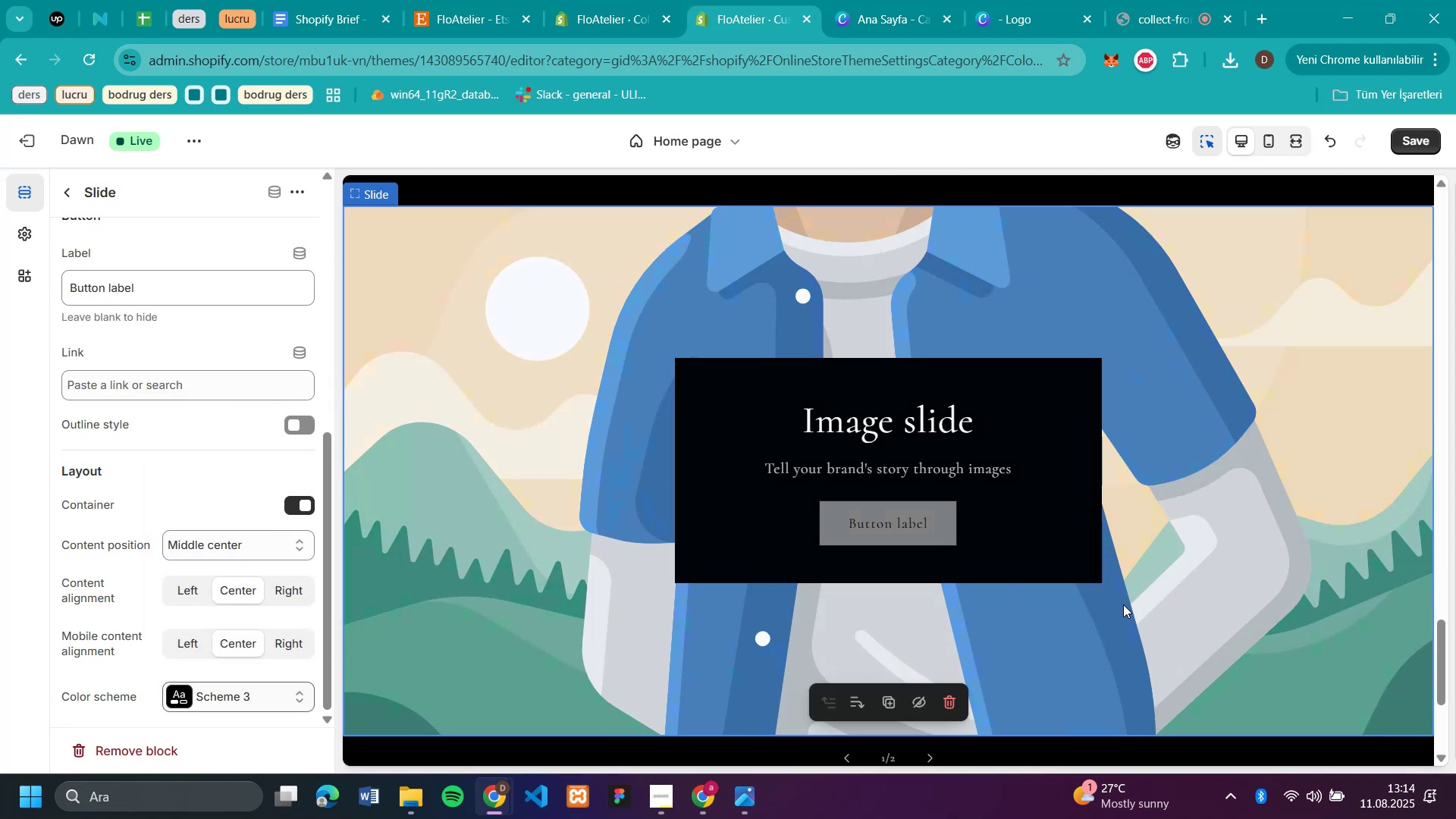 
left_click([195, 694])
 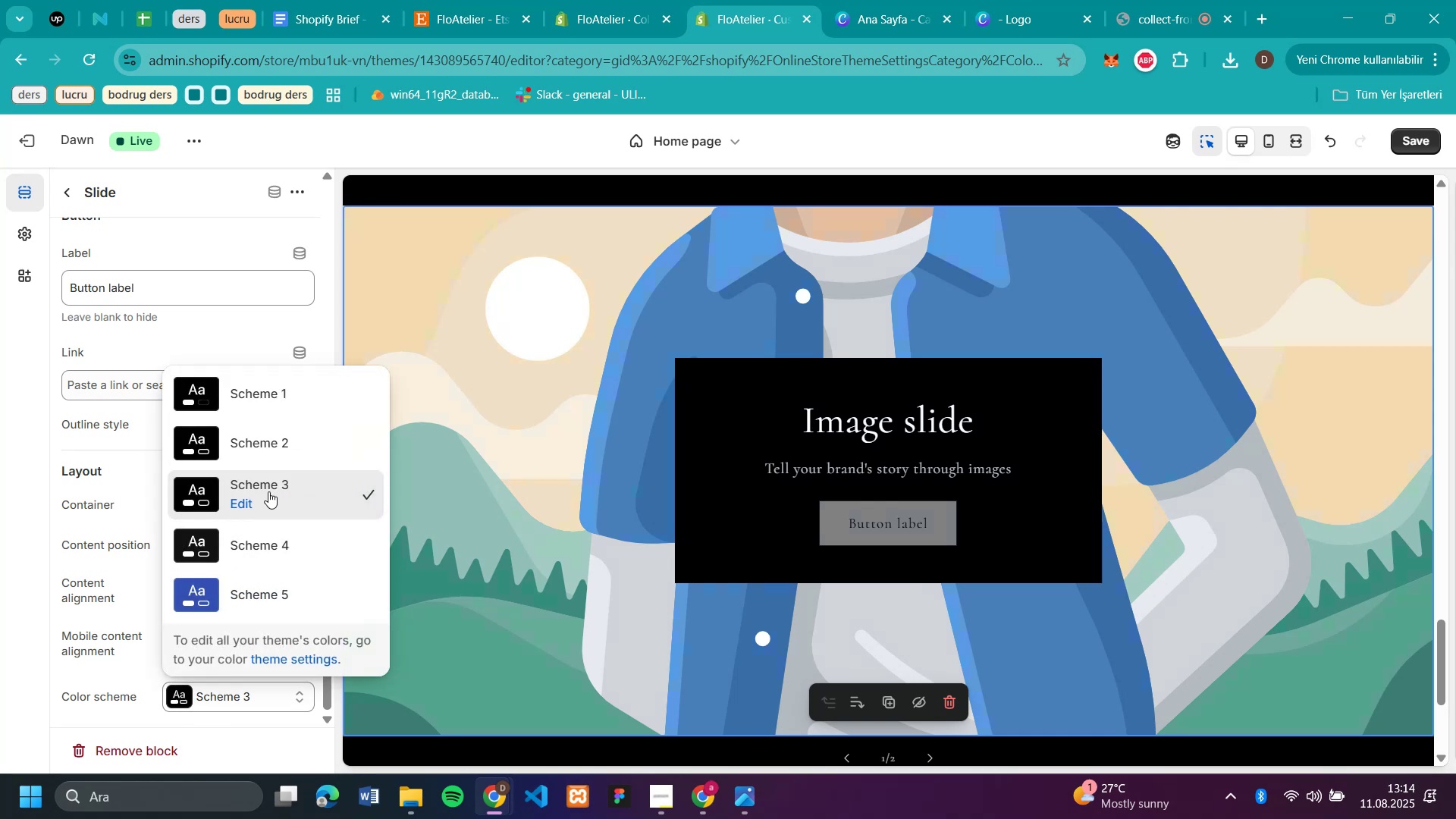 
left_click([237, 505])
 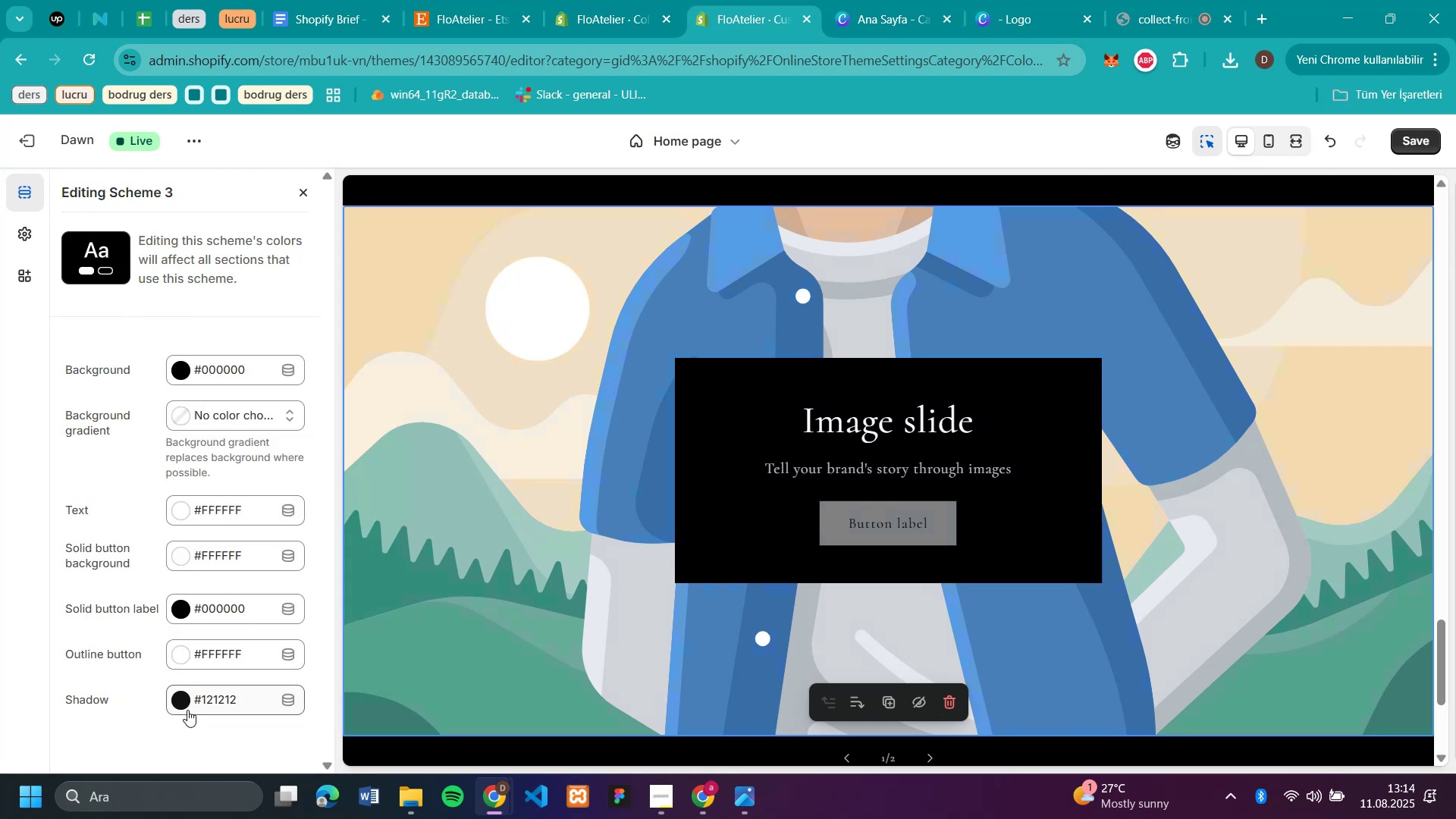 
left_click([180, 698])
 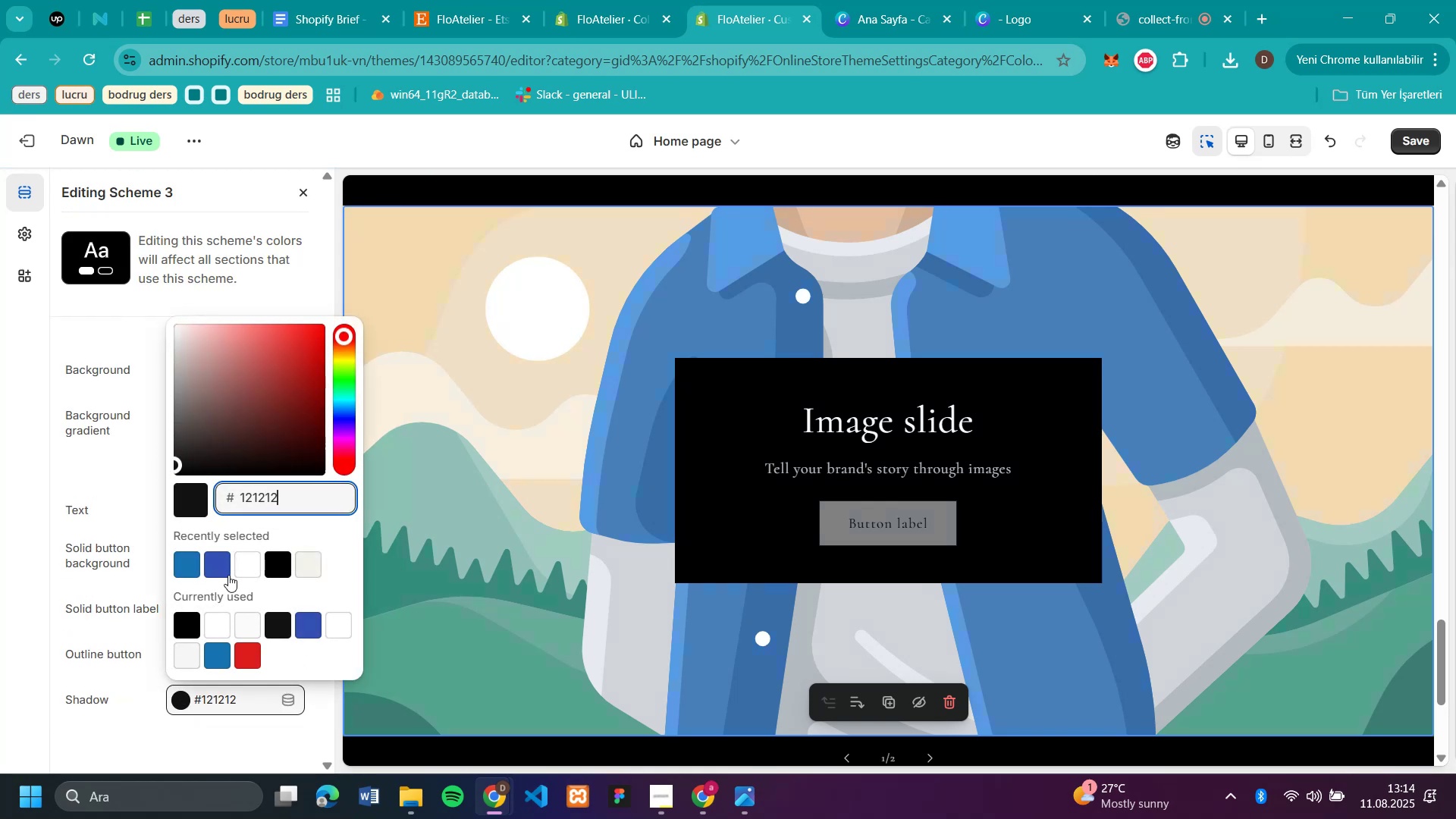 
key(Backspace)
 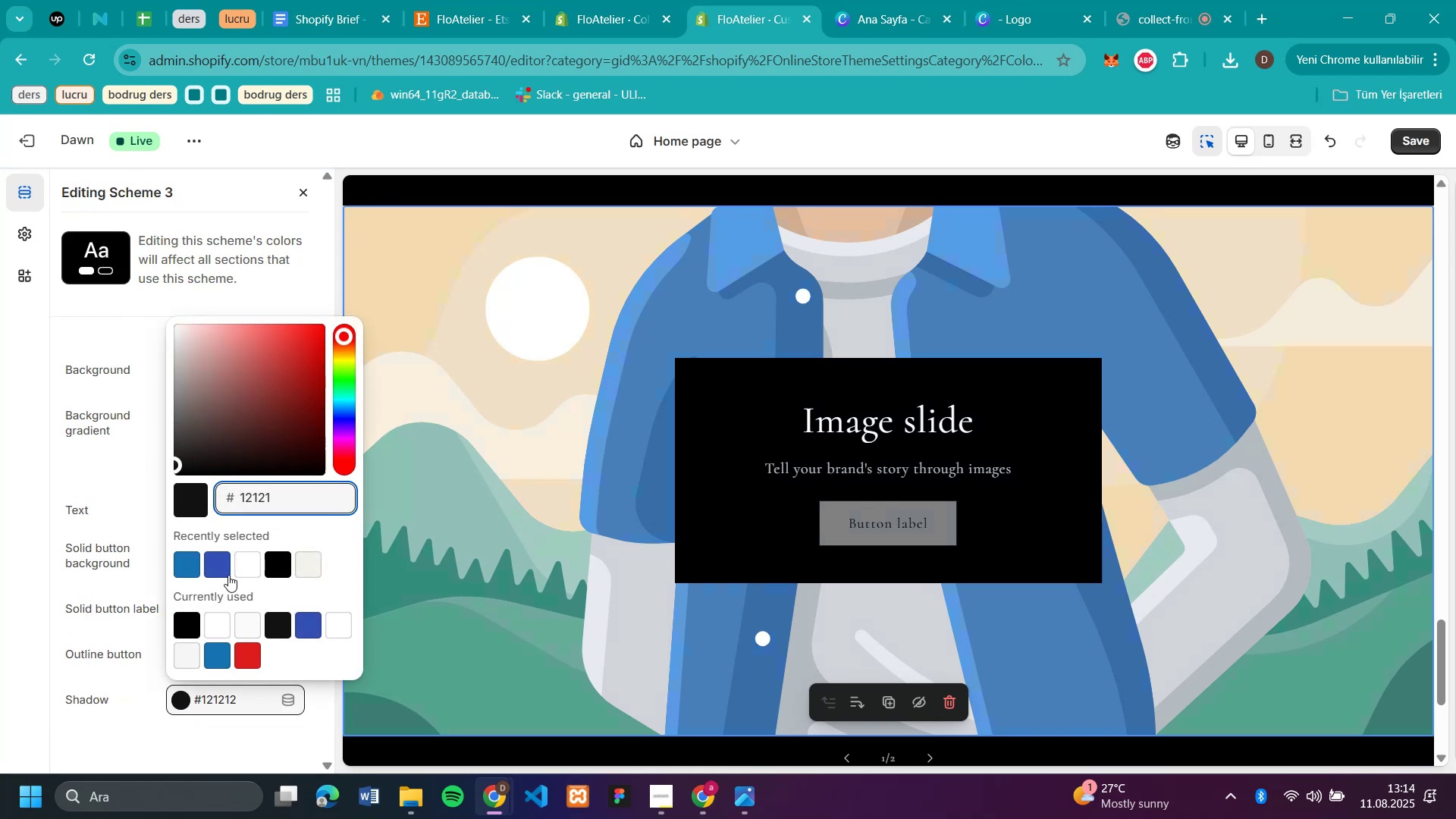 
key(Backspace)
 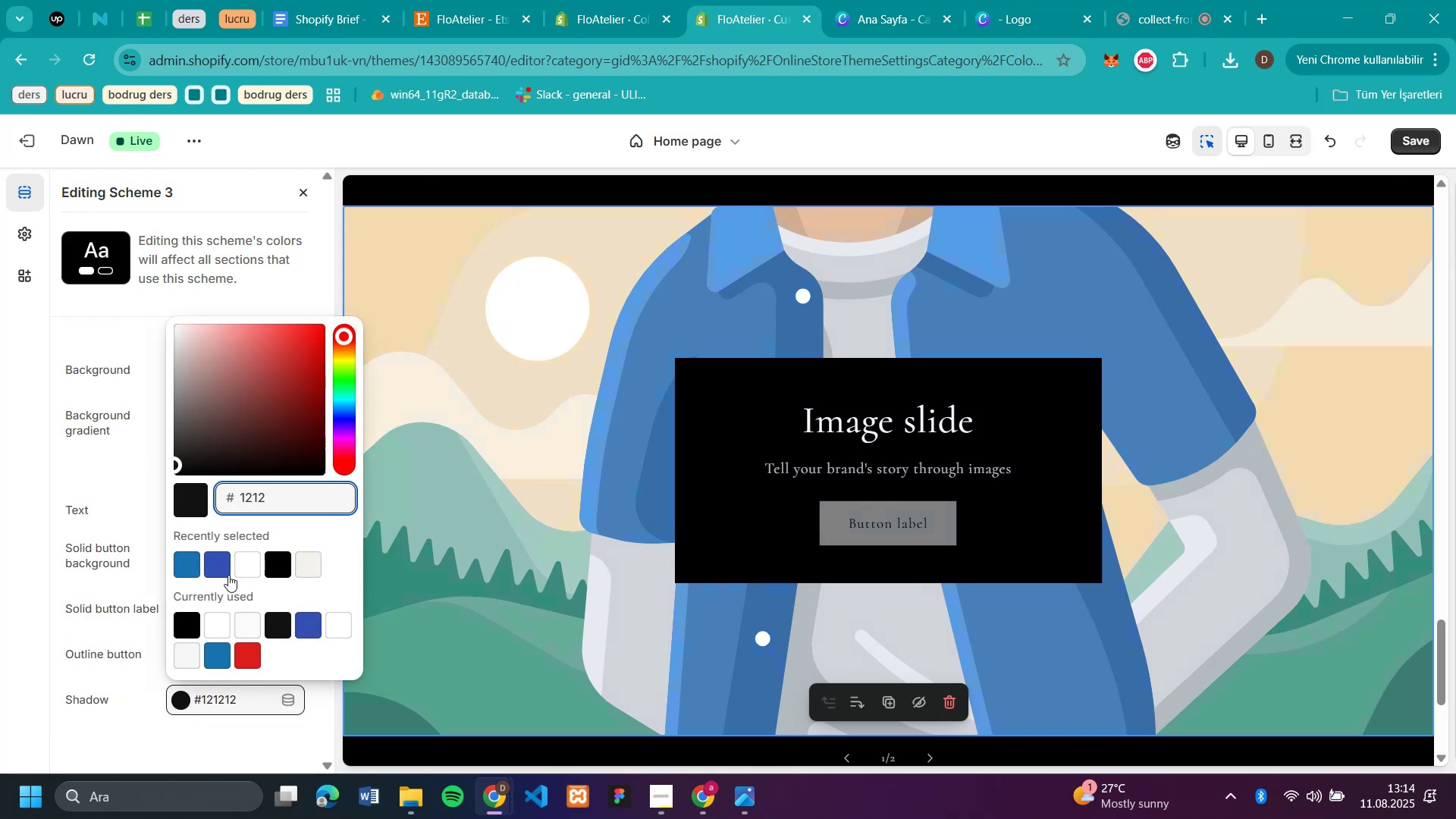 
key(Backspace)
 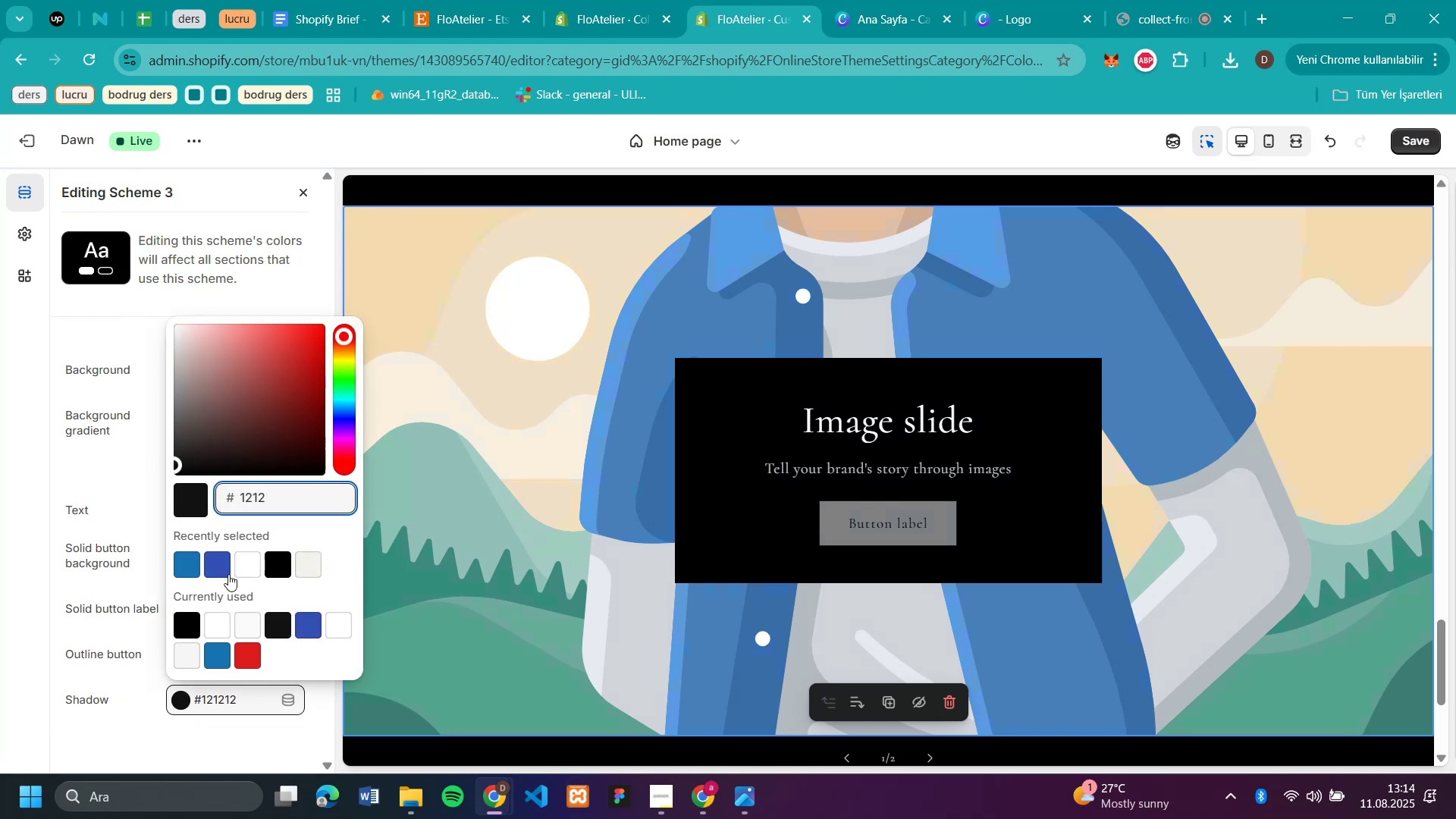 
key(Backspace)
 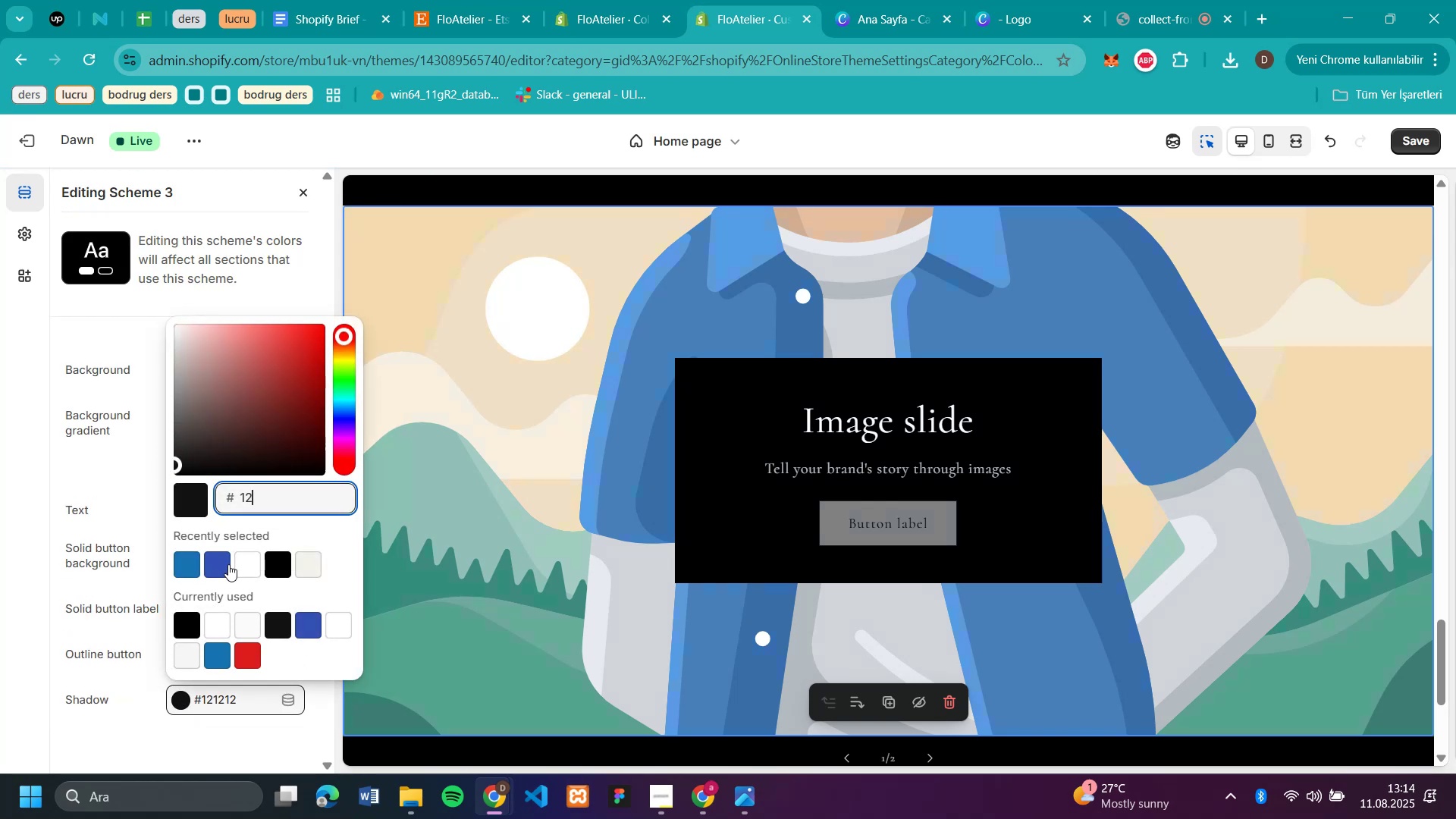 
key(Backspace)
 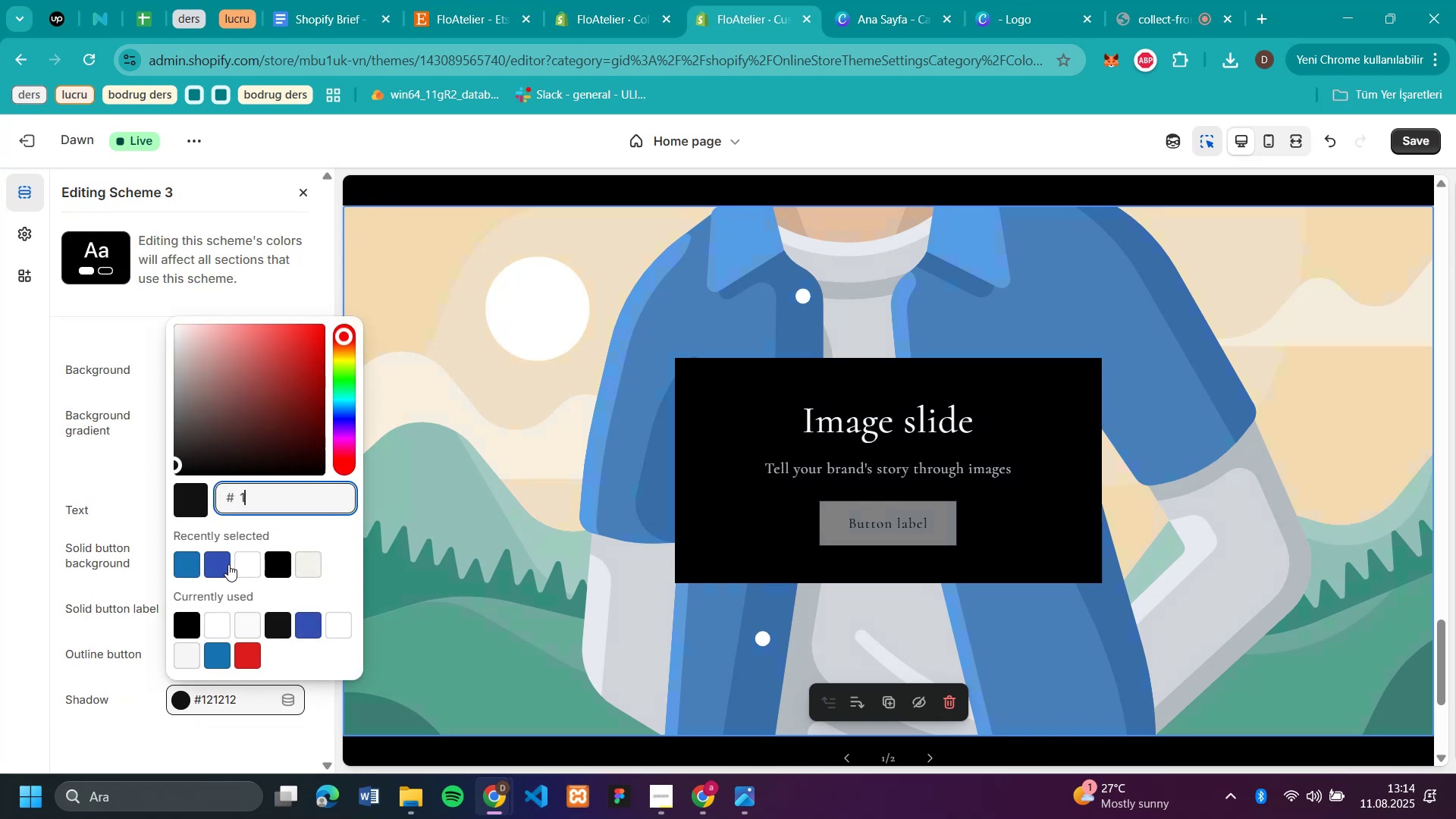 
key(Backspace)
 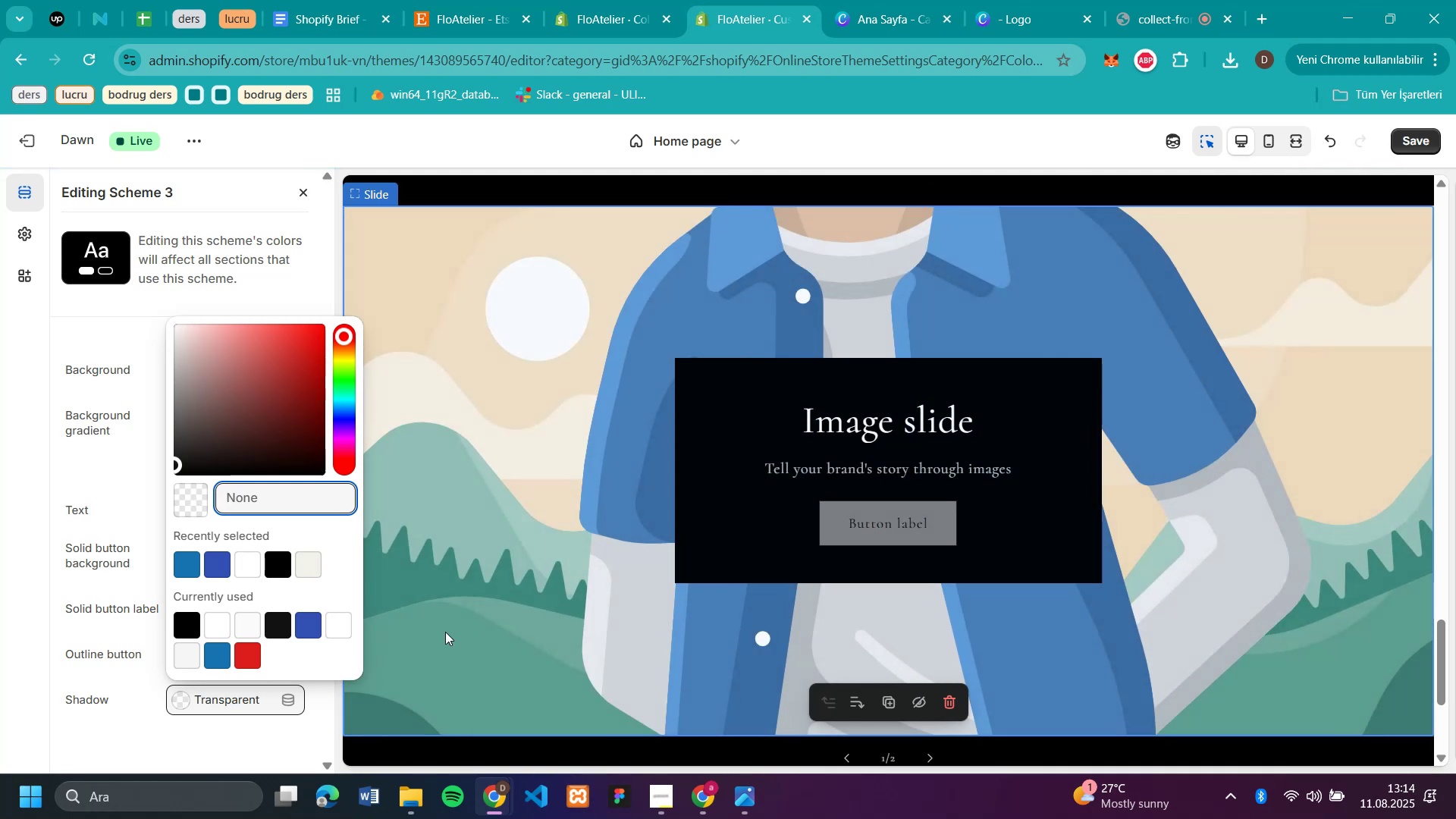 
left_click([105, 635])
 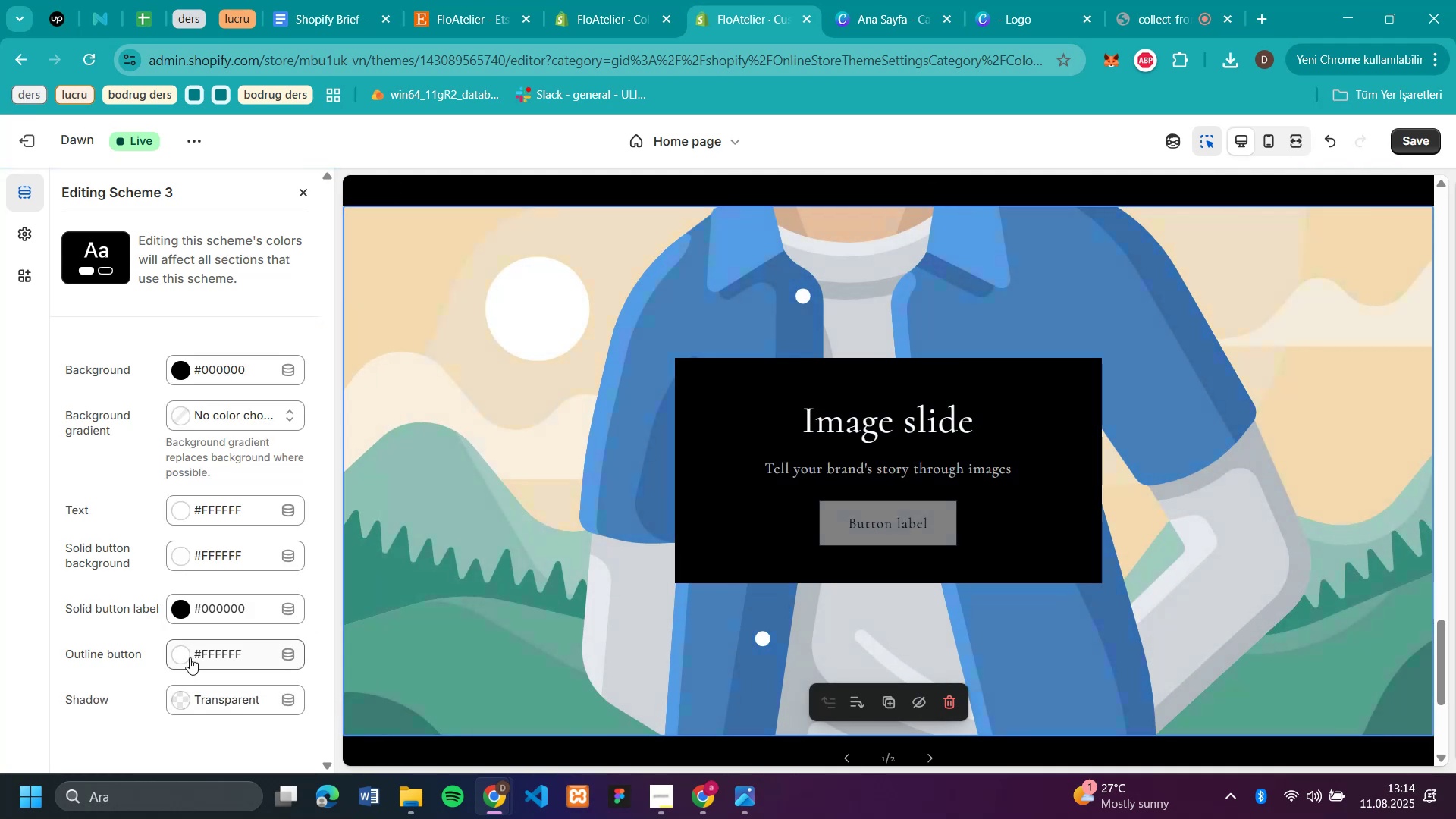 
left_click([190, 657])
 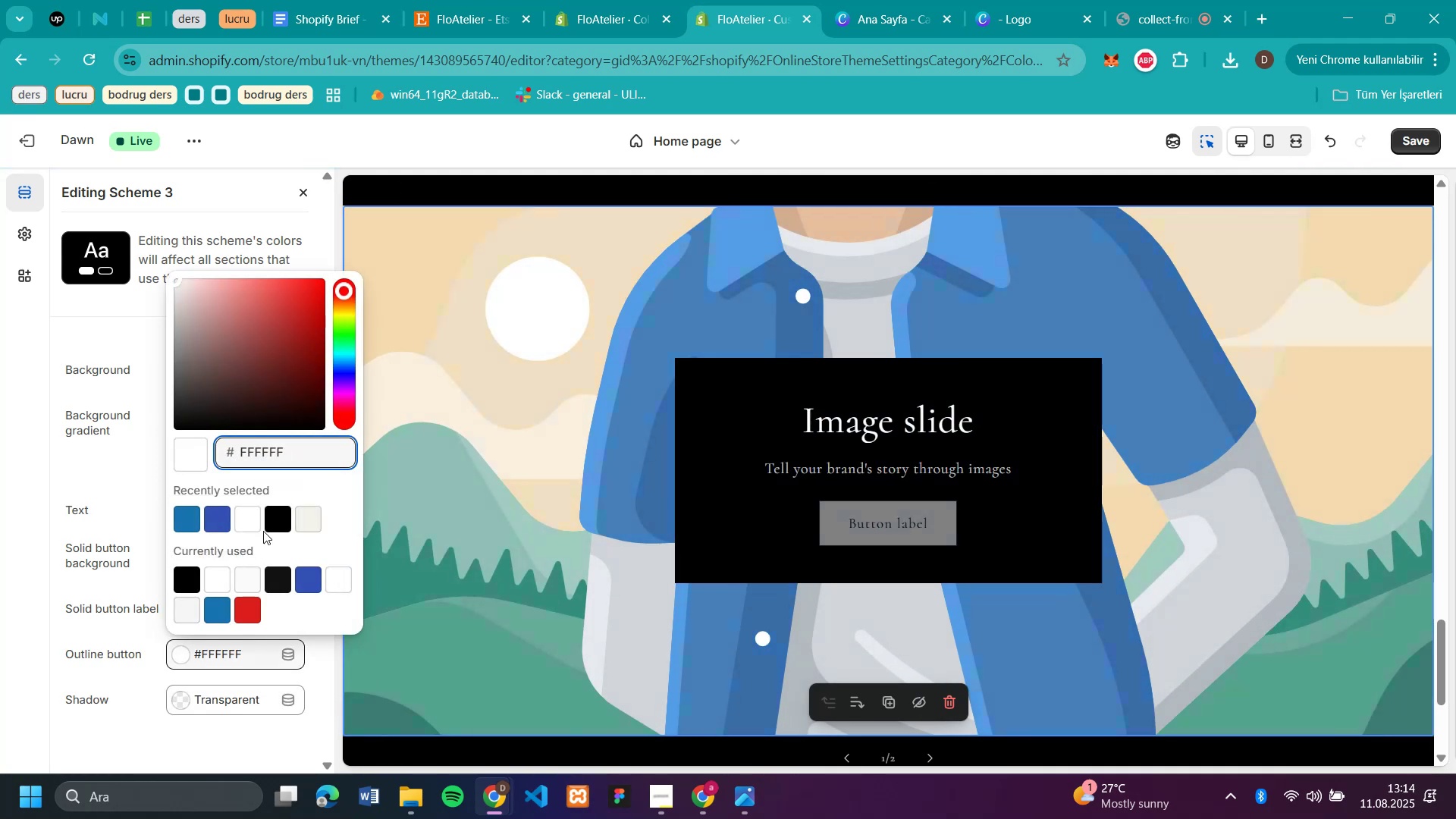 
left_click([249, 525])
 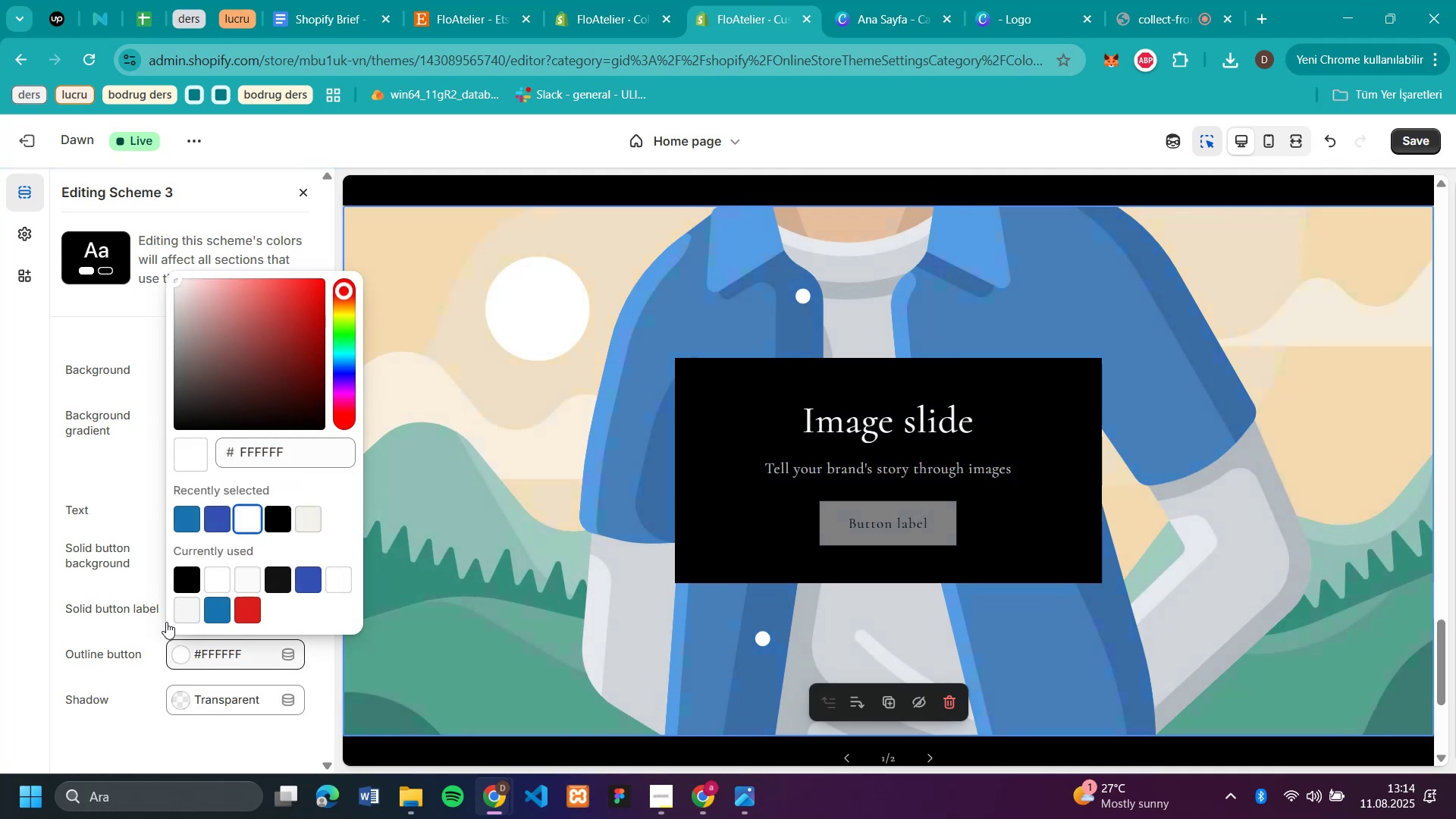 
left_click([111, 645])
 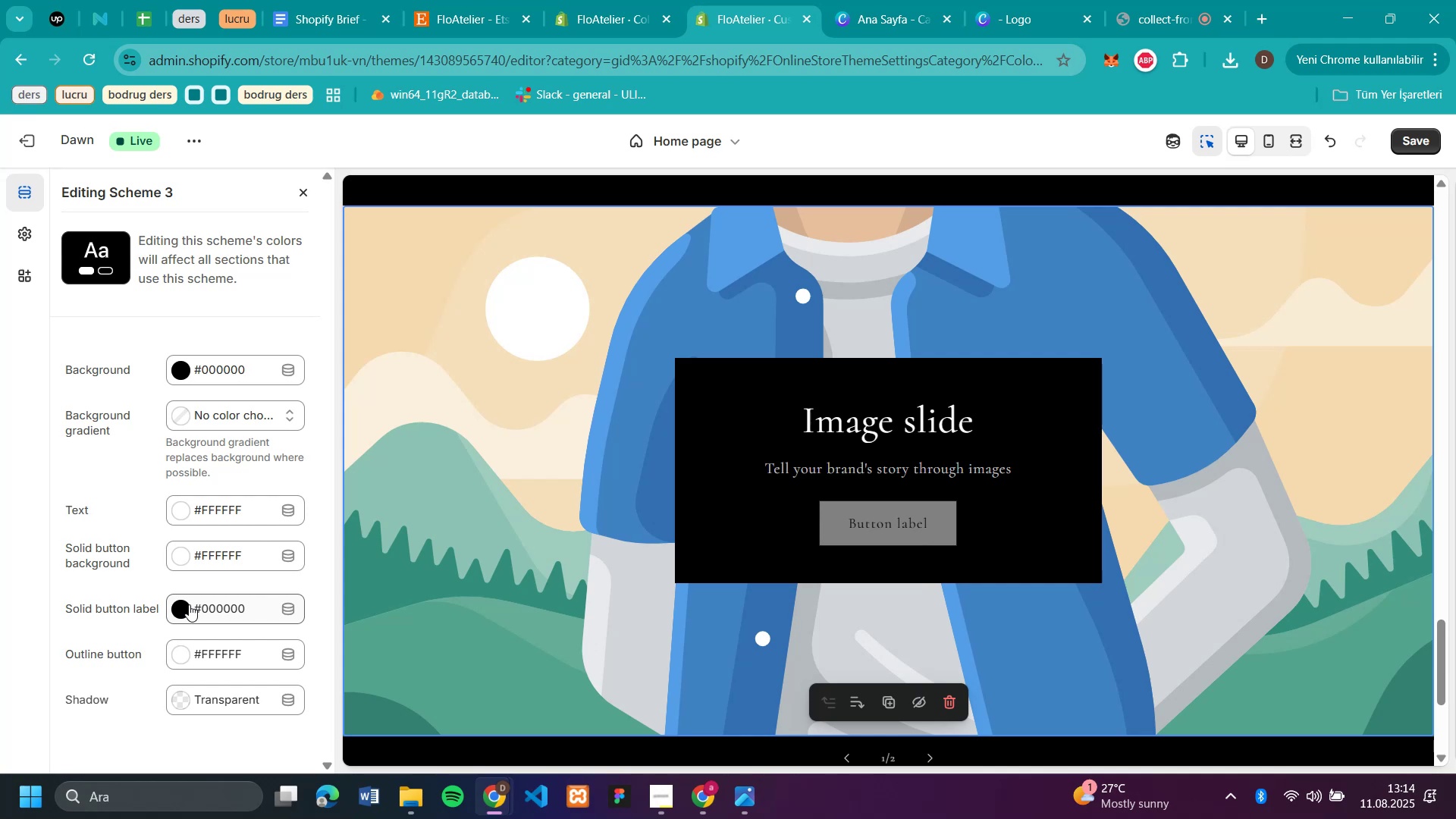 
wait(19.4)
 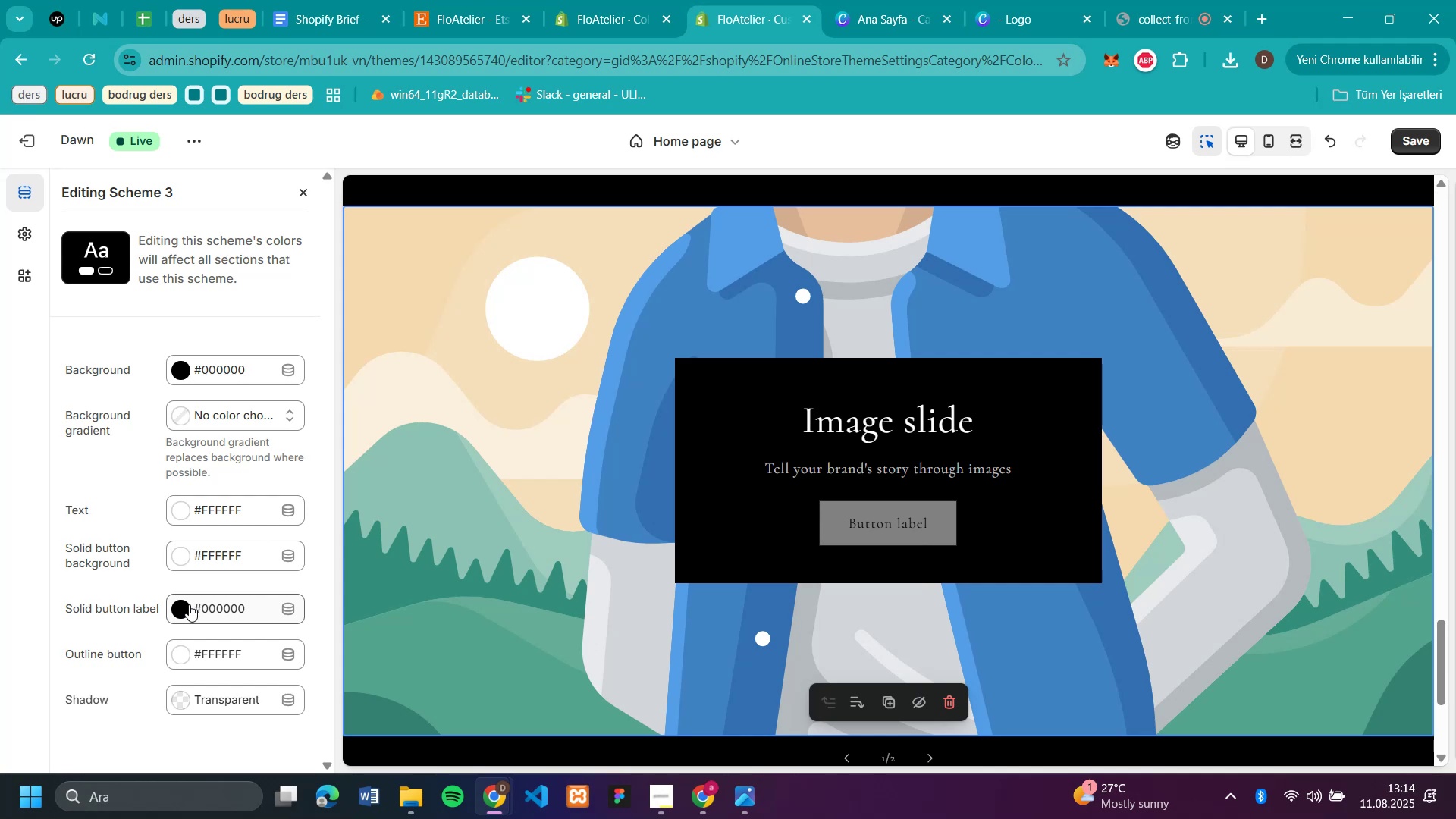 
left_click([899, 528])
 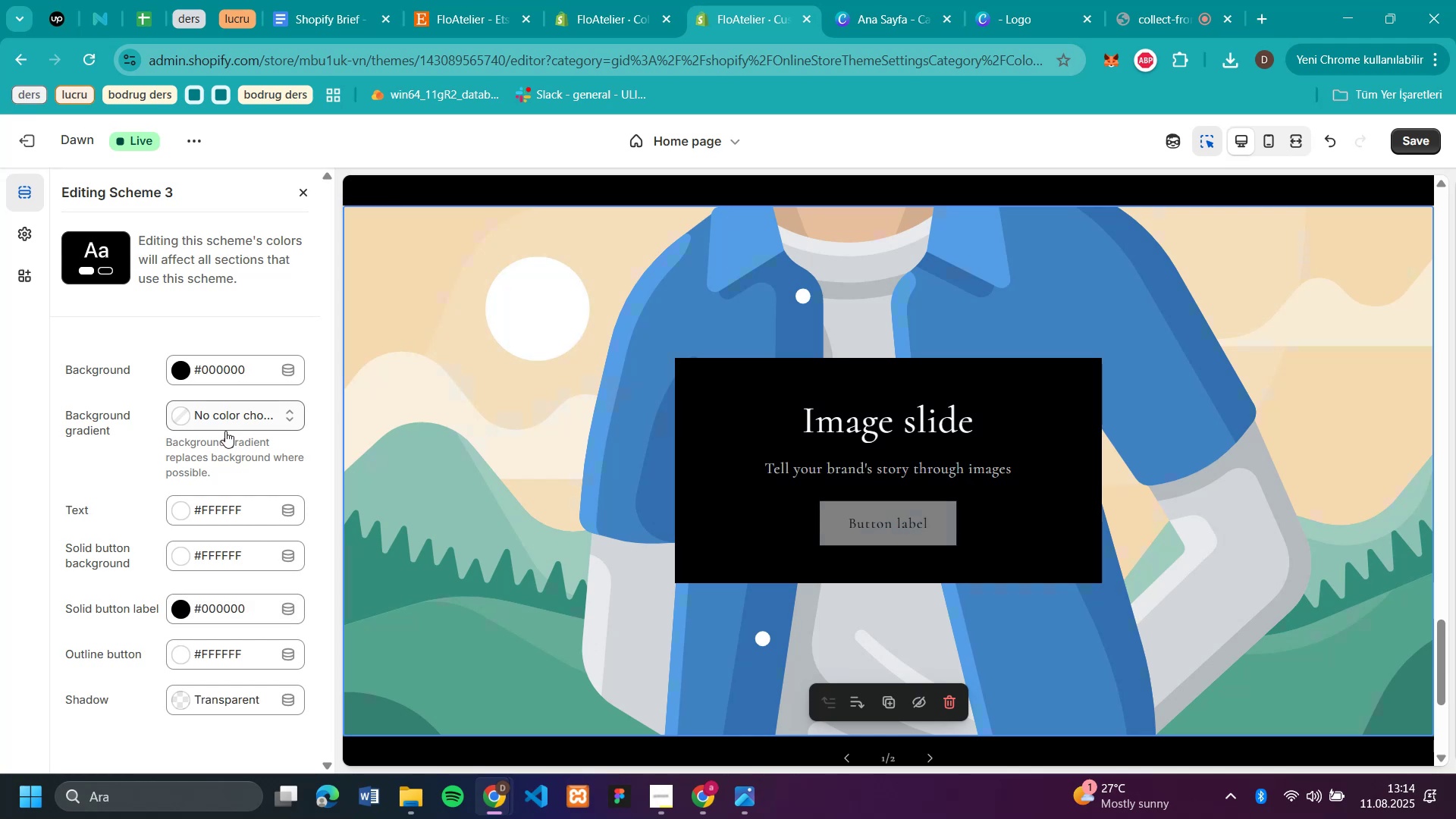 
scroll: coordinate [225, 430], scroll_direction: down, amount: 2.0
 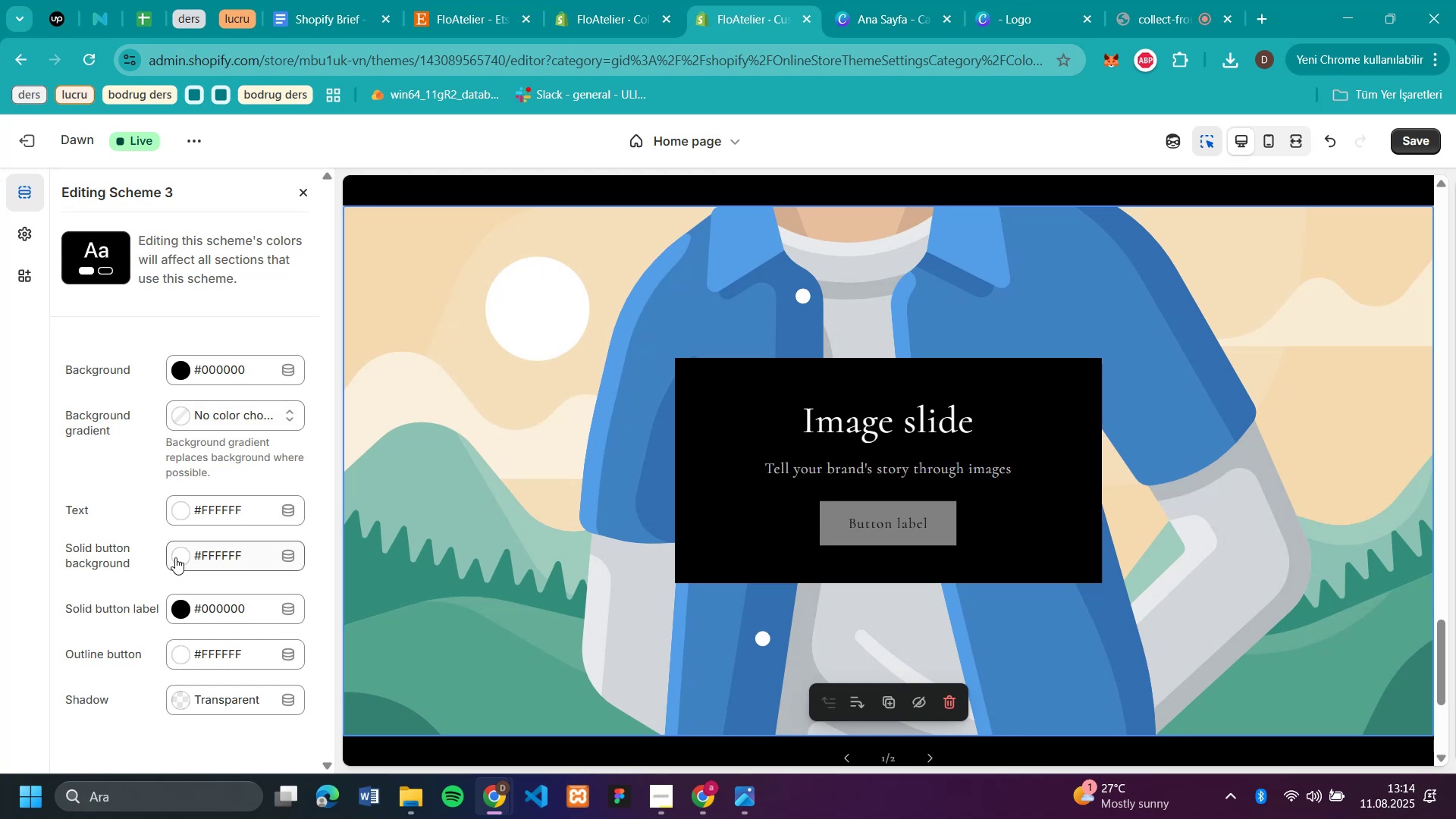 
left_click([193, 560])
 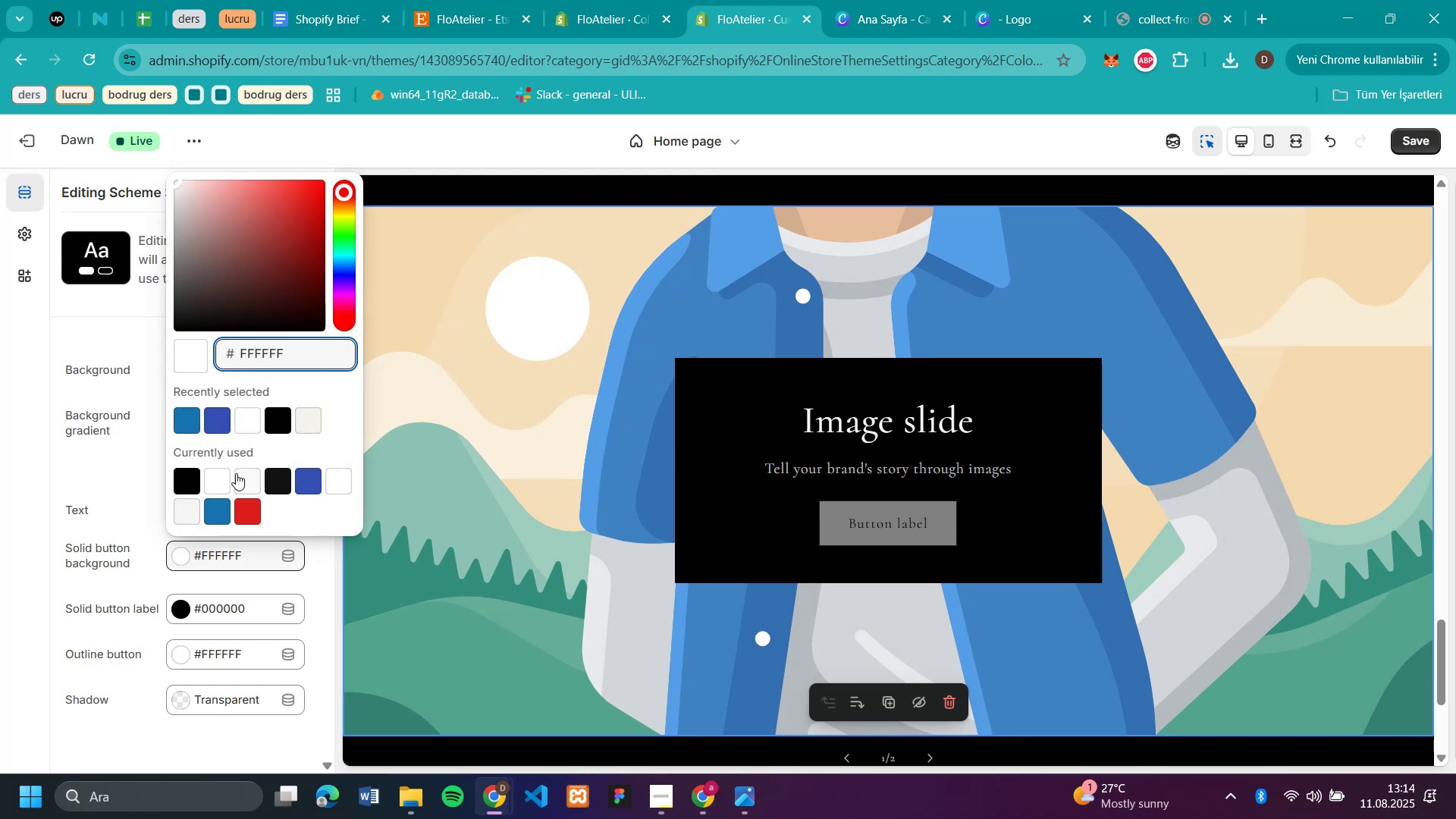 
left_click([236, 473])
 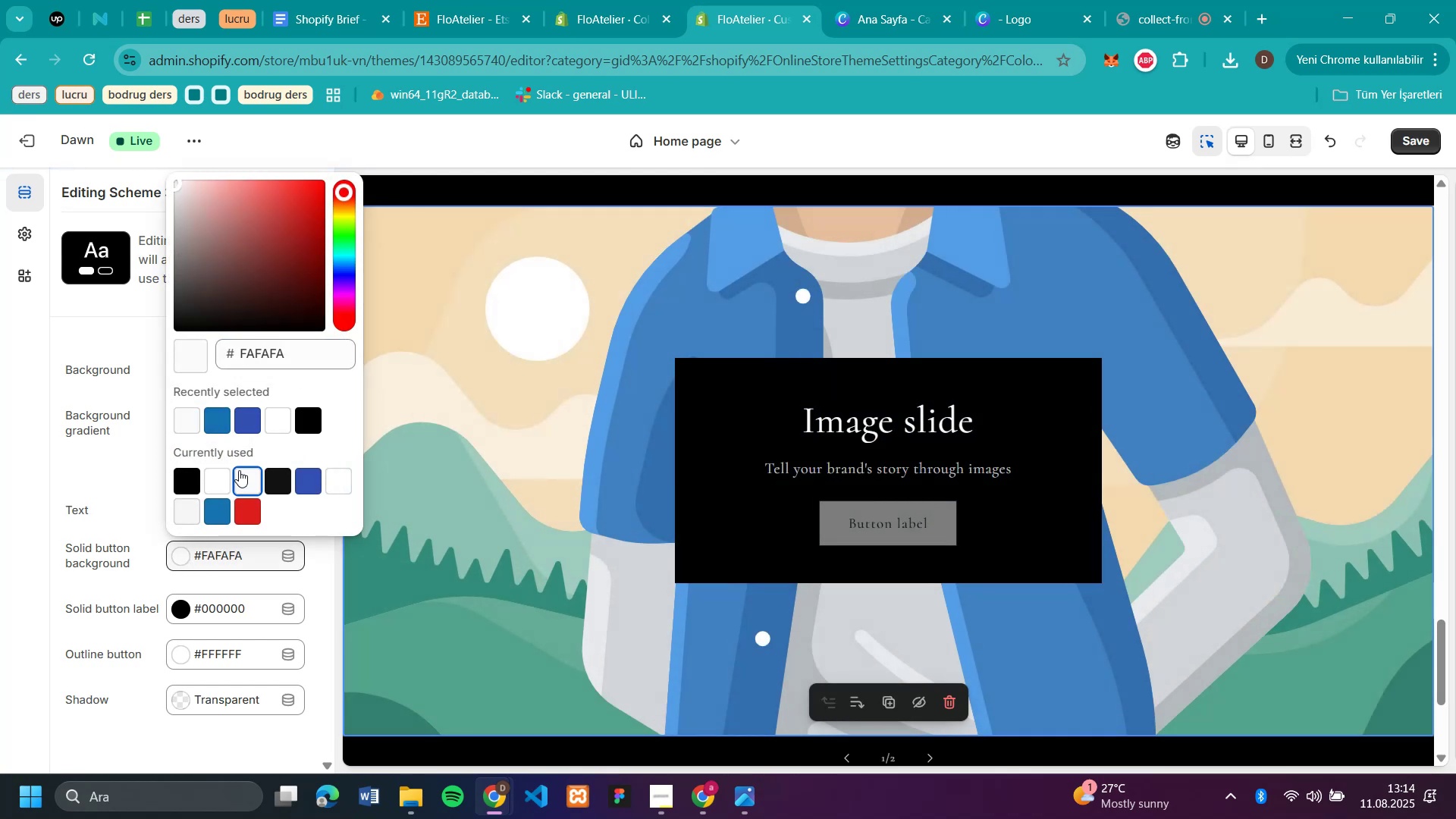 
left_click([310, 476])
 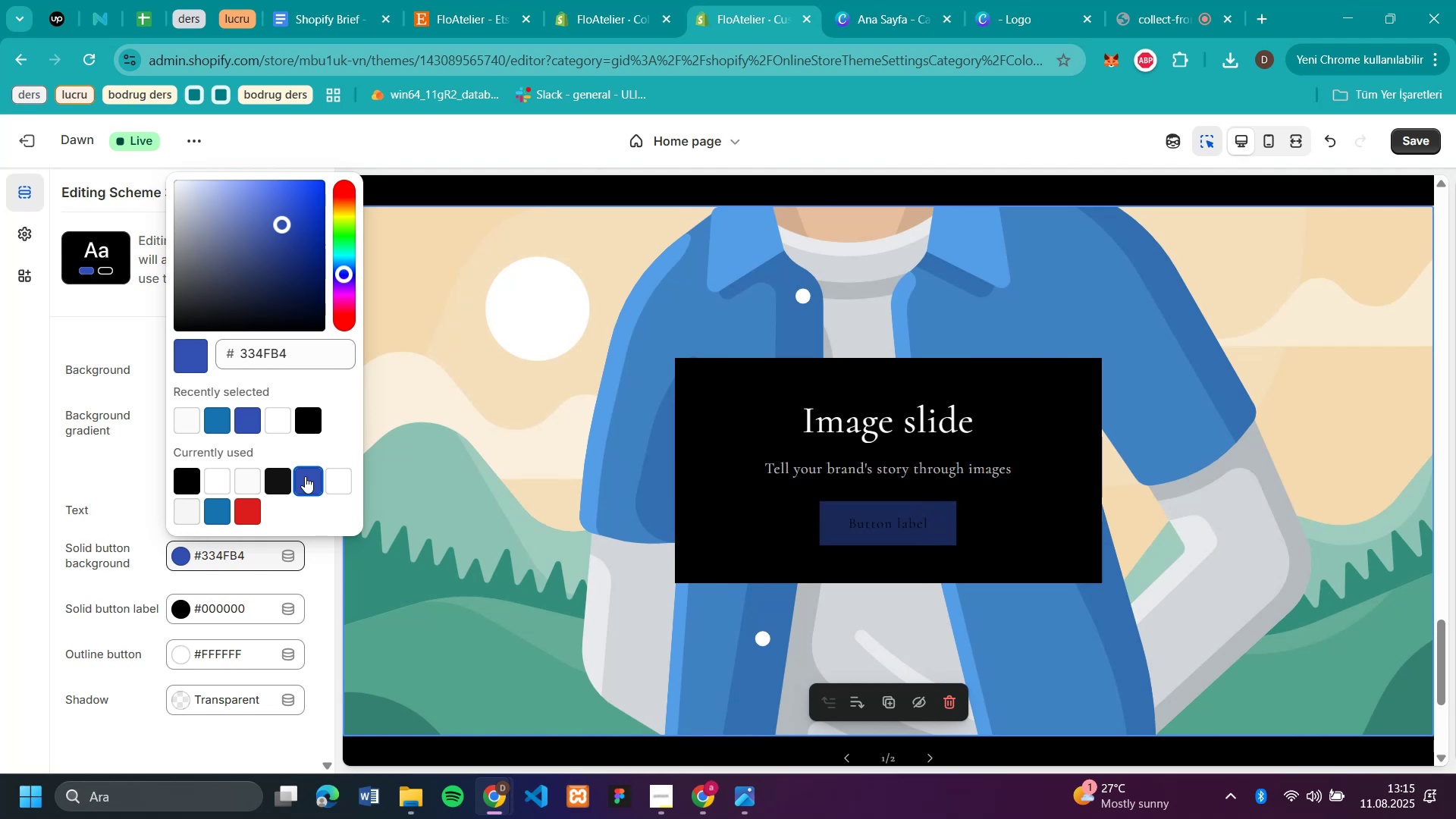 
left_click([249, 517])
 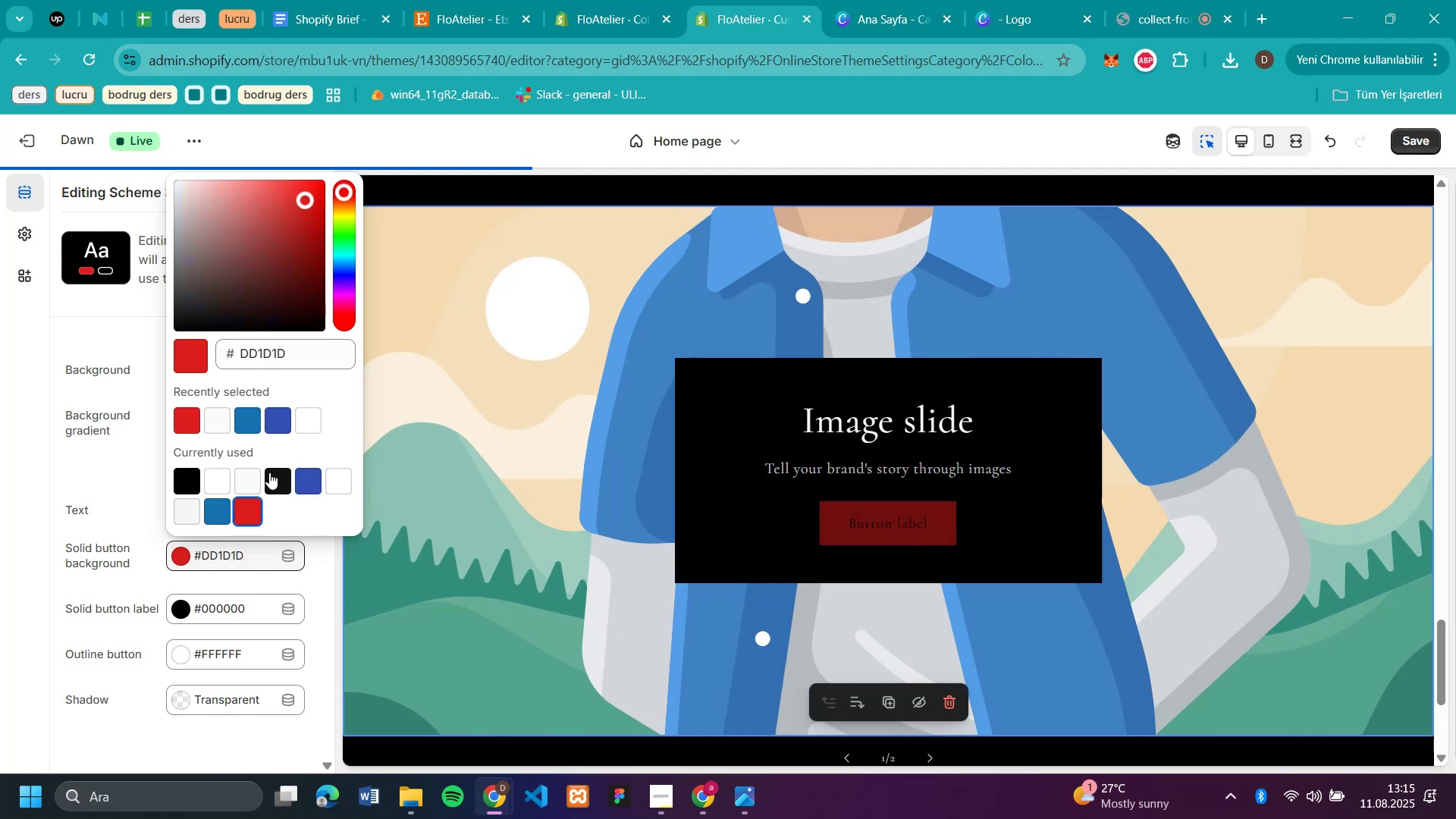 
left_click([251, 477])
 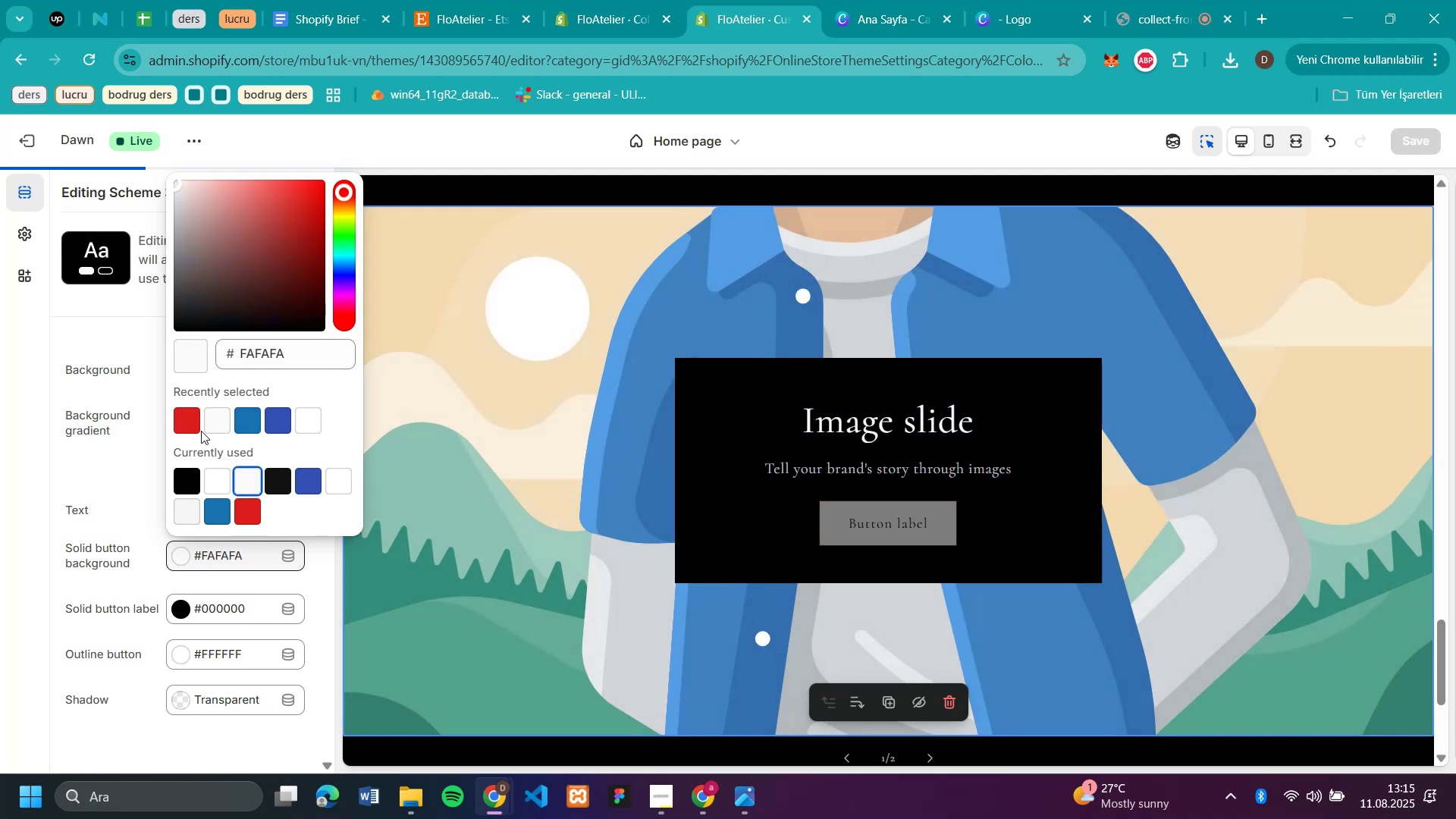 
left_click([224, 414])
 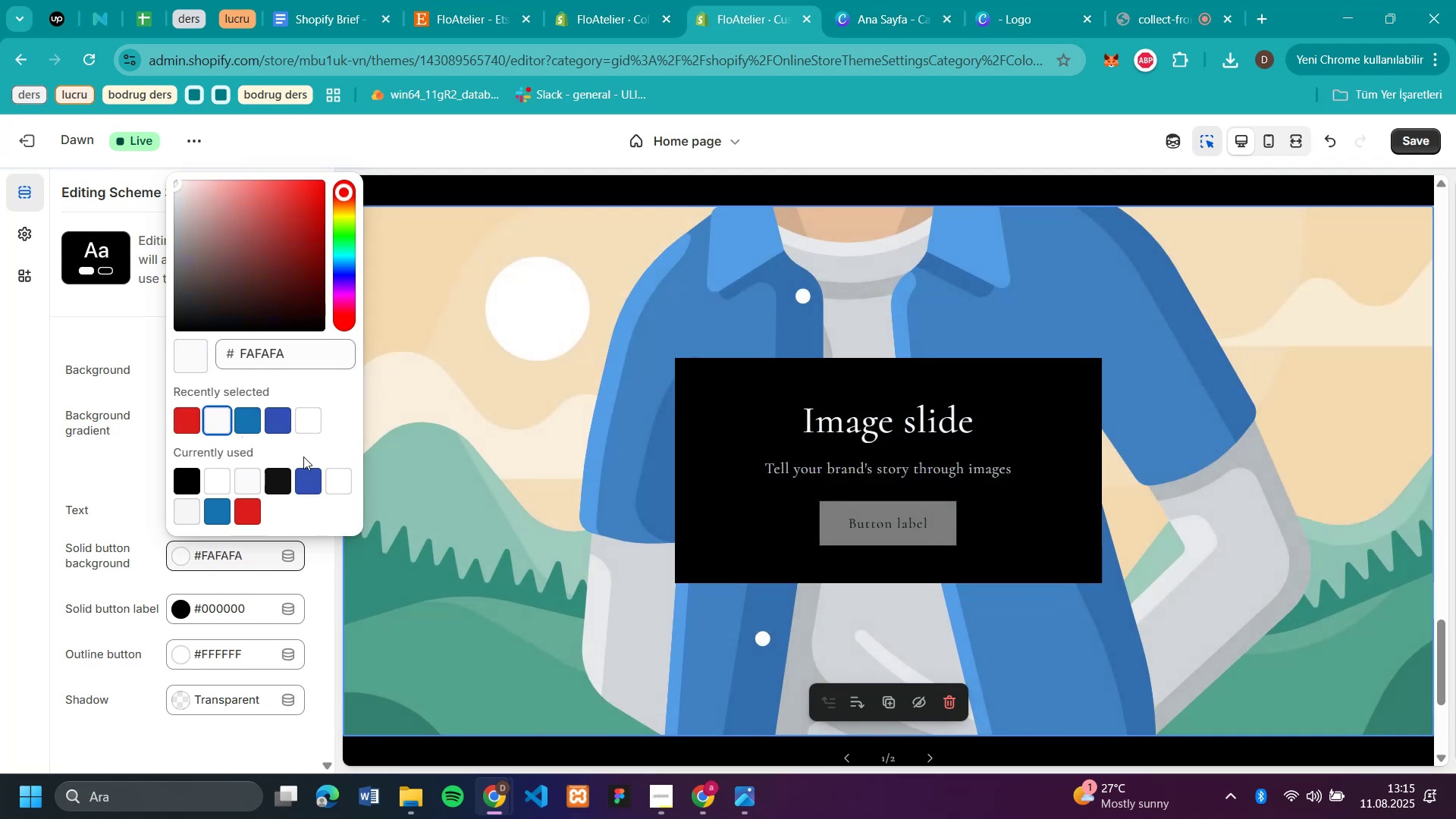 
left_click([331, 484])
 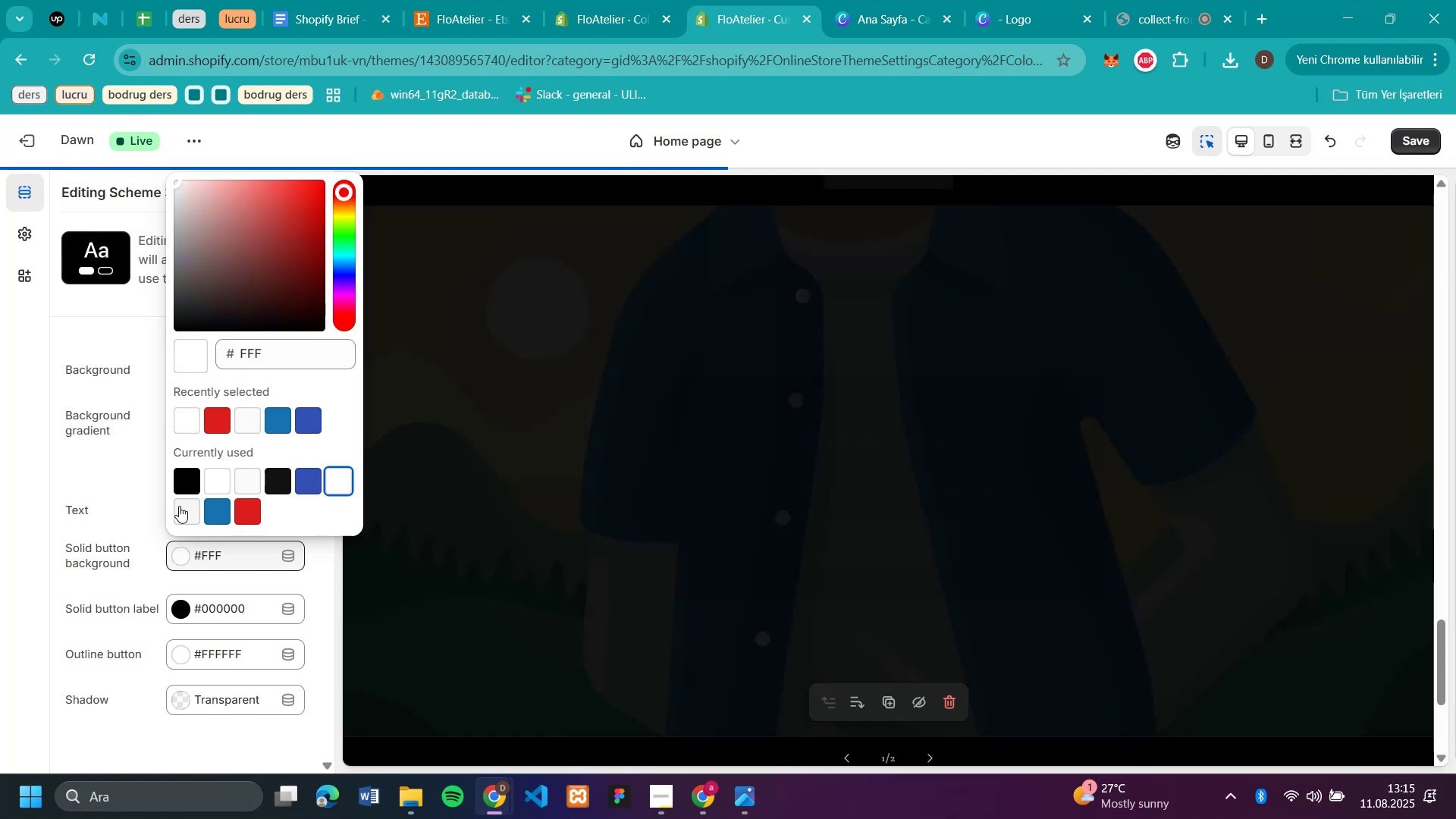 
left_click([223, 482])
 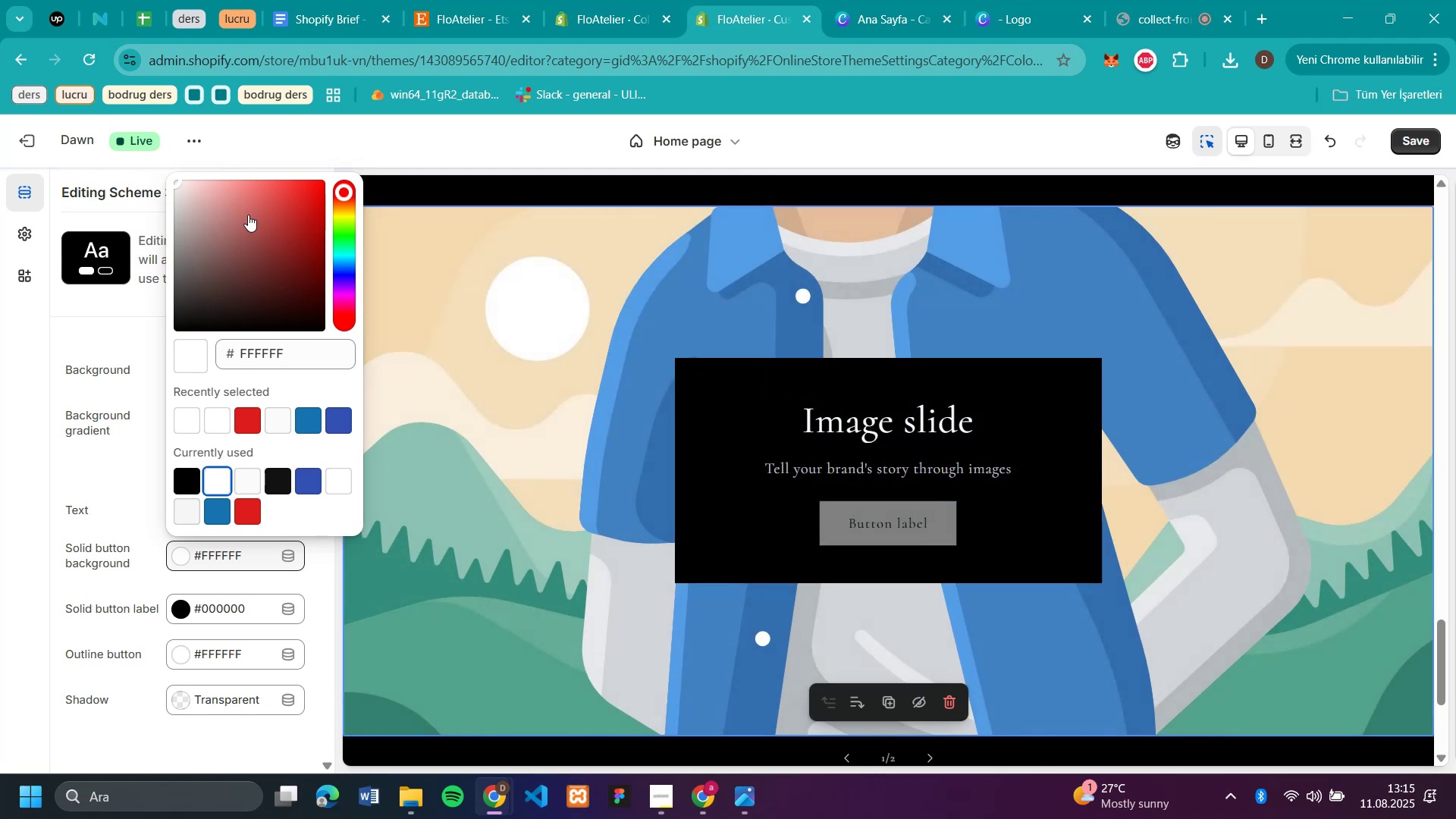 
wait(6.23)
 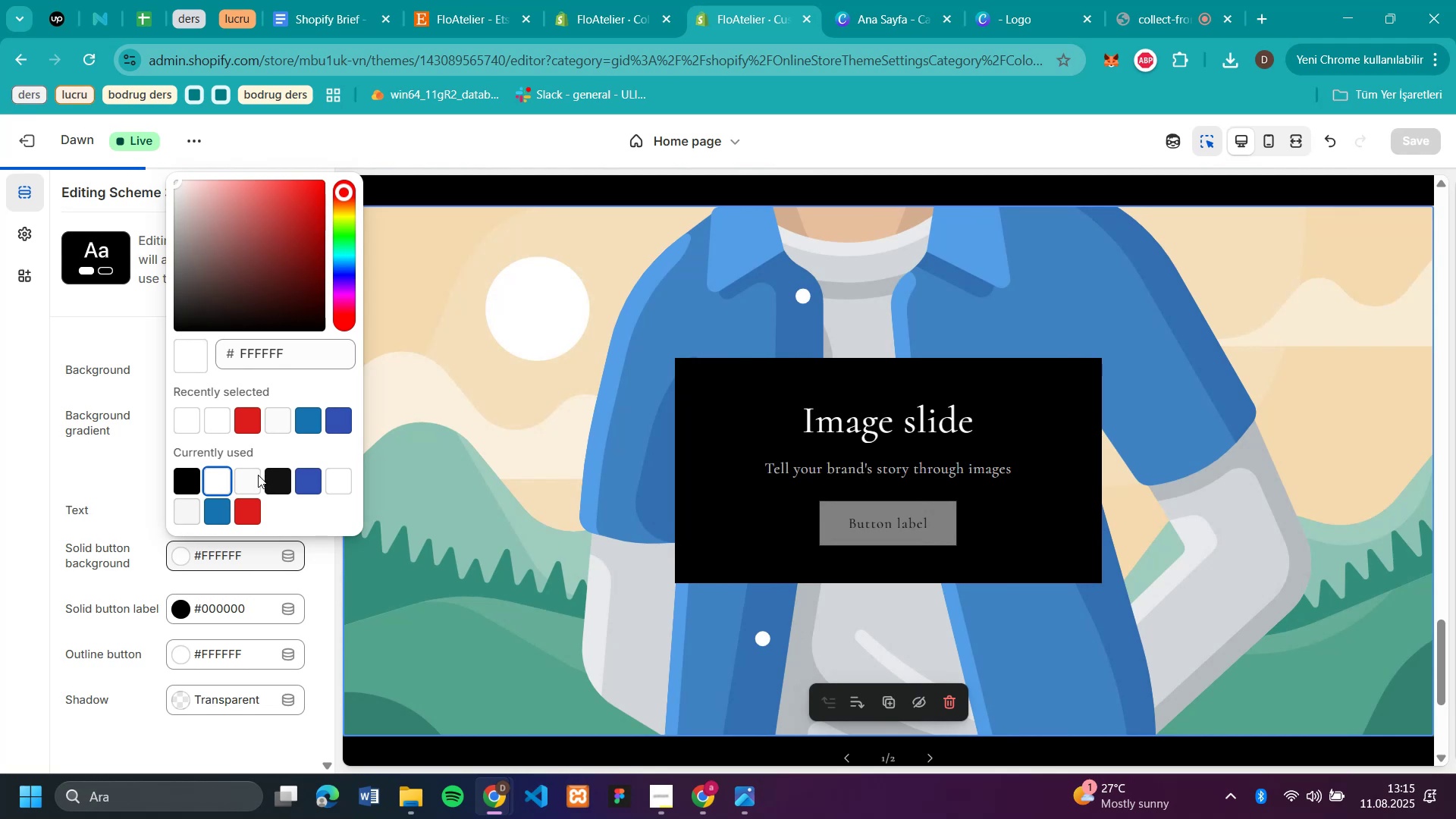 
left_click([353, 212])
 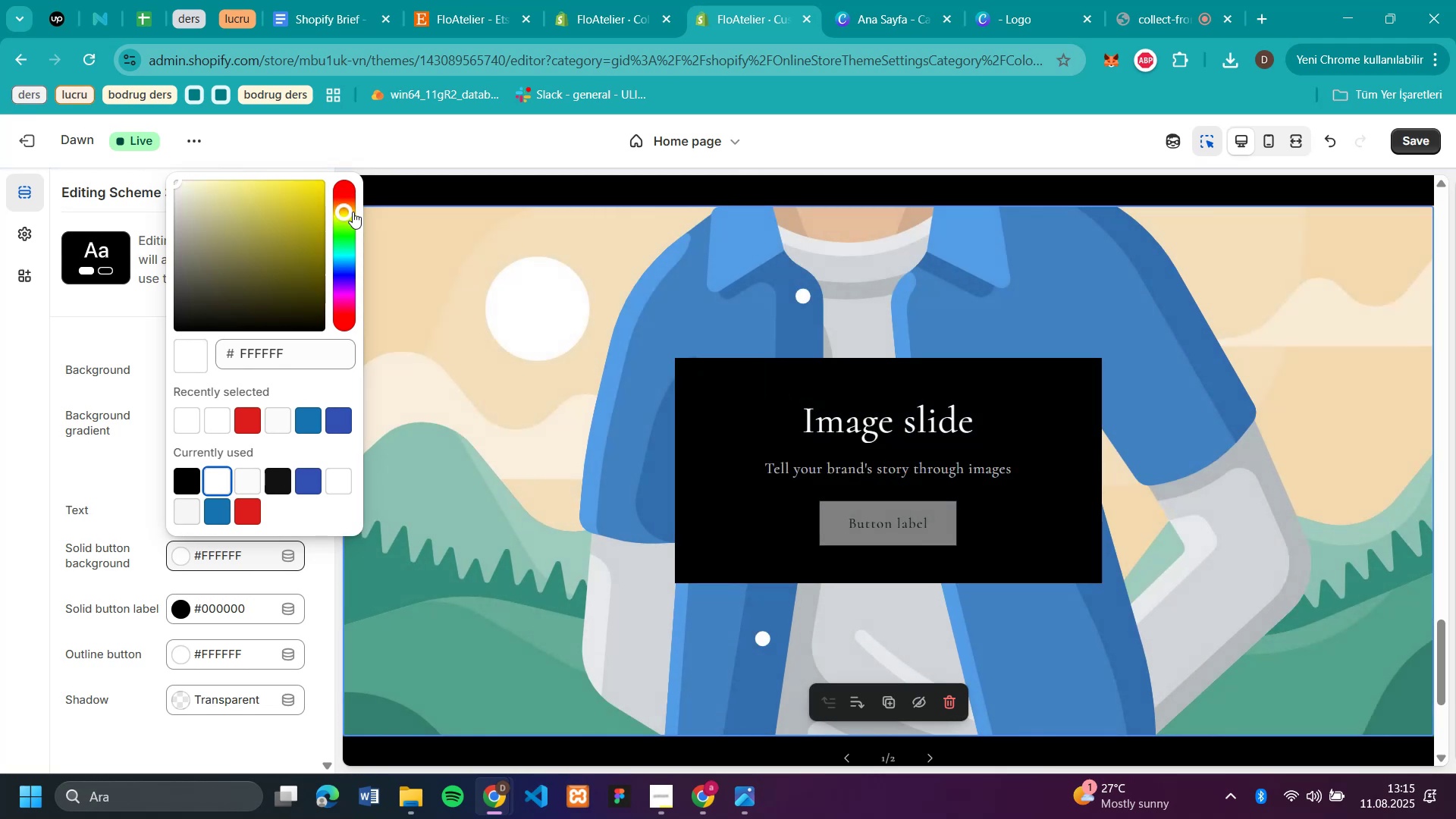 
left_click([350, 233])
 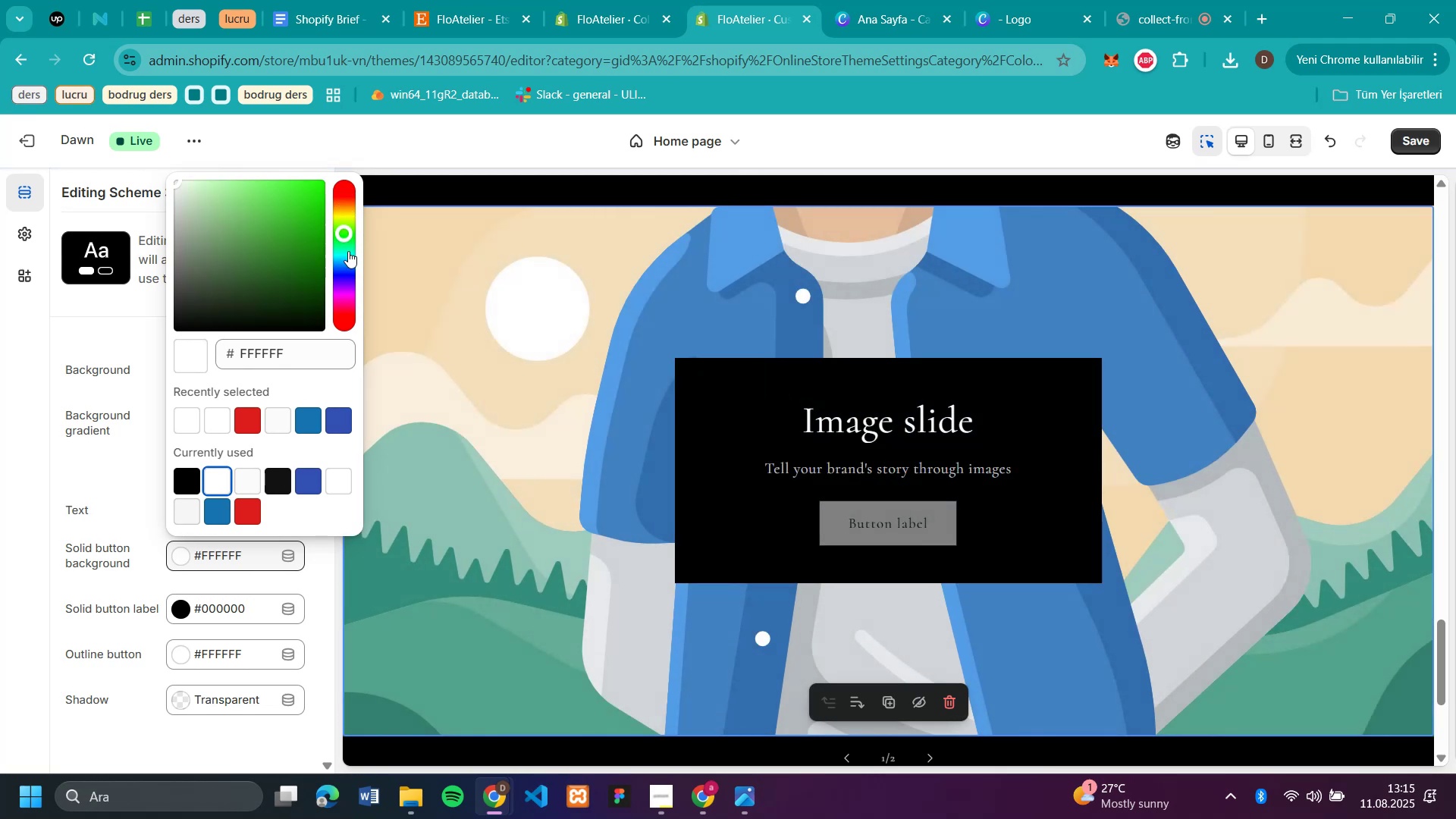 
left_click([348, 255])
 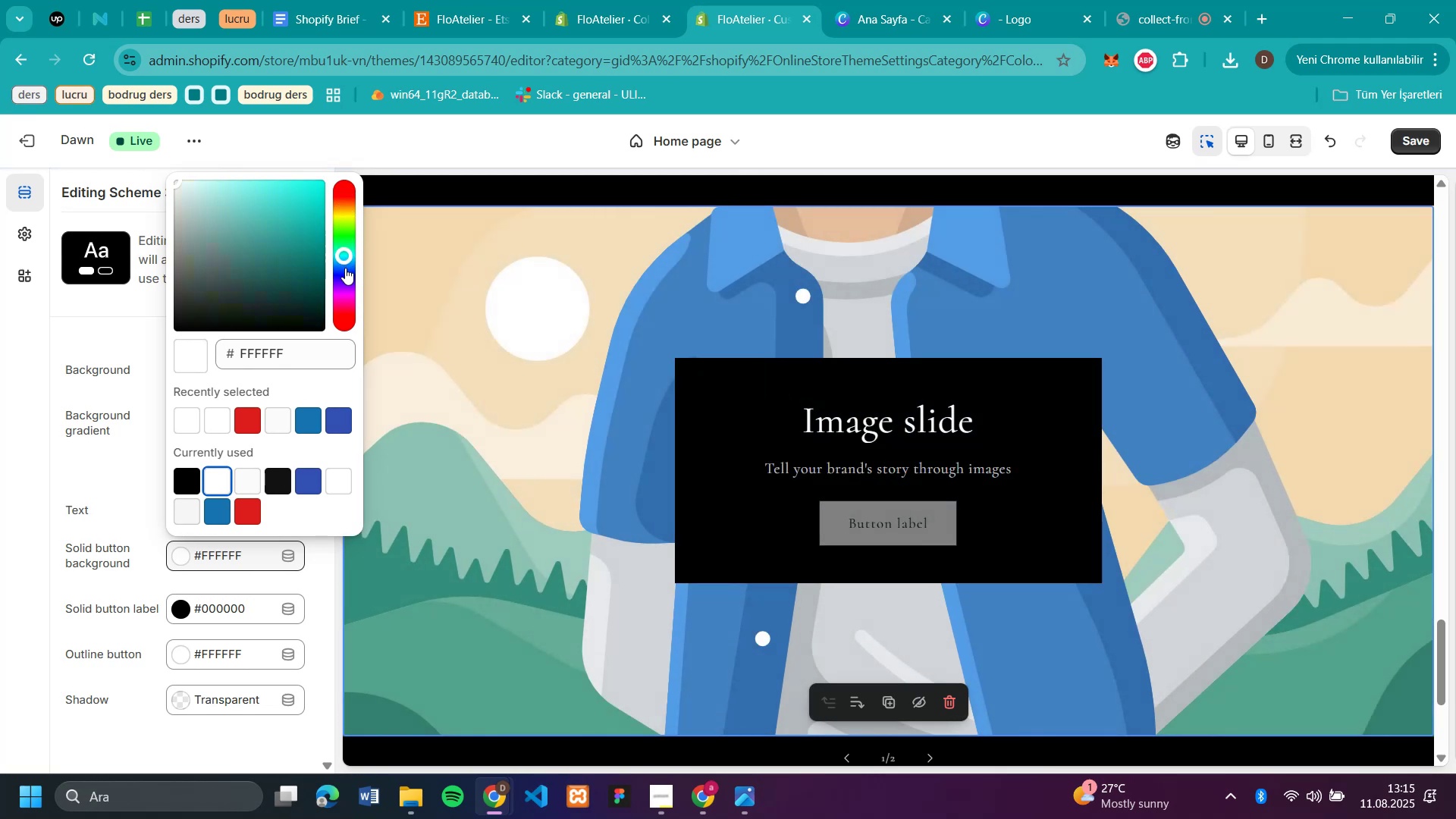 
left_click([345, 268])
 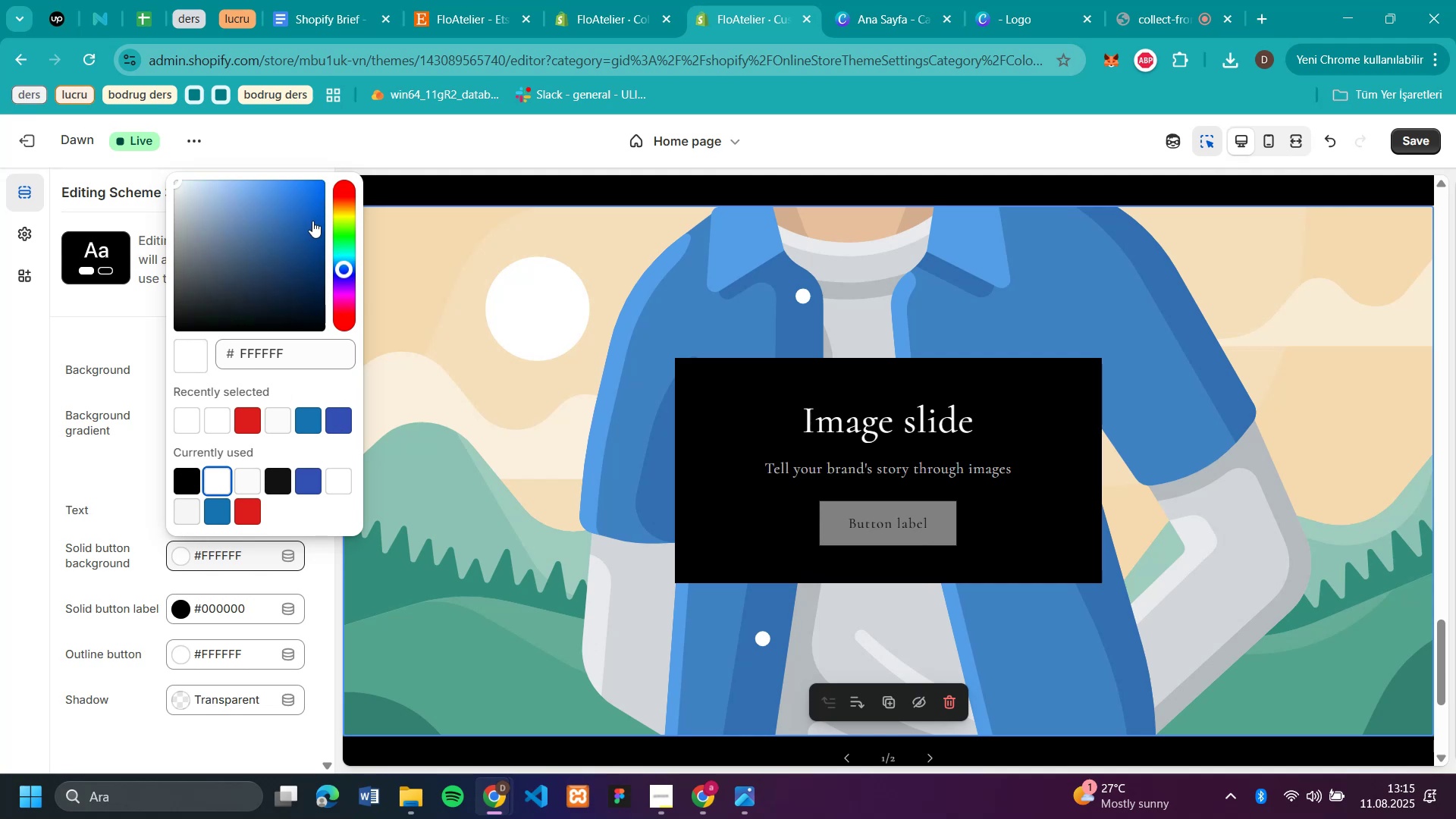 
left_click([311, 187])
 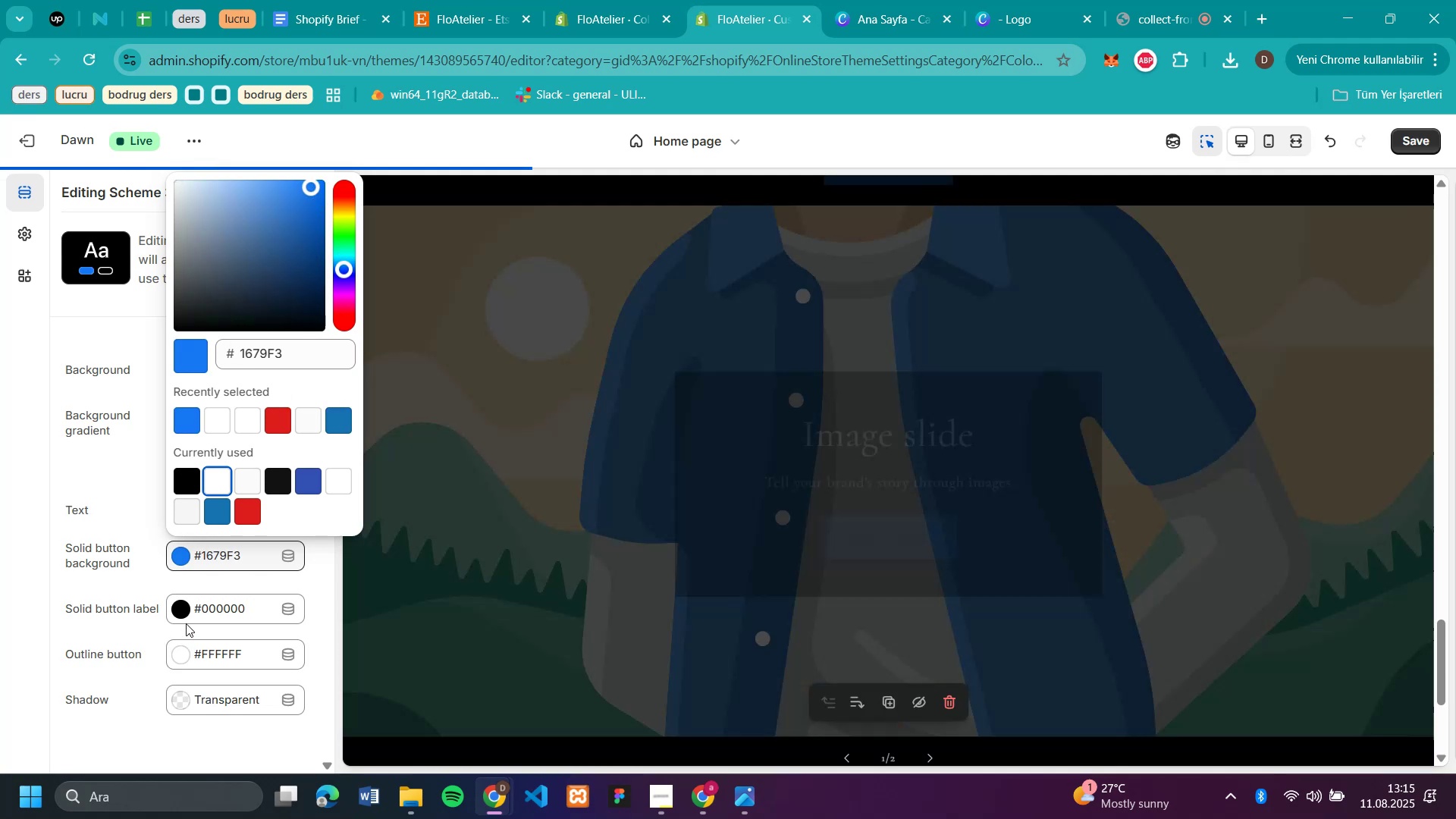 
scroll: coordinate [163, 599], scroll_direction: up, amount: 1.0
 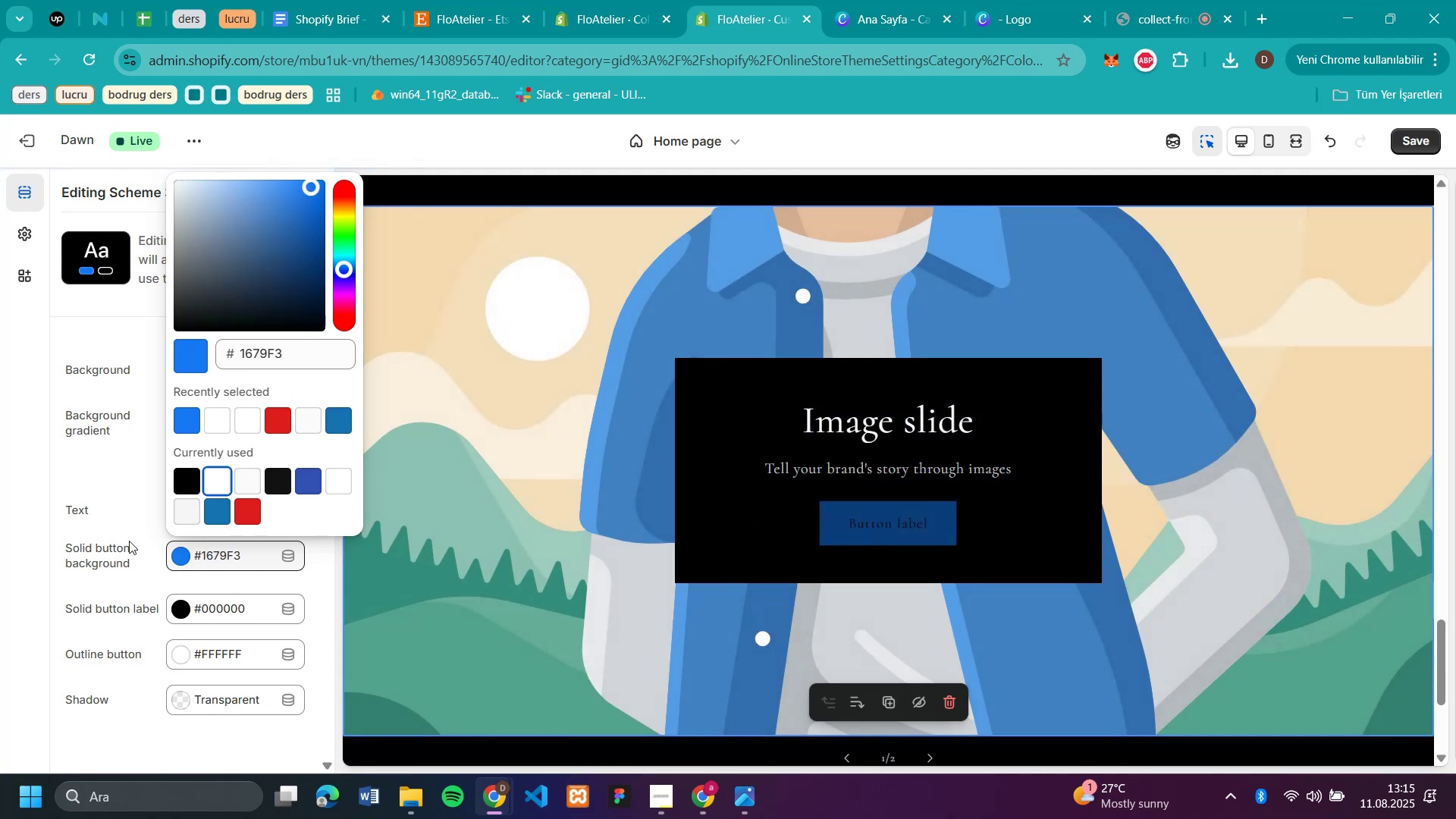 
left_click([130, 537])
 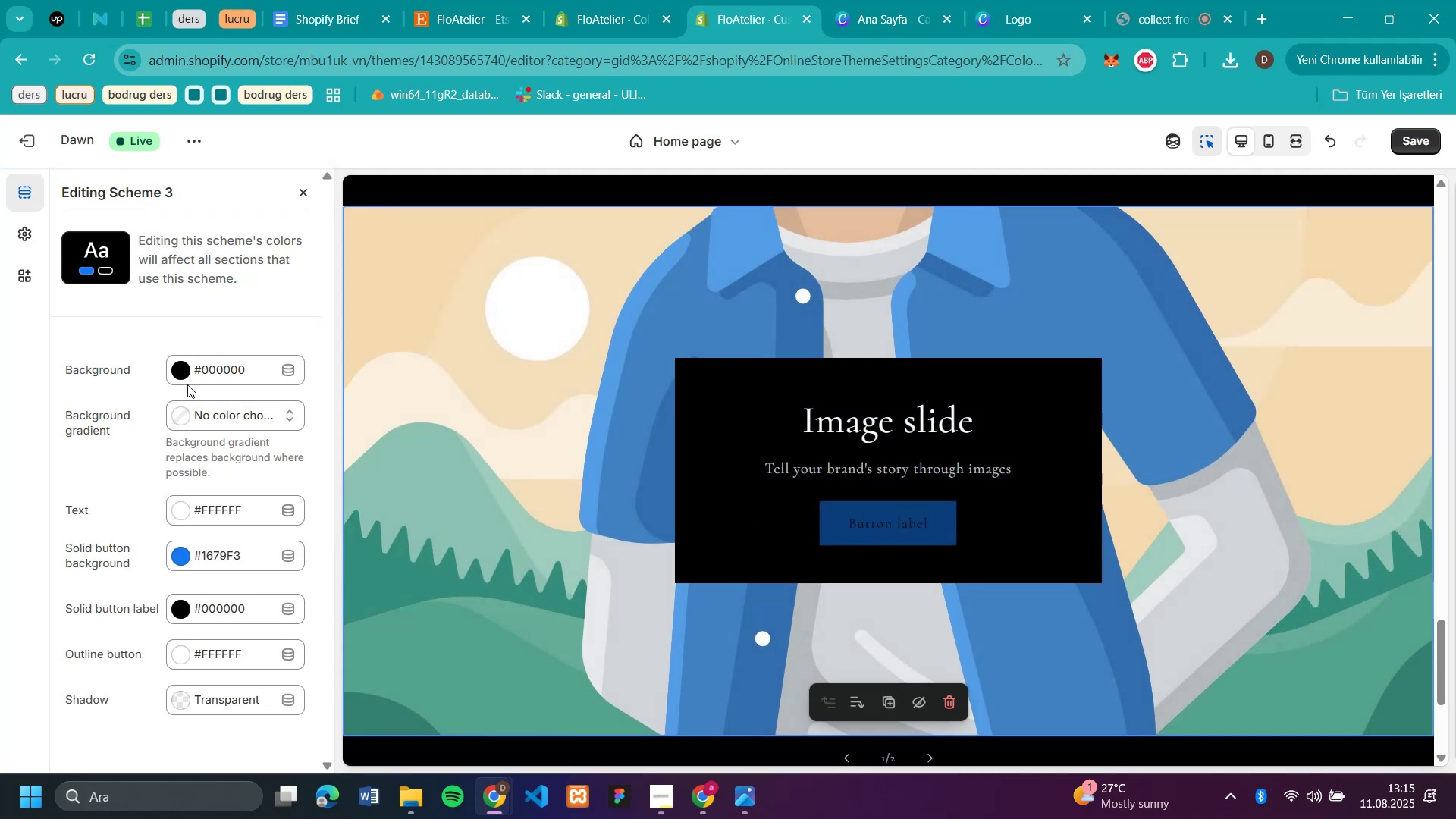 
left_click([188, 375])
 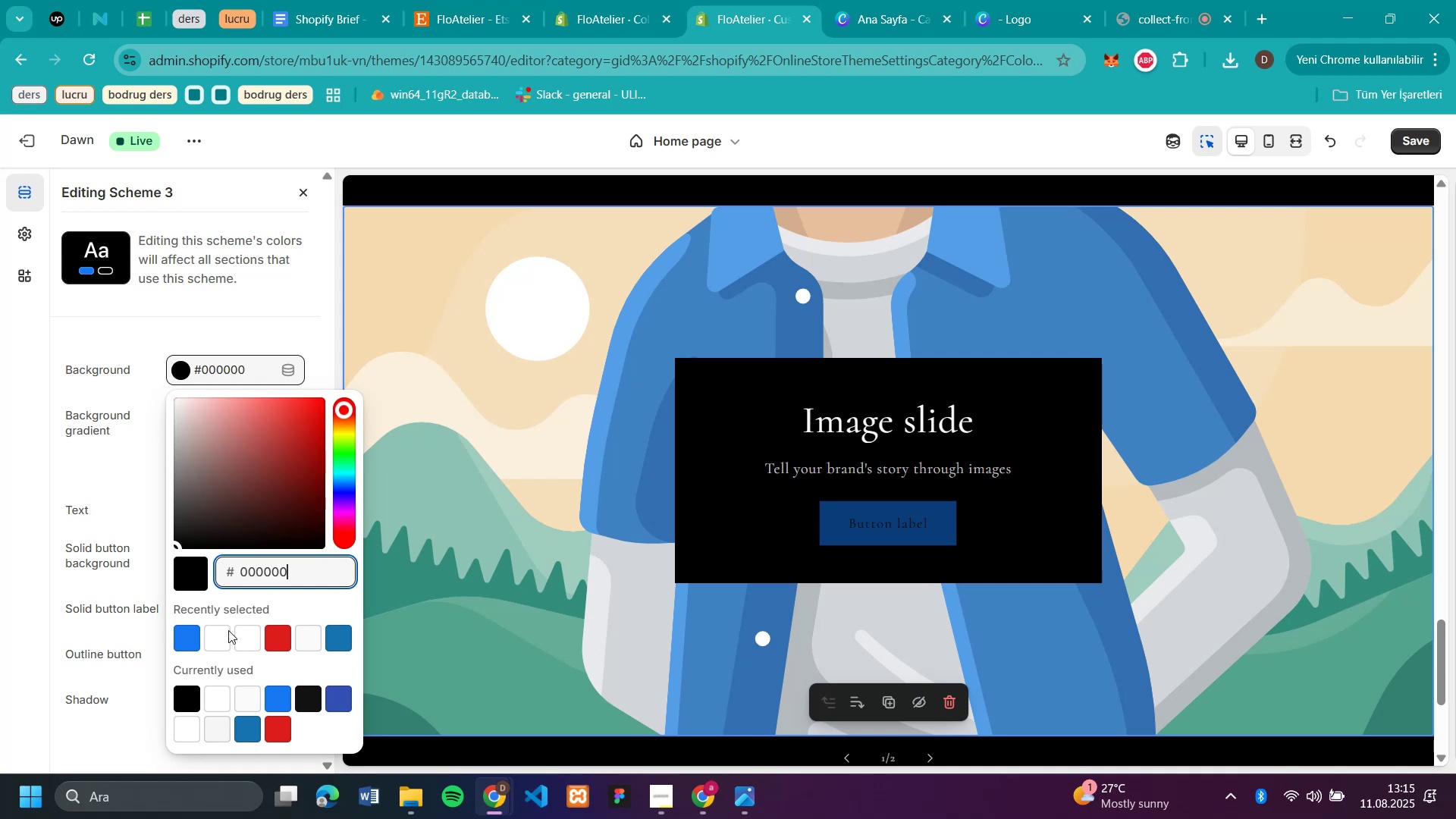 
left_click([218, 632])
 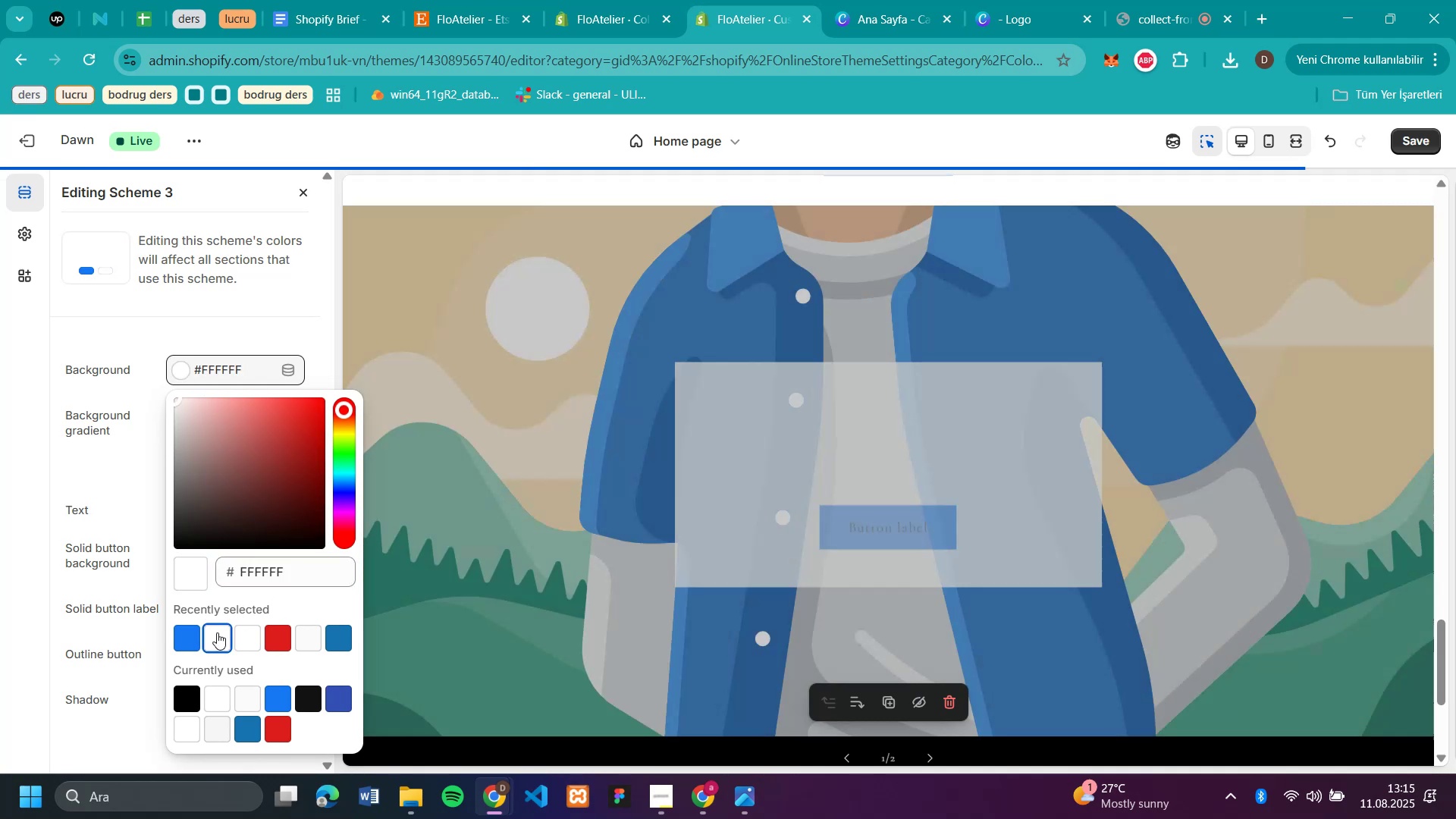 
left_click([181, 688])
 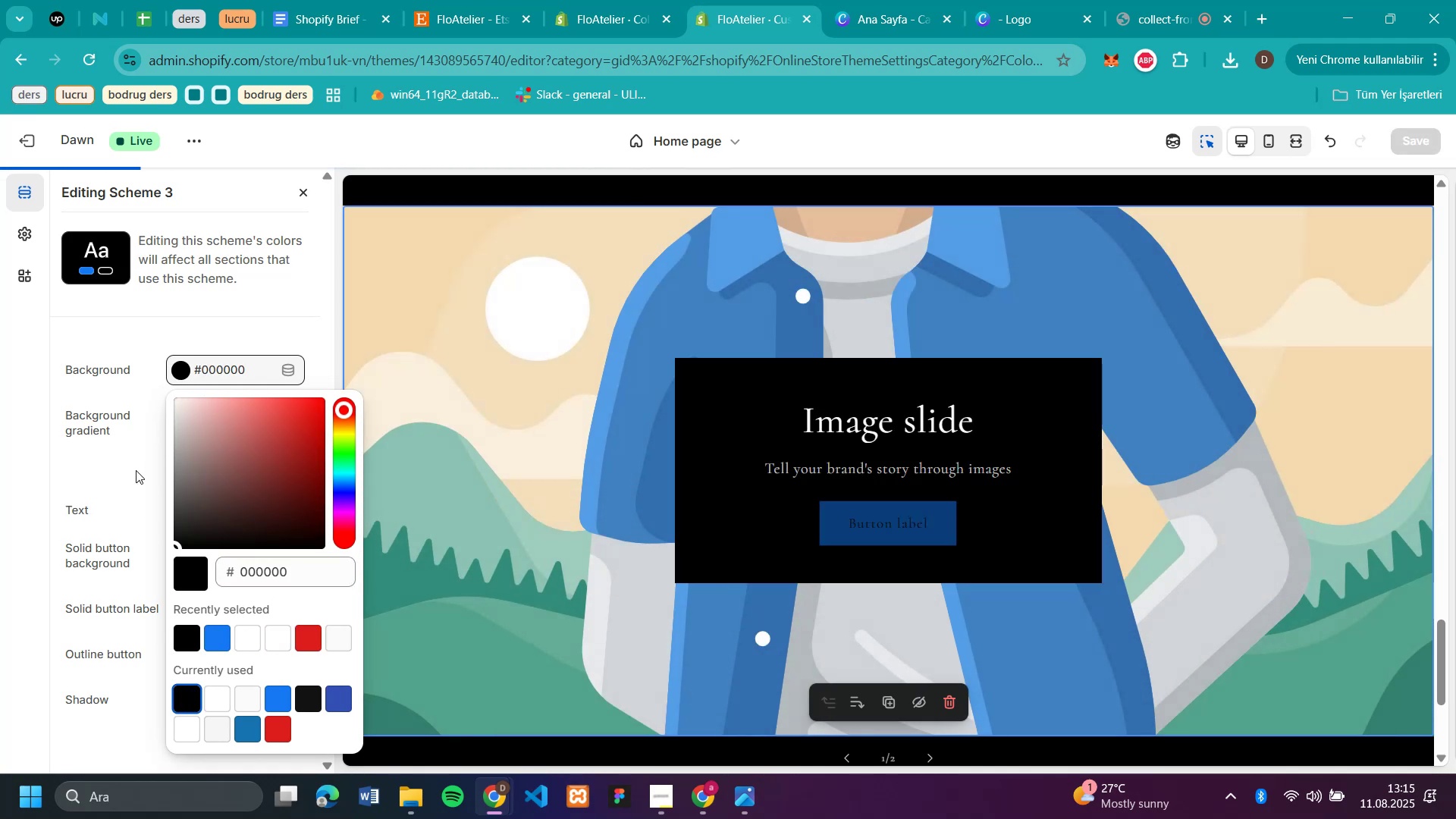 
left_click([136, 460])
 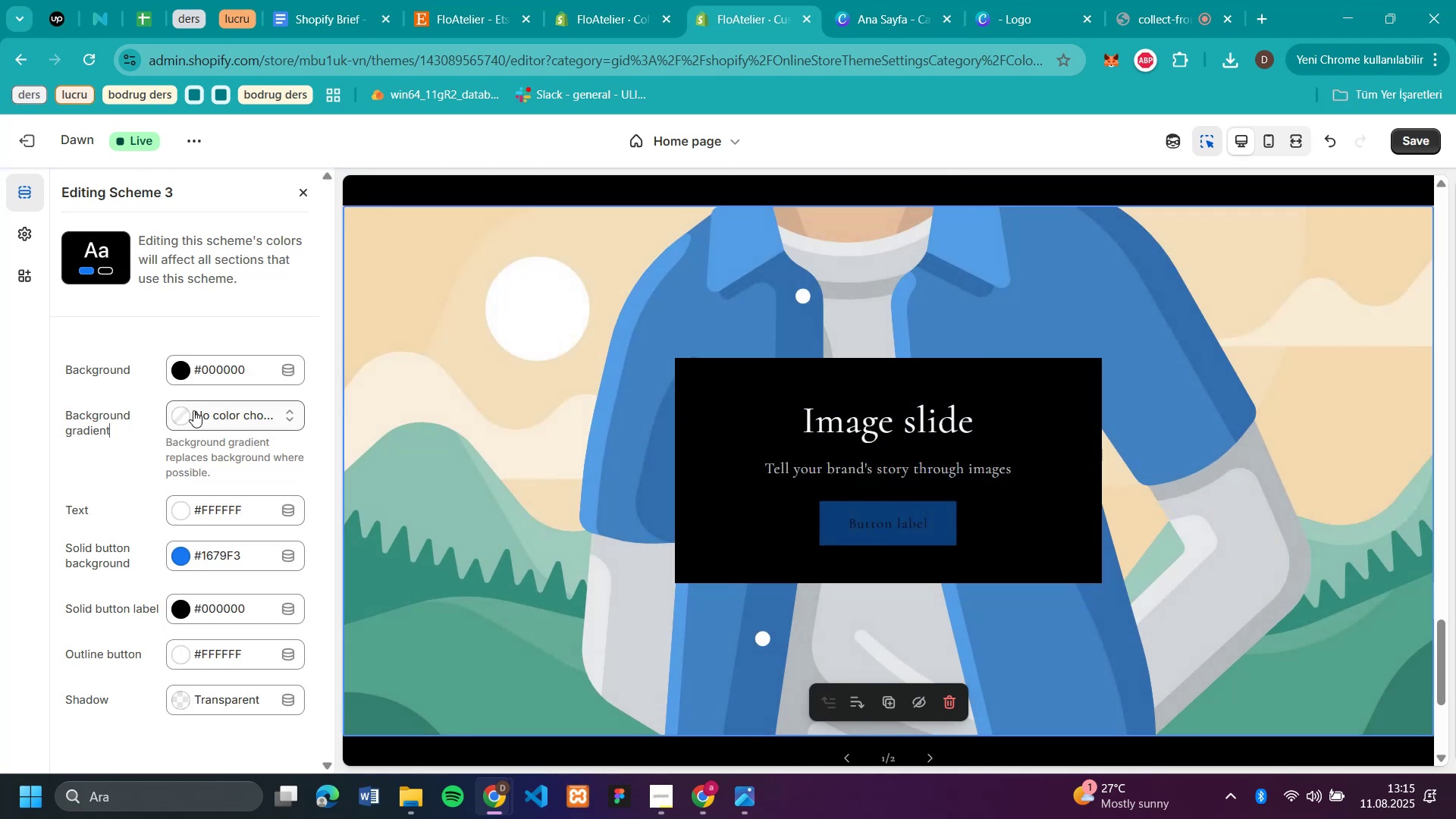 
left_click([190, 603])
 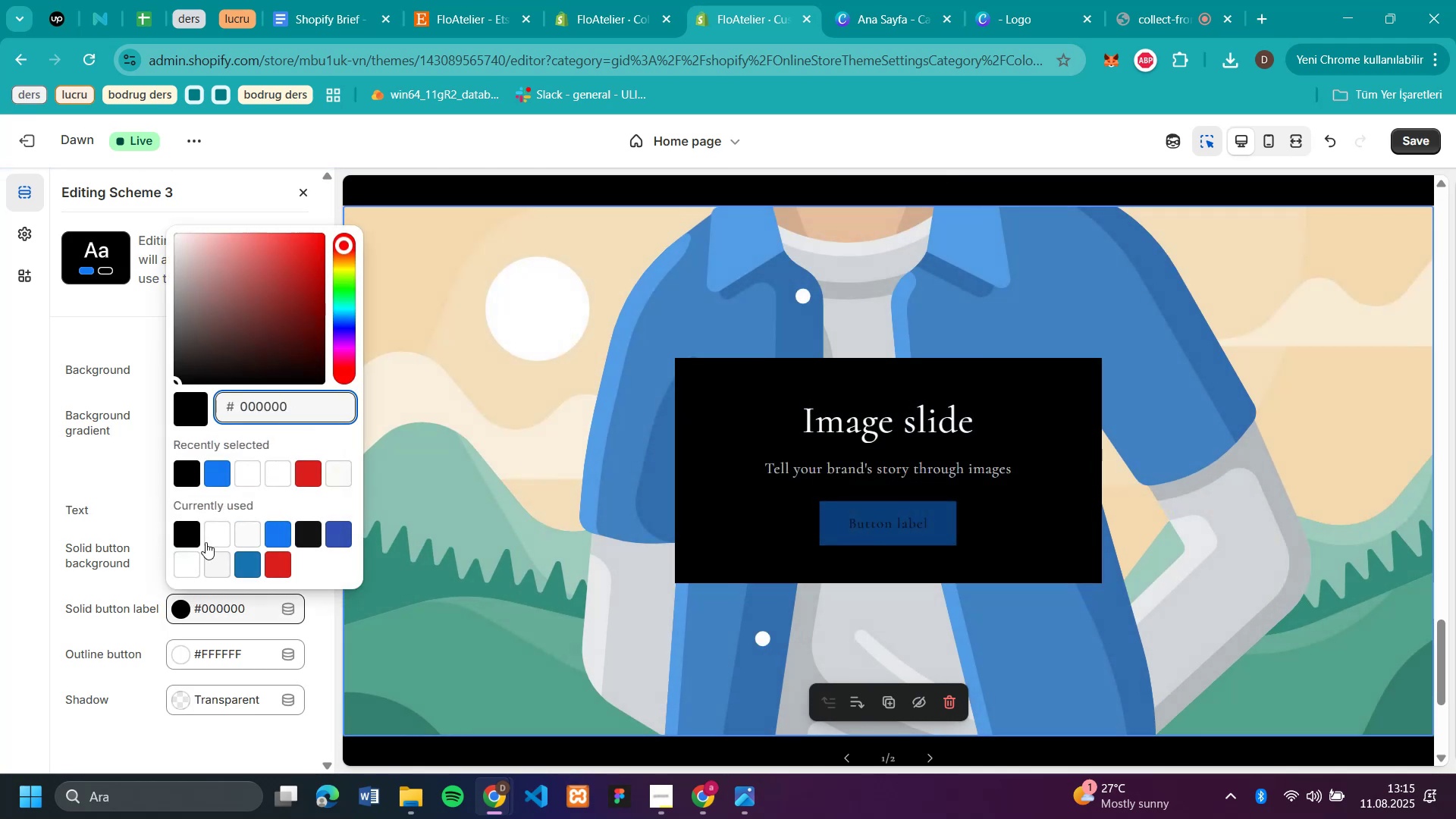 
left_click([220, 531])
 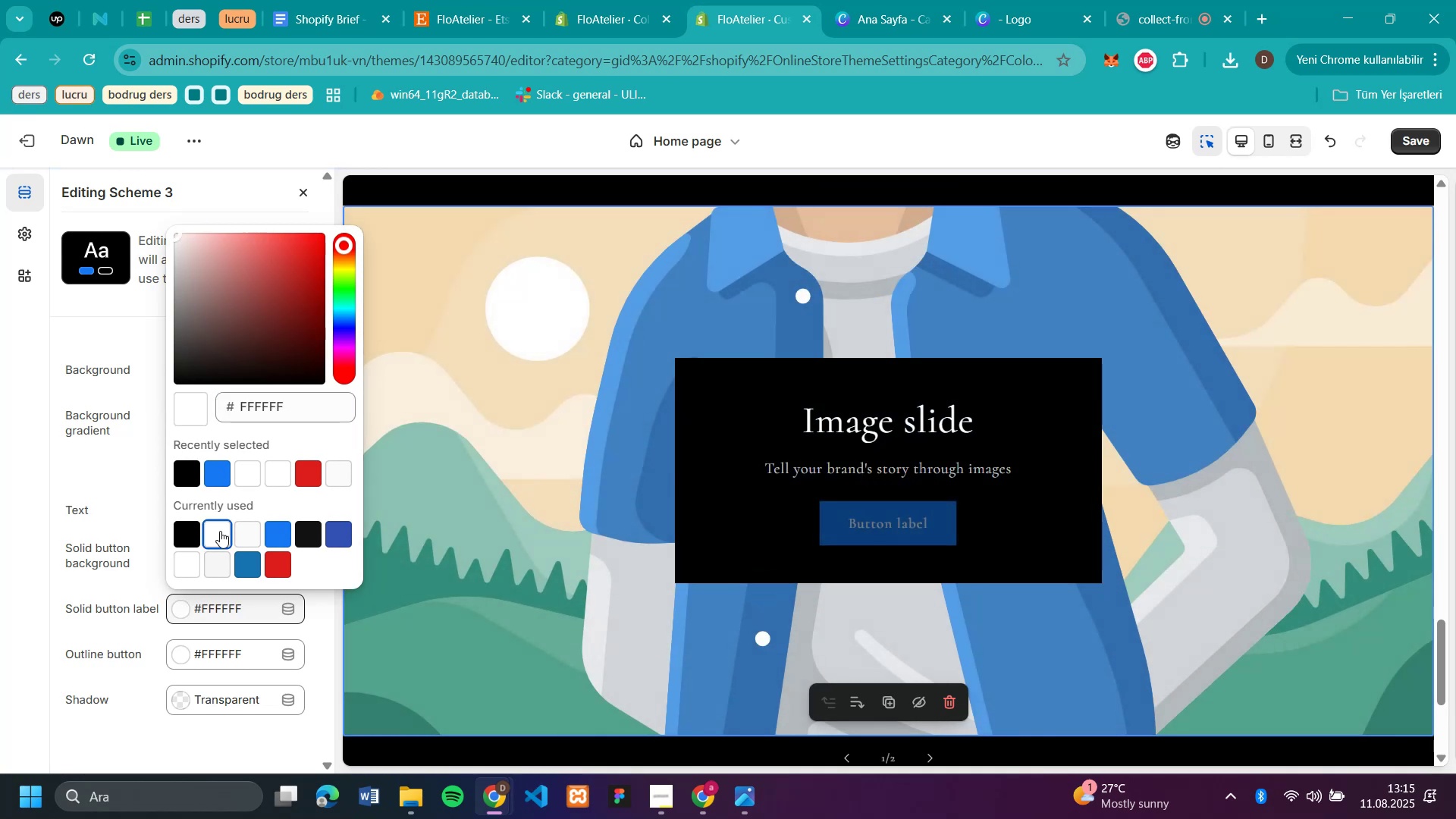 
left_click([154, 544])
 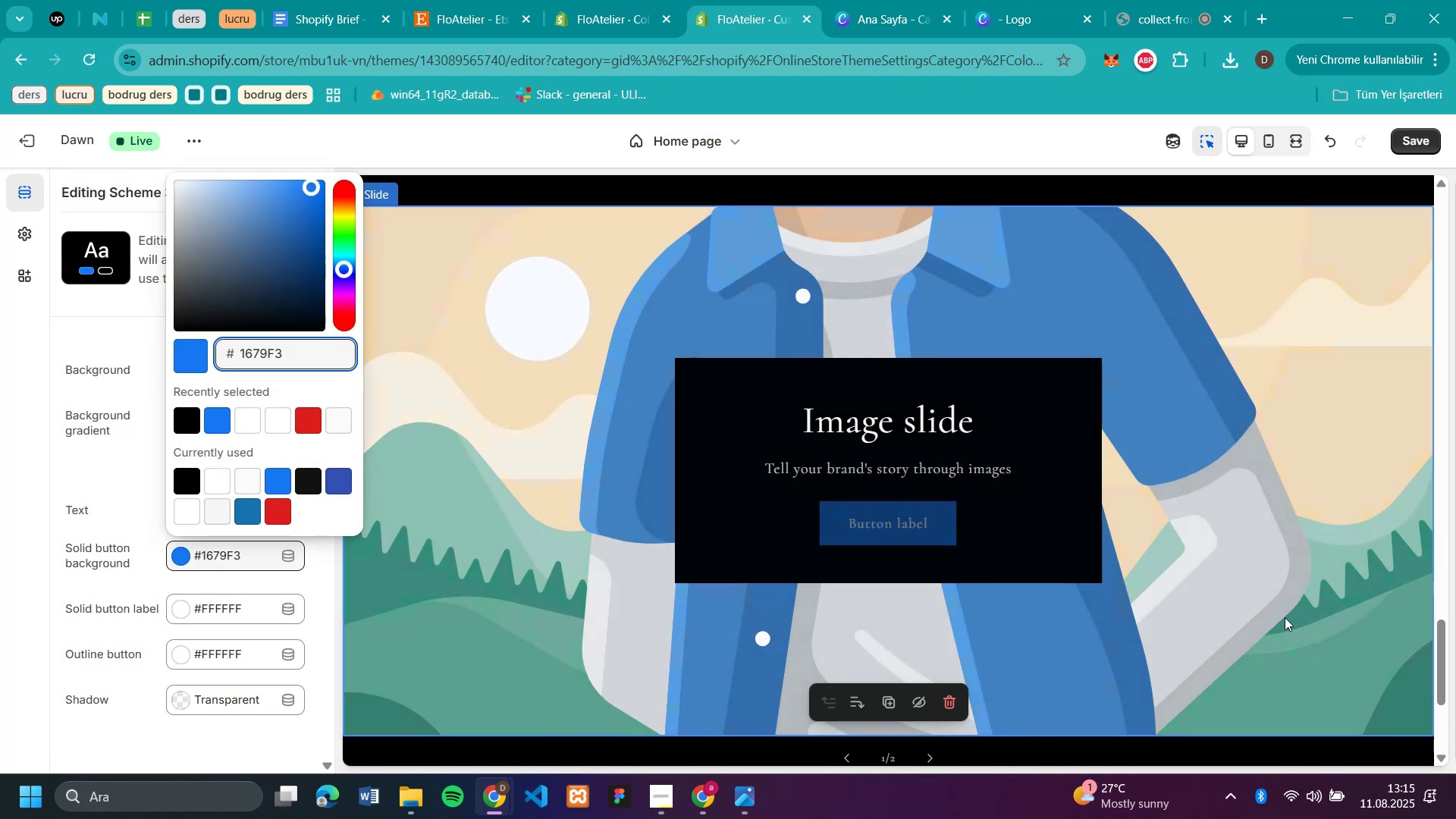 
scroll: coordinate [1279, 593], scroll_direction: up, amount: 2.0
 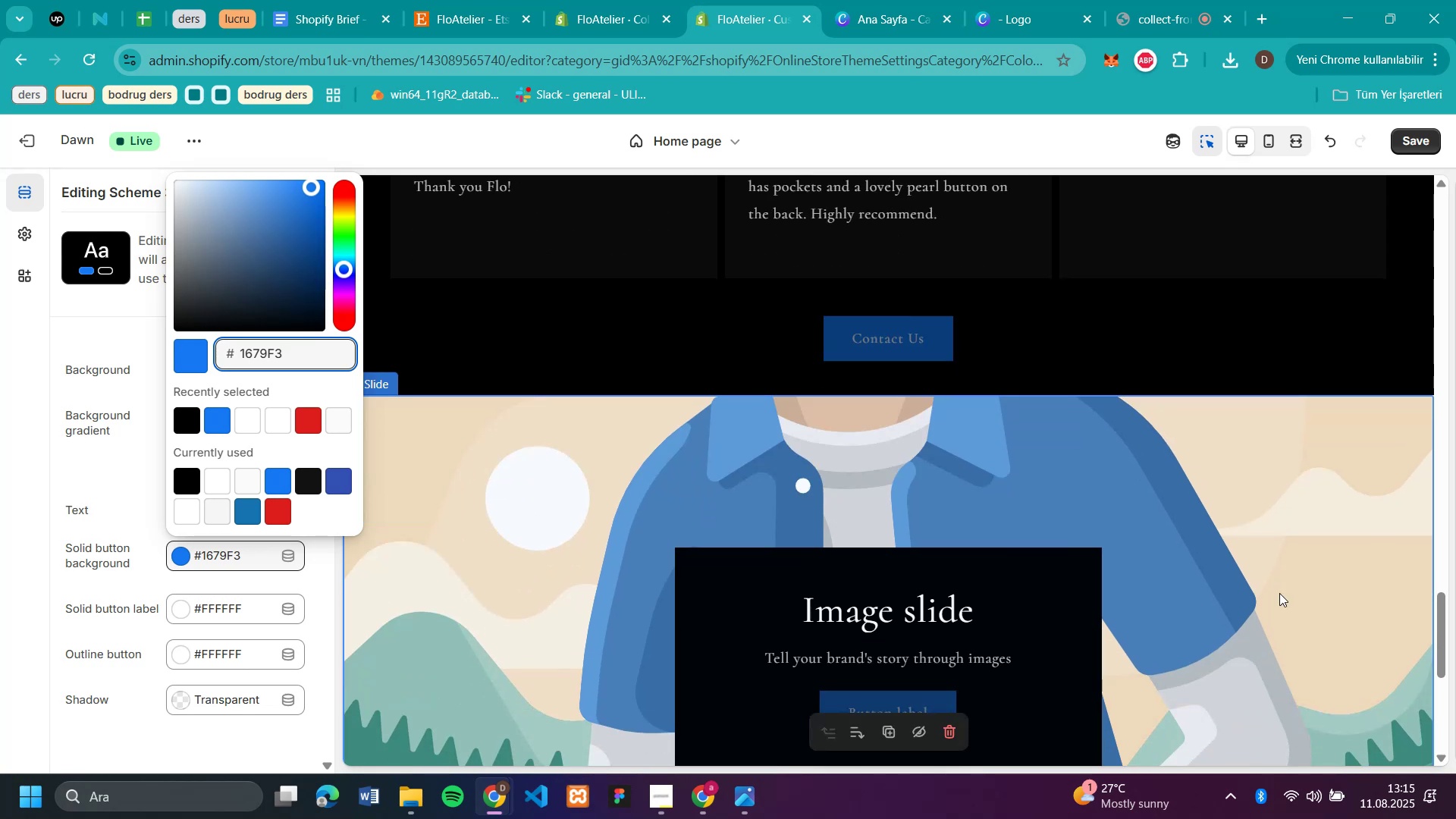 
scroll: coordinate [1279, 593], scroll_direction: down, amount: 1.0
 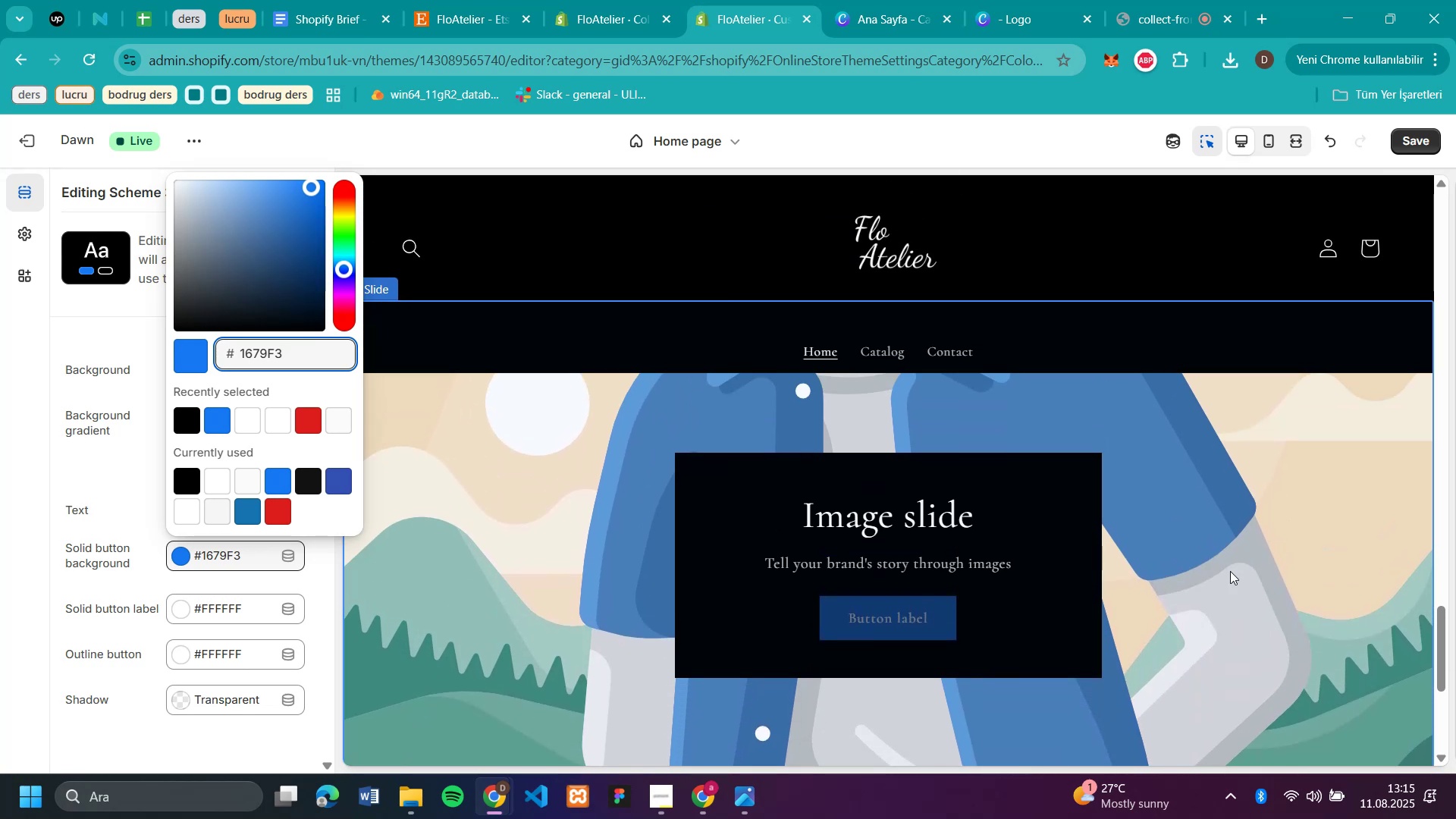 
scroll: coordinate [976, 491], scroll_direction: up, amount: 2.0
 